 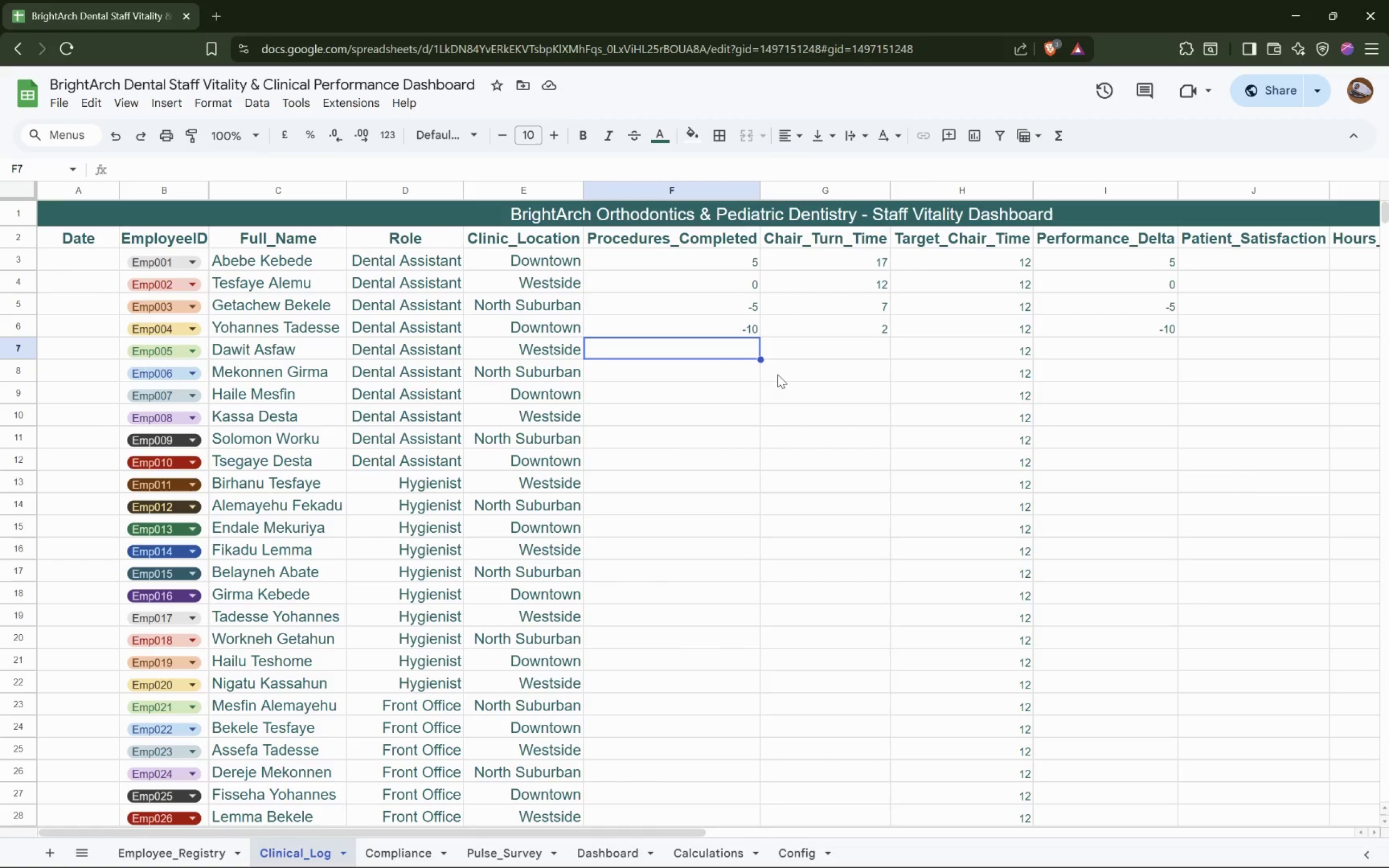 
left_click([887, 342])
 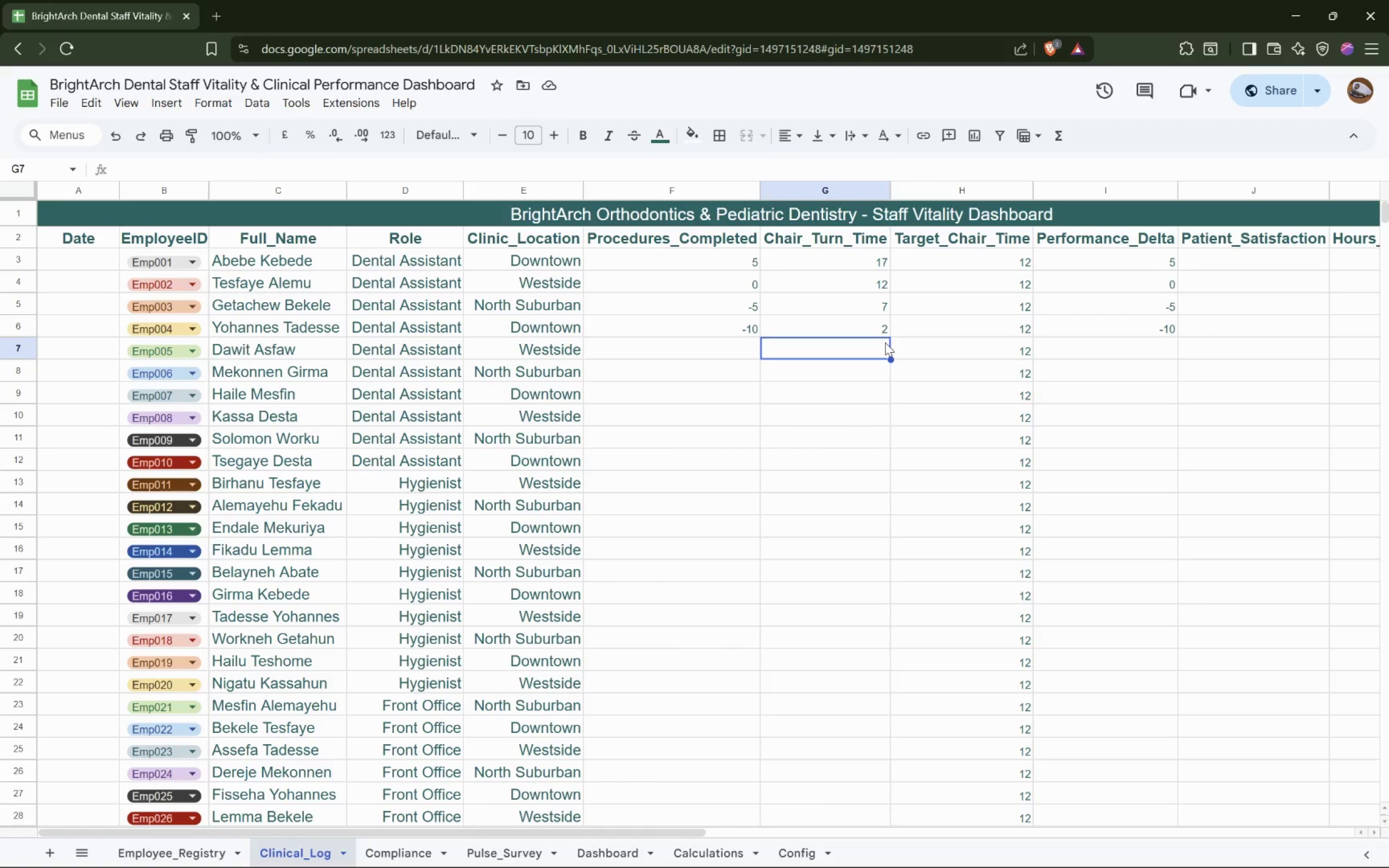 
type(12)
 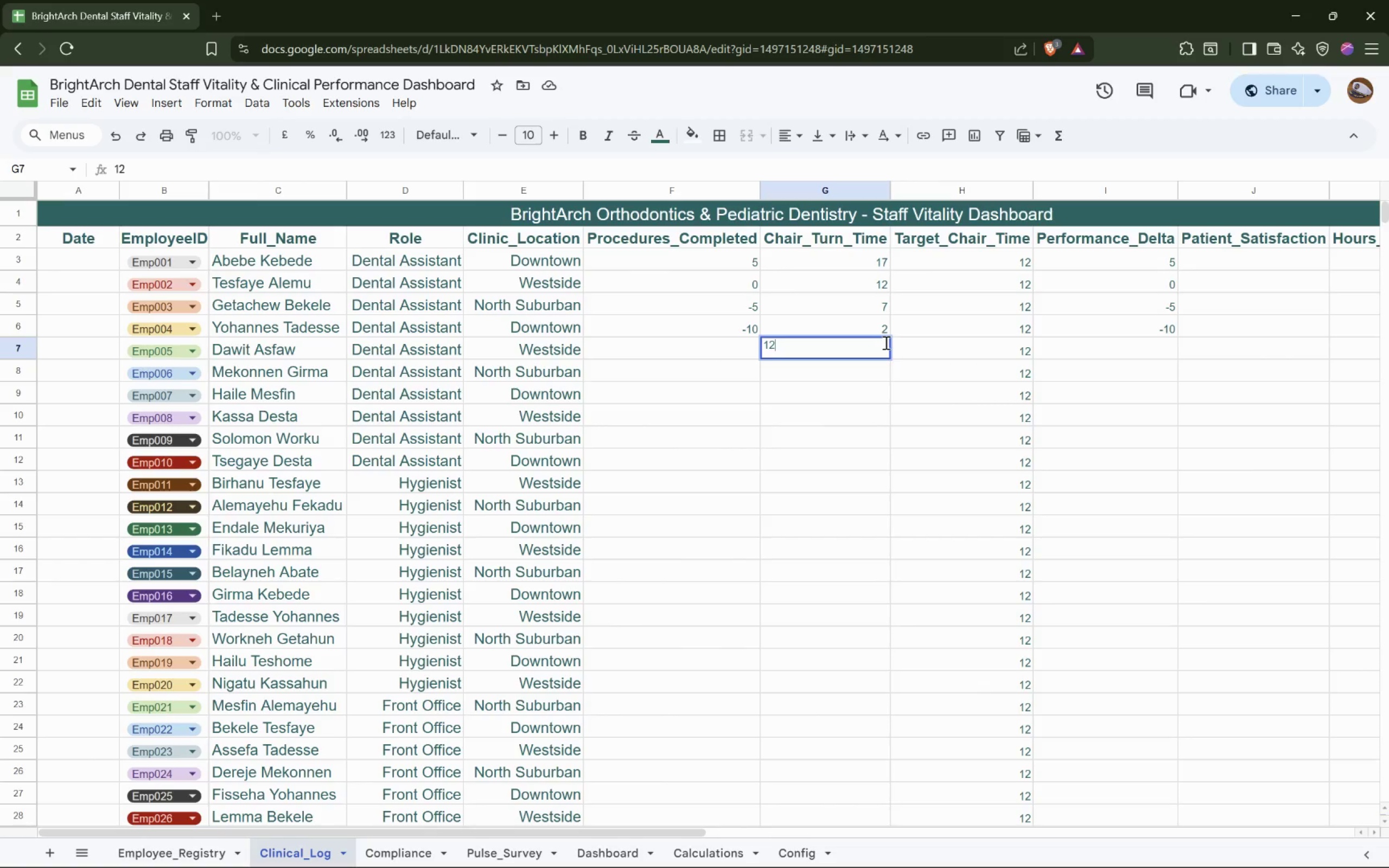 
key(ArrowDown)
 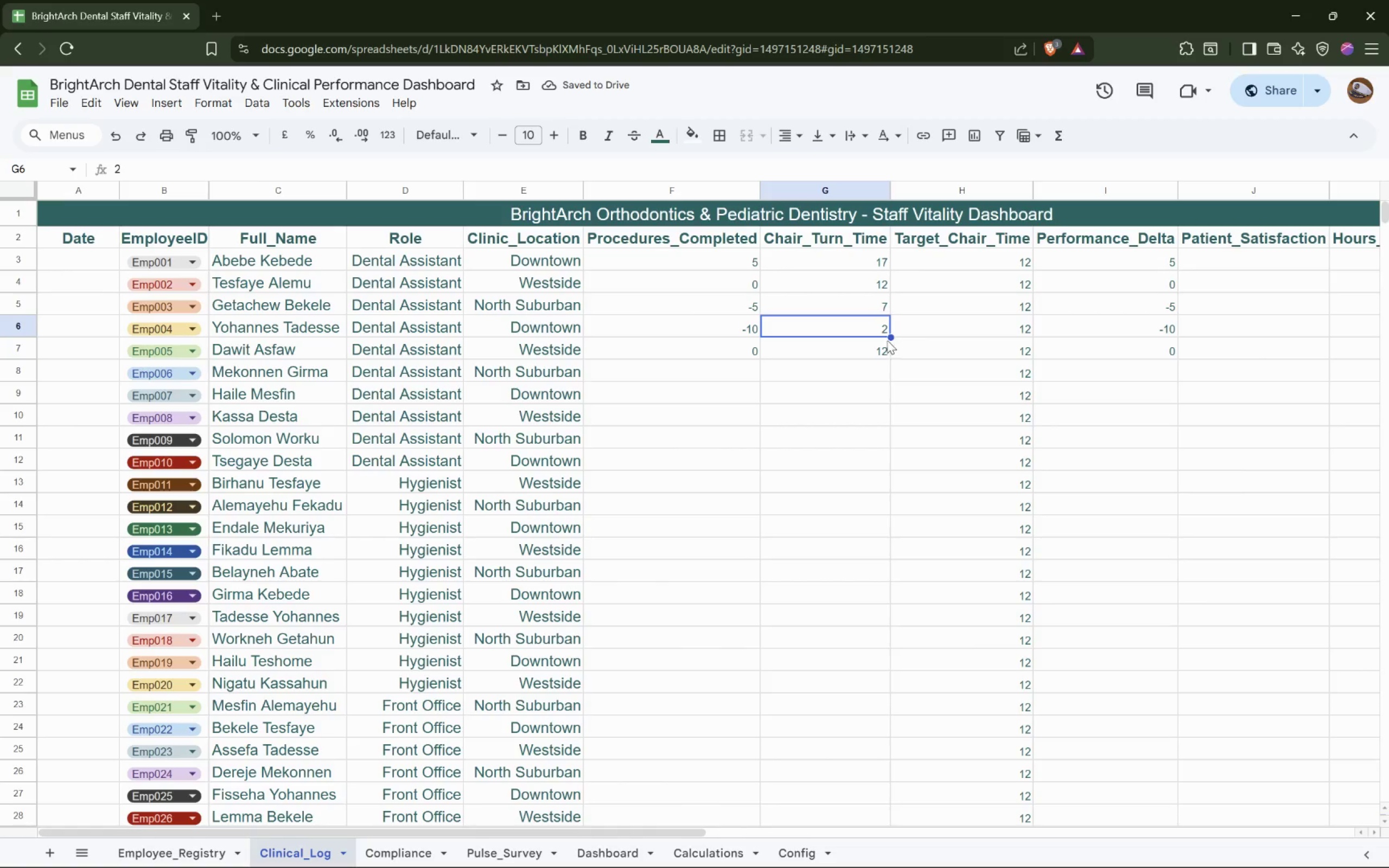 
hold_key(key=ShiftLeft, duration=0.38)
left_click([886, 347])
 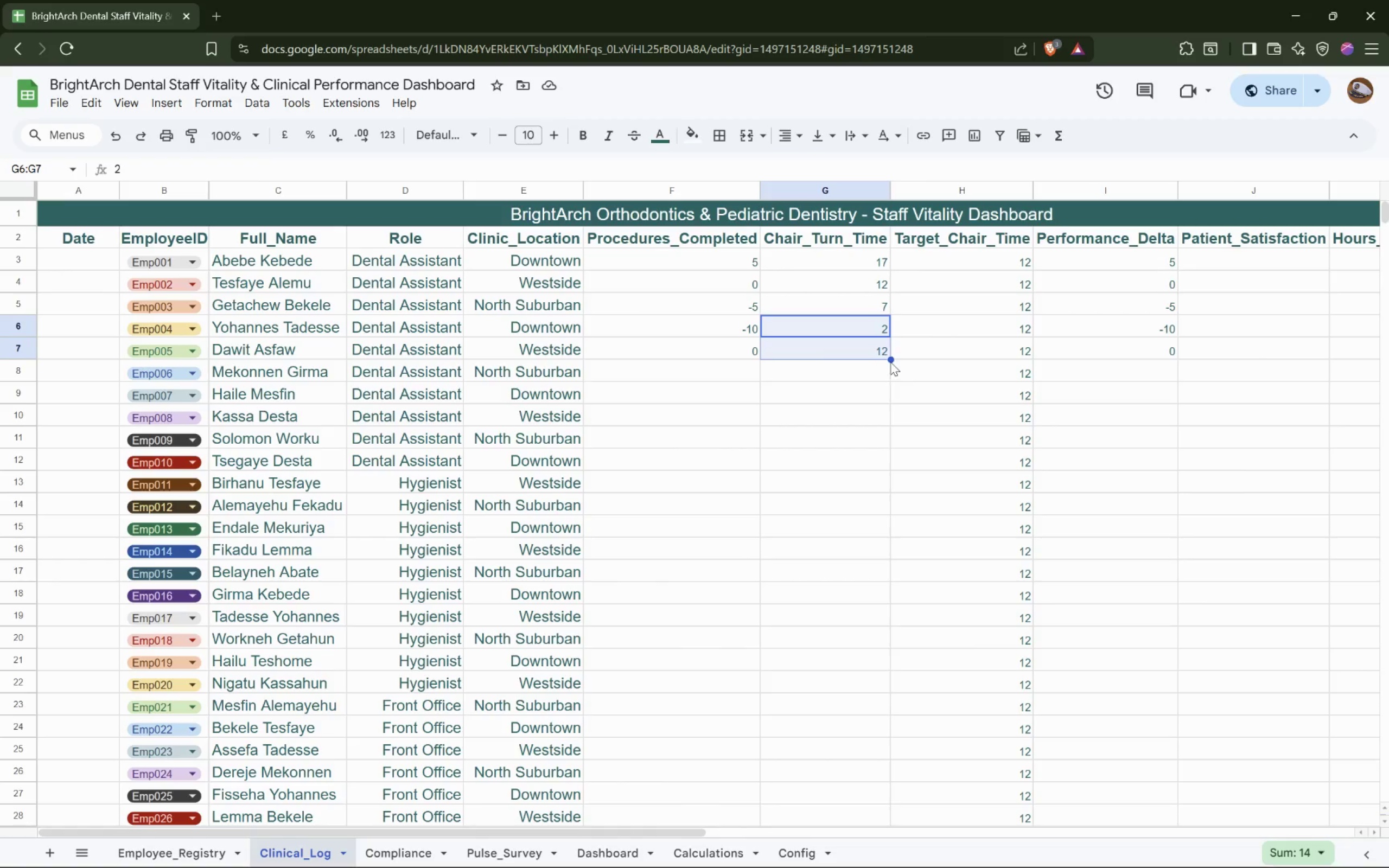 
left_click_drag(start_coordinate=[891, 359], to_coordinate=[921, 522])
 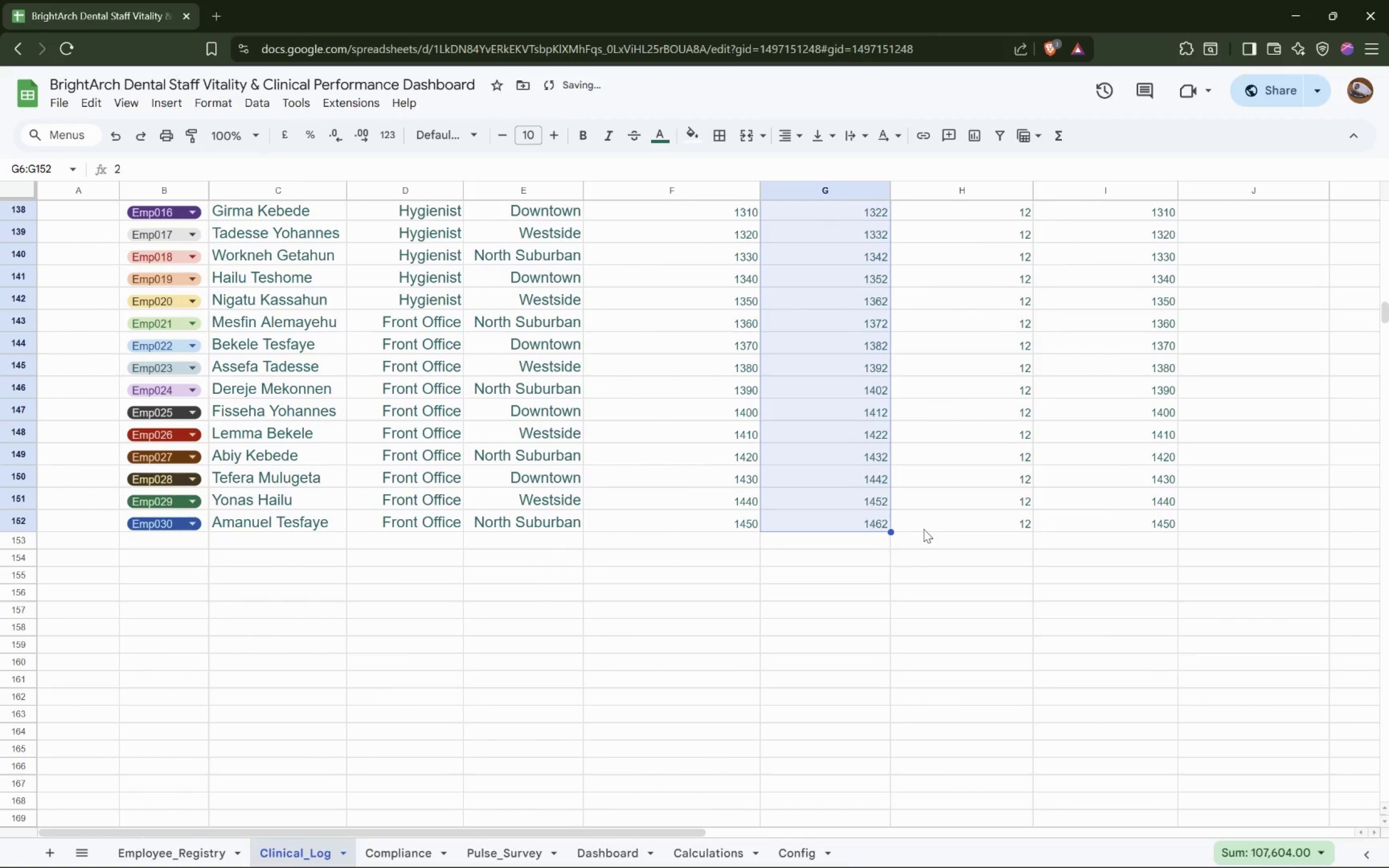 
scroll: coordinate [912, 486], scroll_direction: up, amount: 49.0
 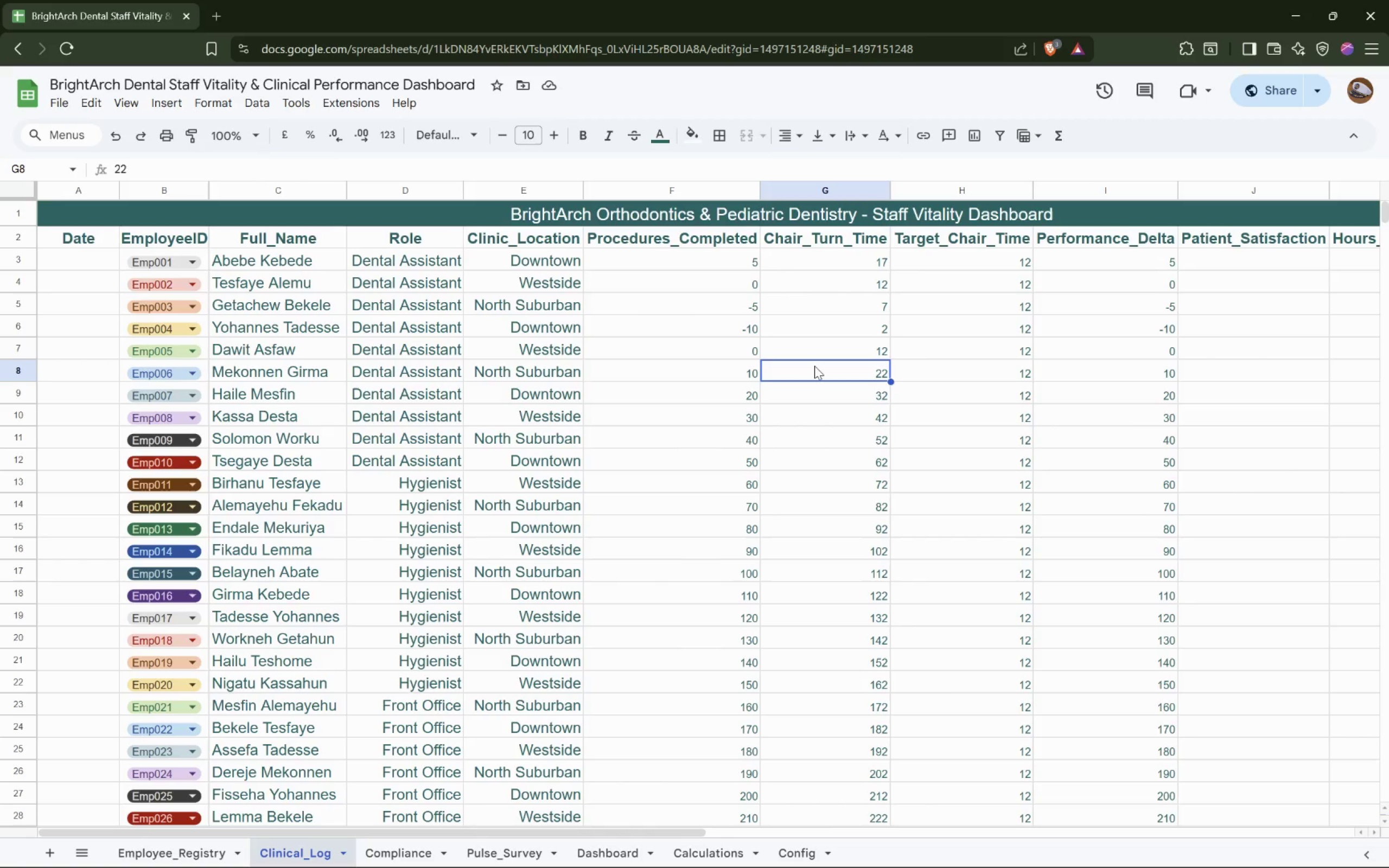 
left_click([876, 264])
 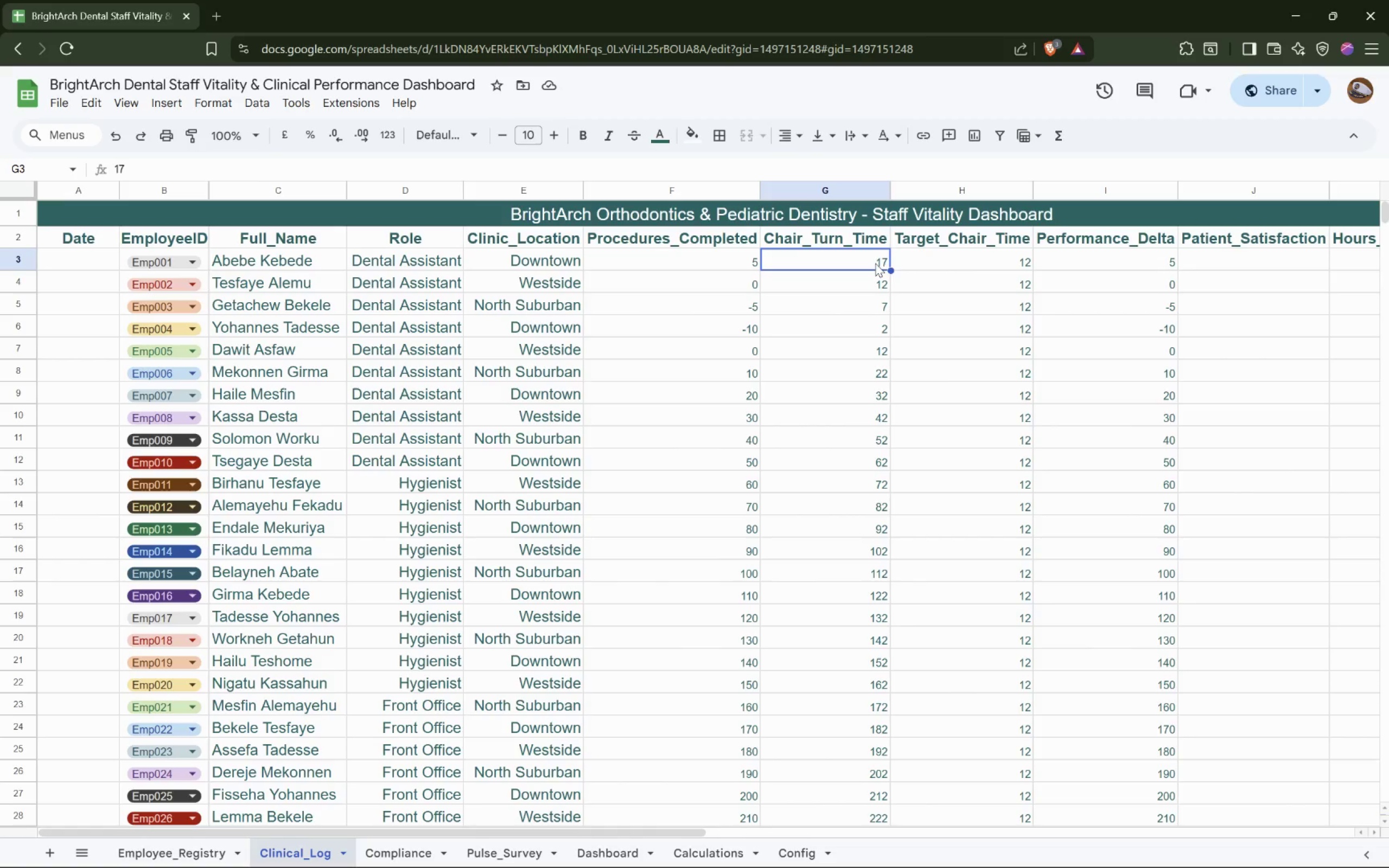 
key(1)
 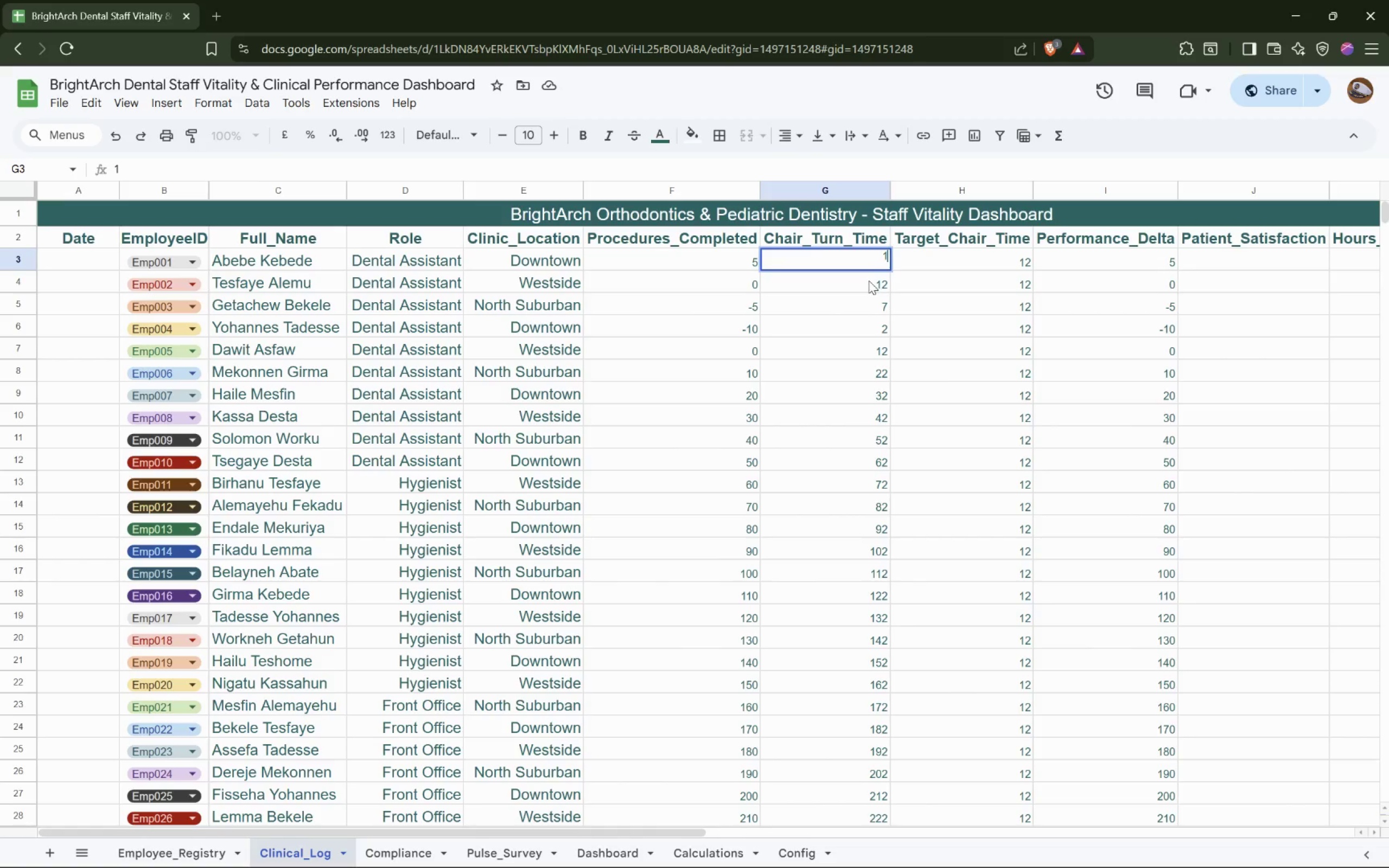 
left_click([869, 280])
 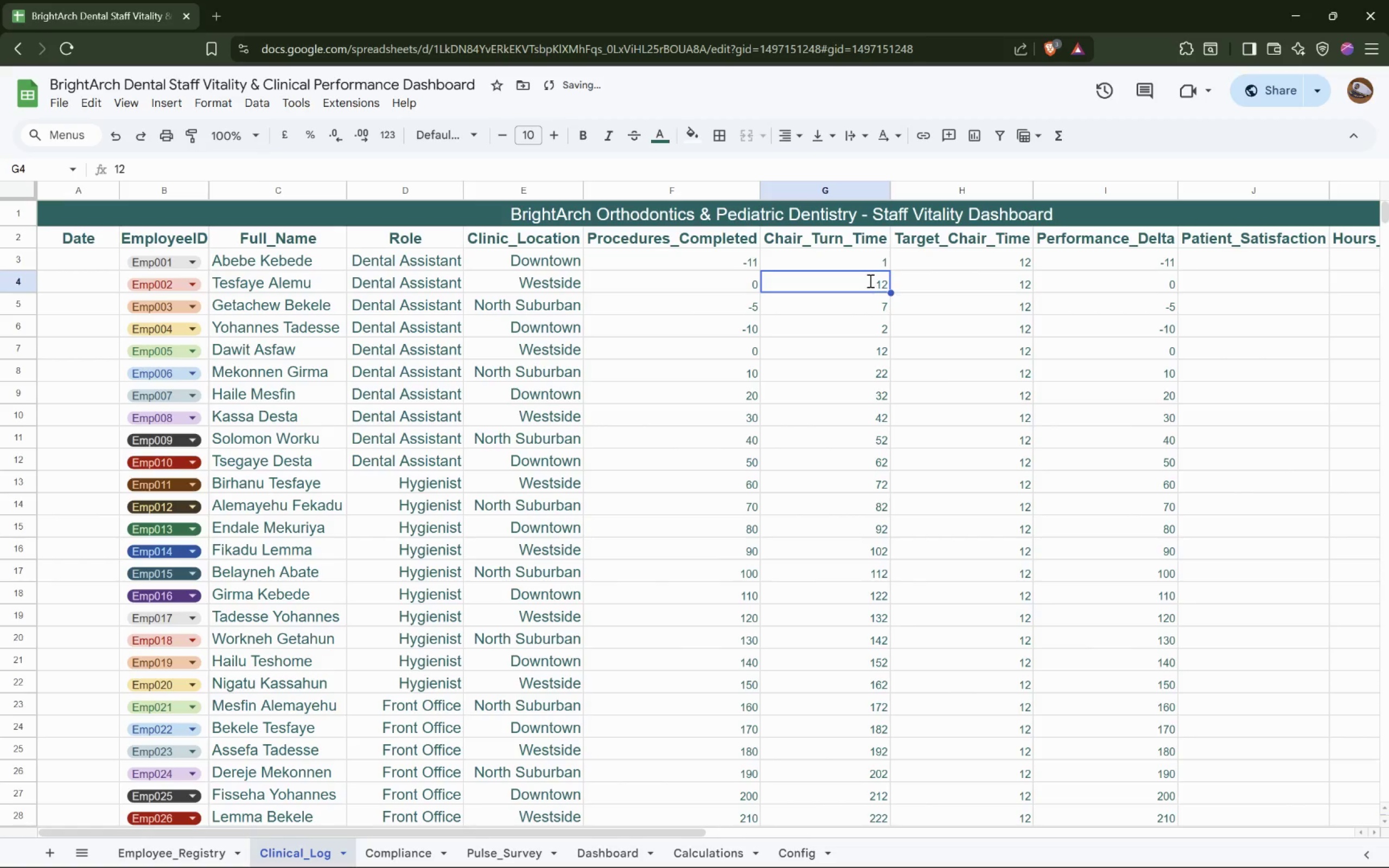 
key(2)
 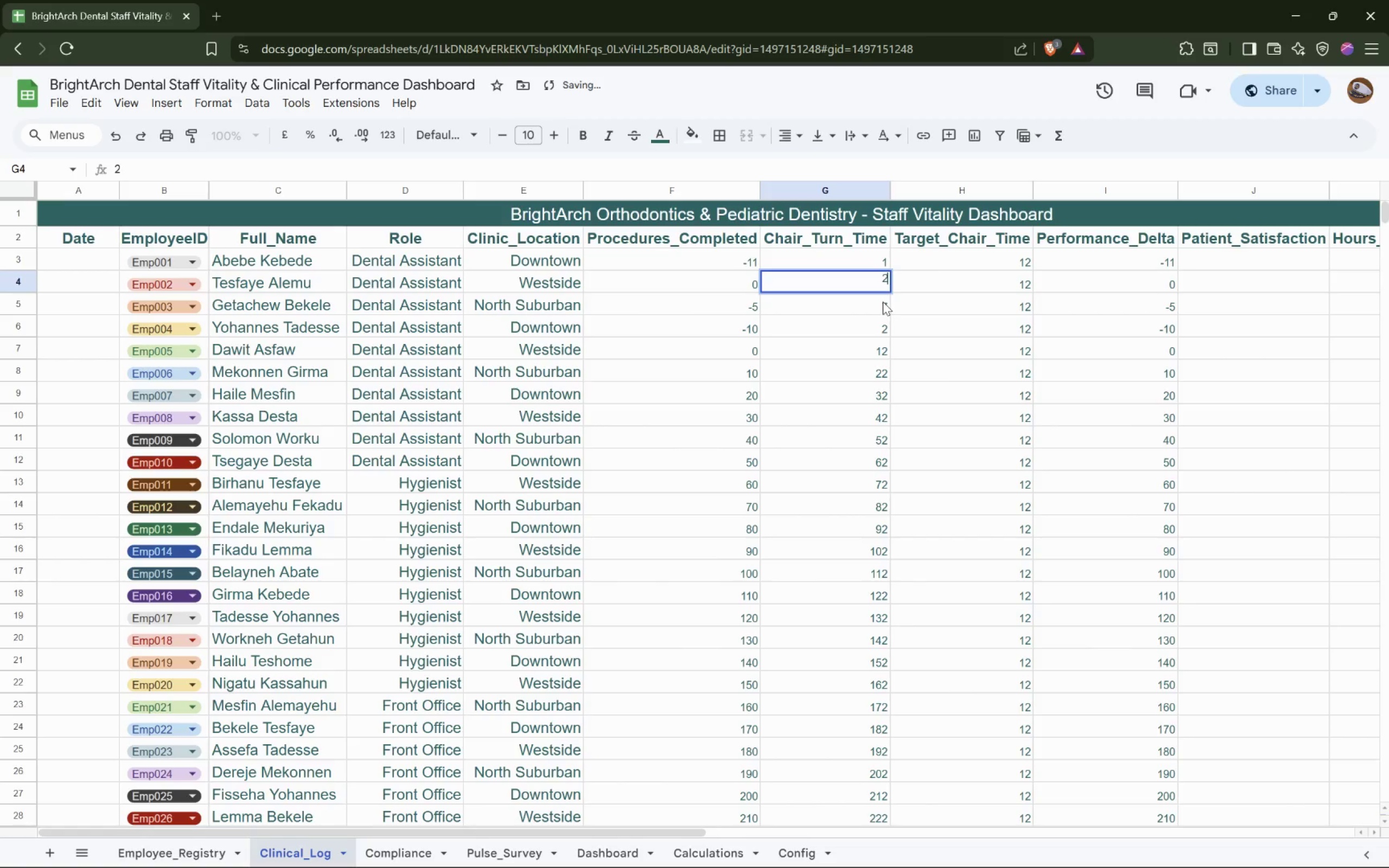 
left_click([883, 303])
 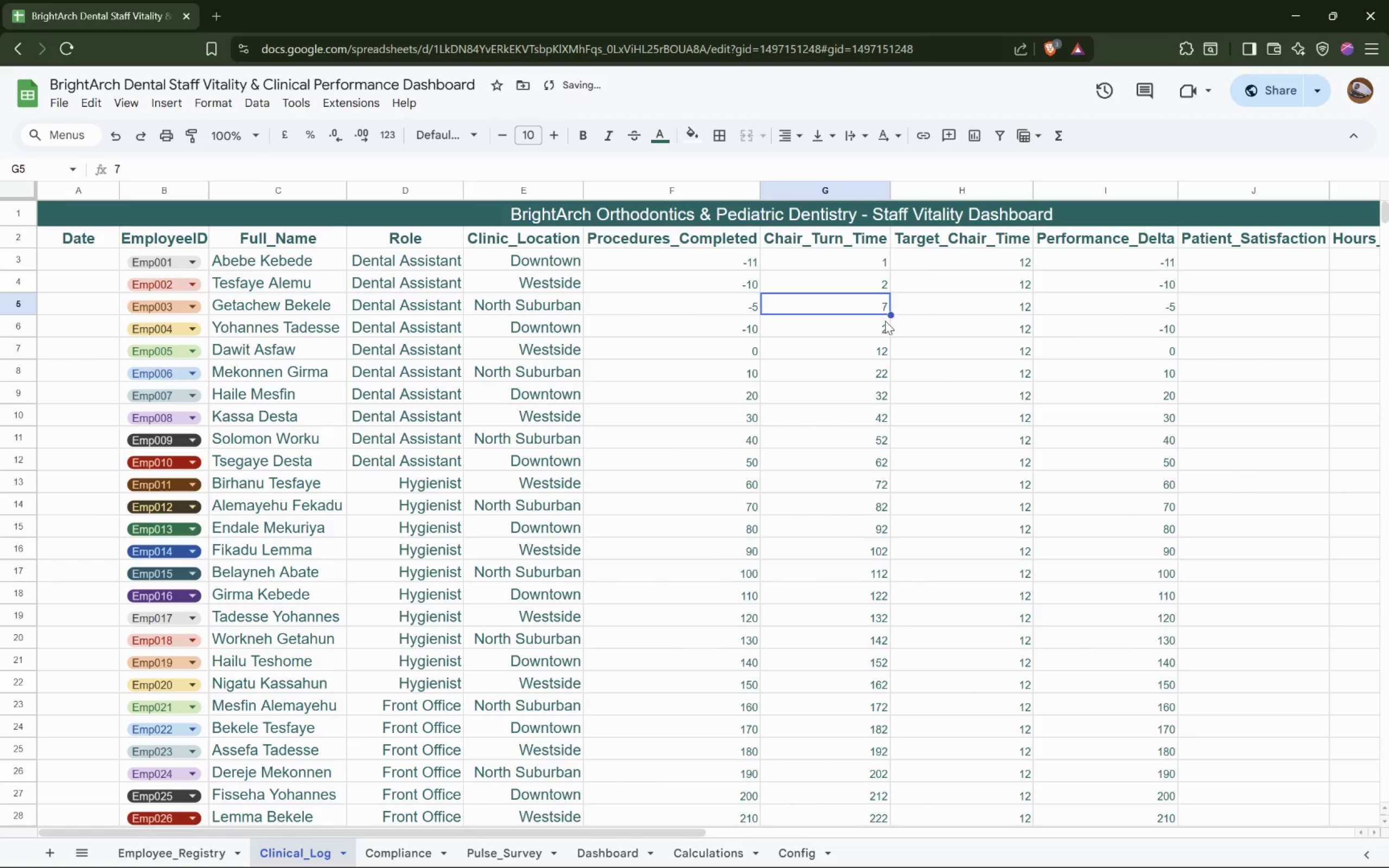 
key(3)
 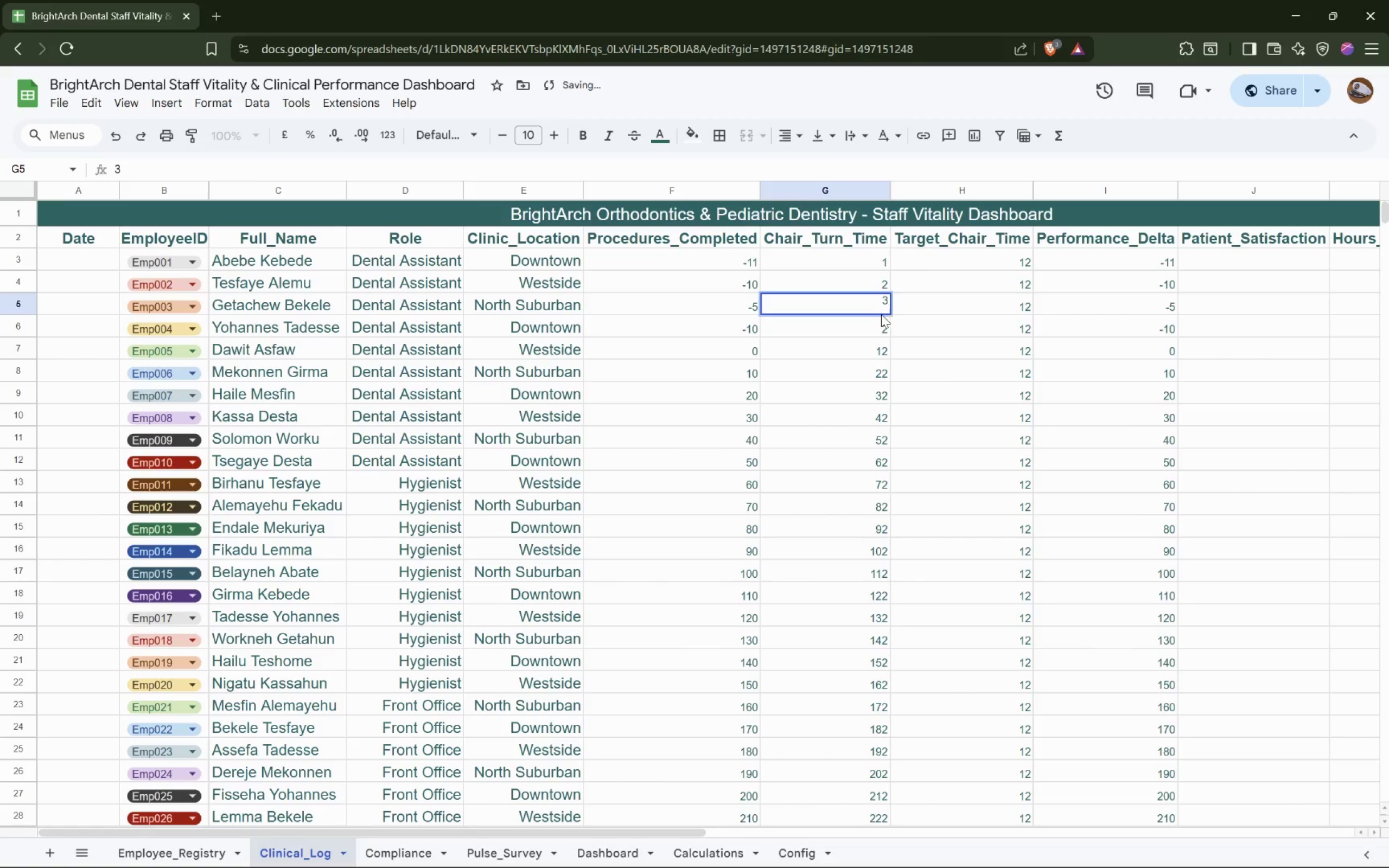 
left_click([866, 327])
 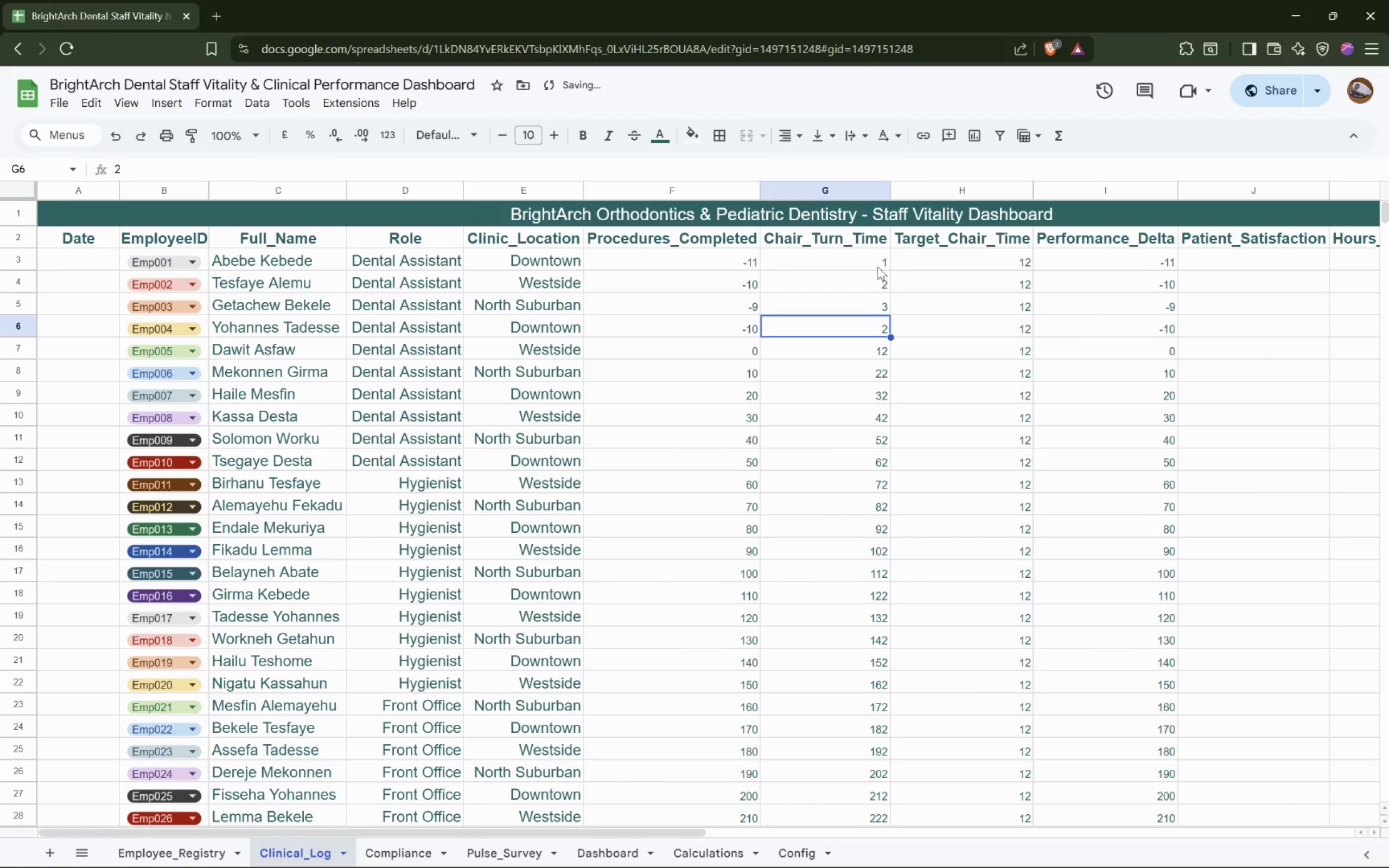 
left_click([876, 263])
 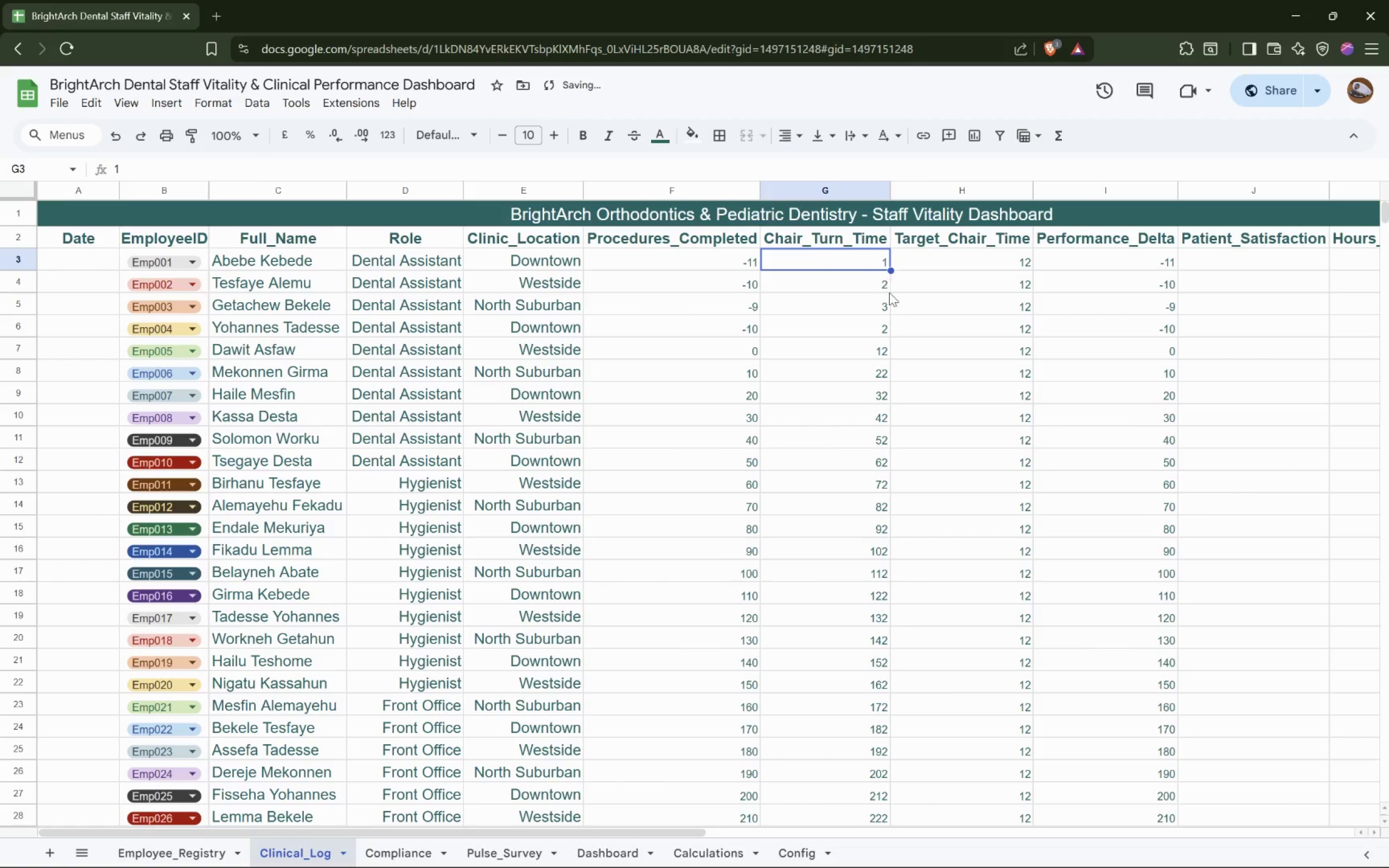 
hold_key(key=ShiftLeft, duration=0.69)
left_click([889, 301])
 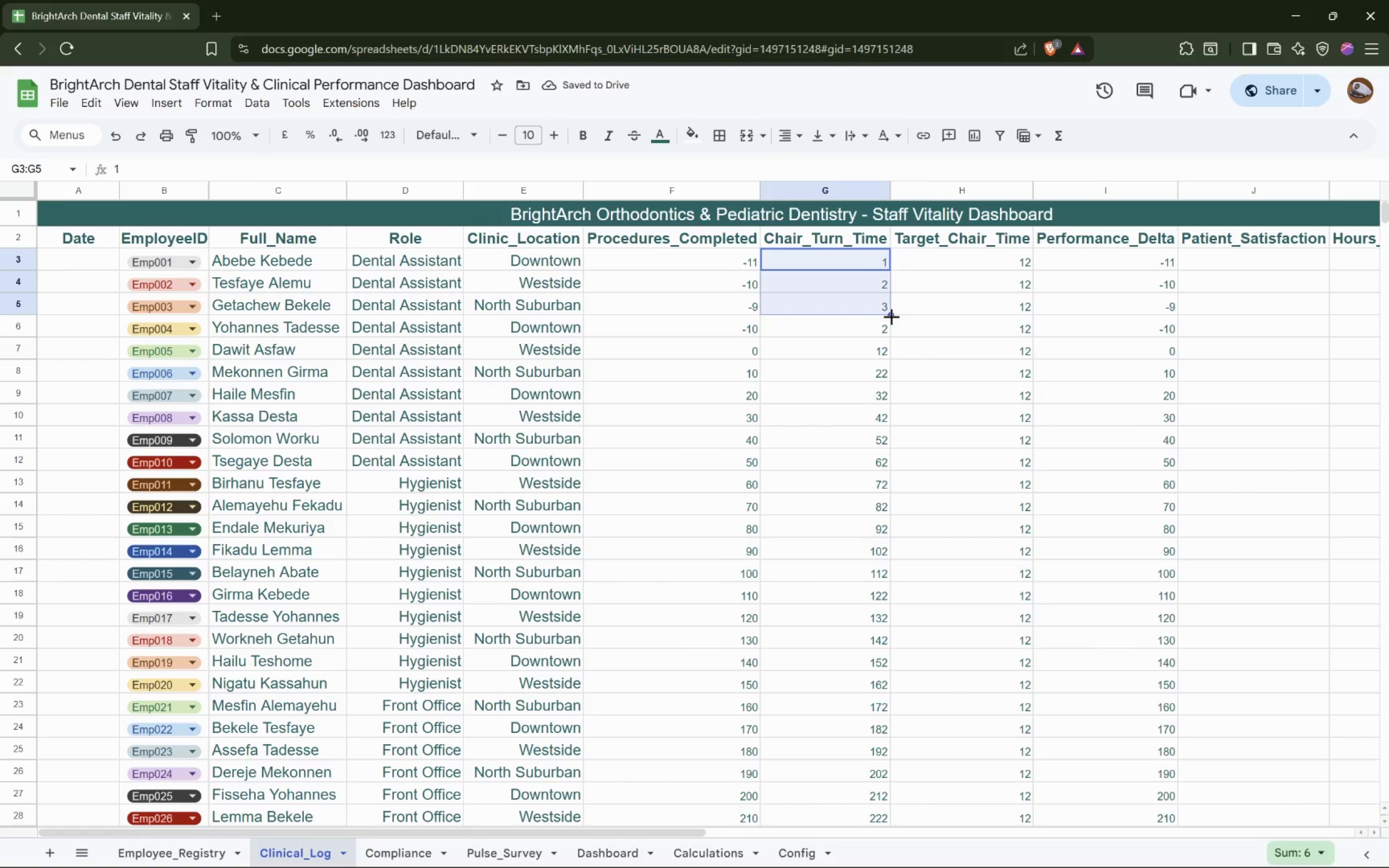 
left_click_drag(start_coordinate=[891, 315], to_coordinate=[930, 572])
 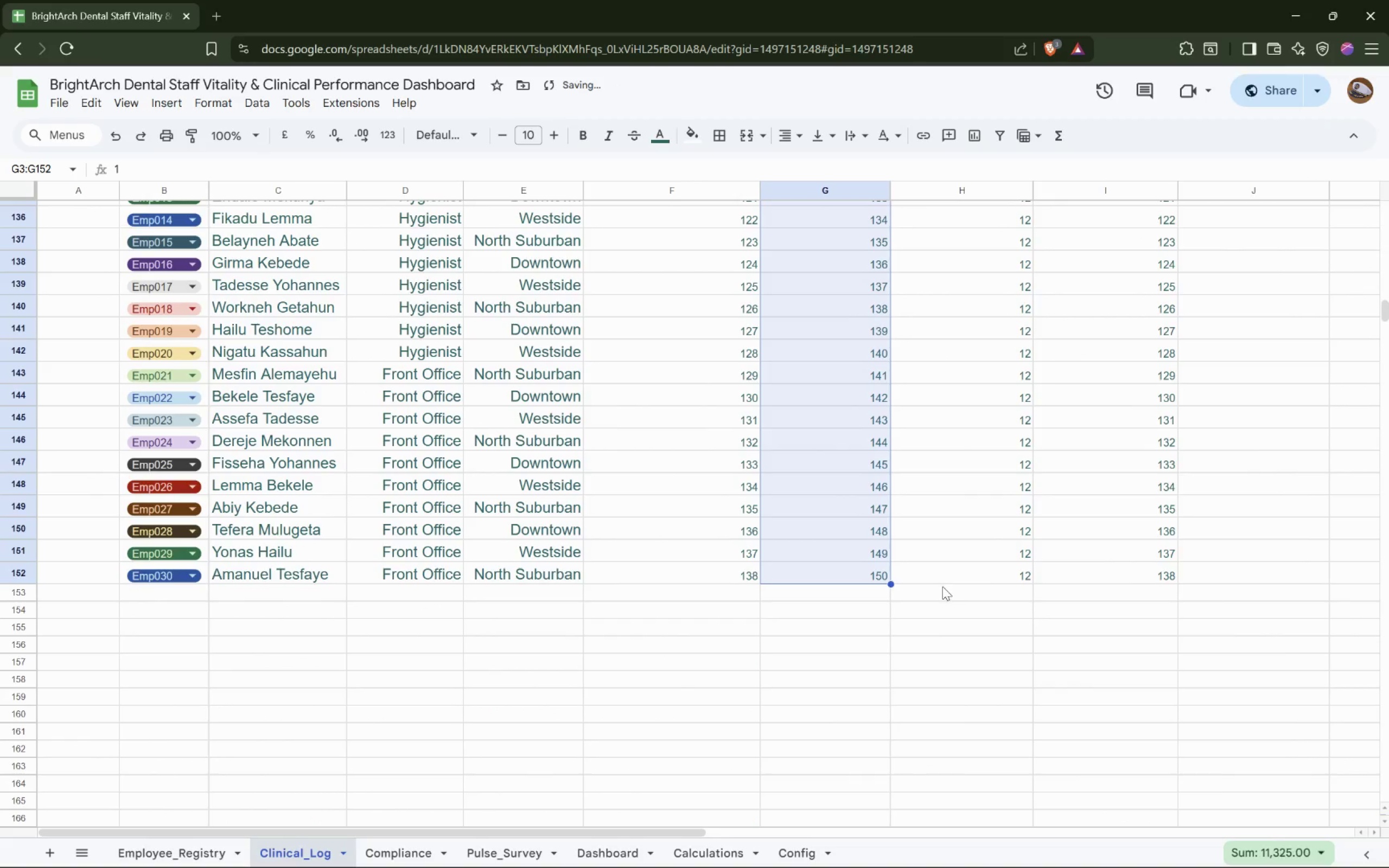 
scroll: coordinate [942, 588], scroll_direction: up, amount: 39.0
 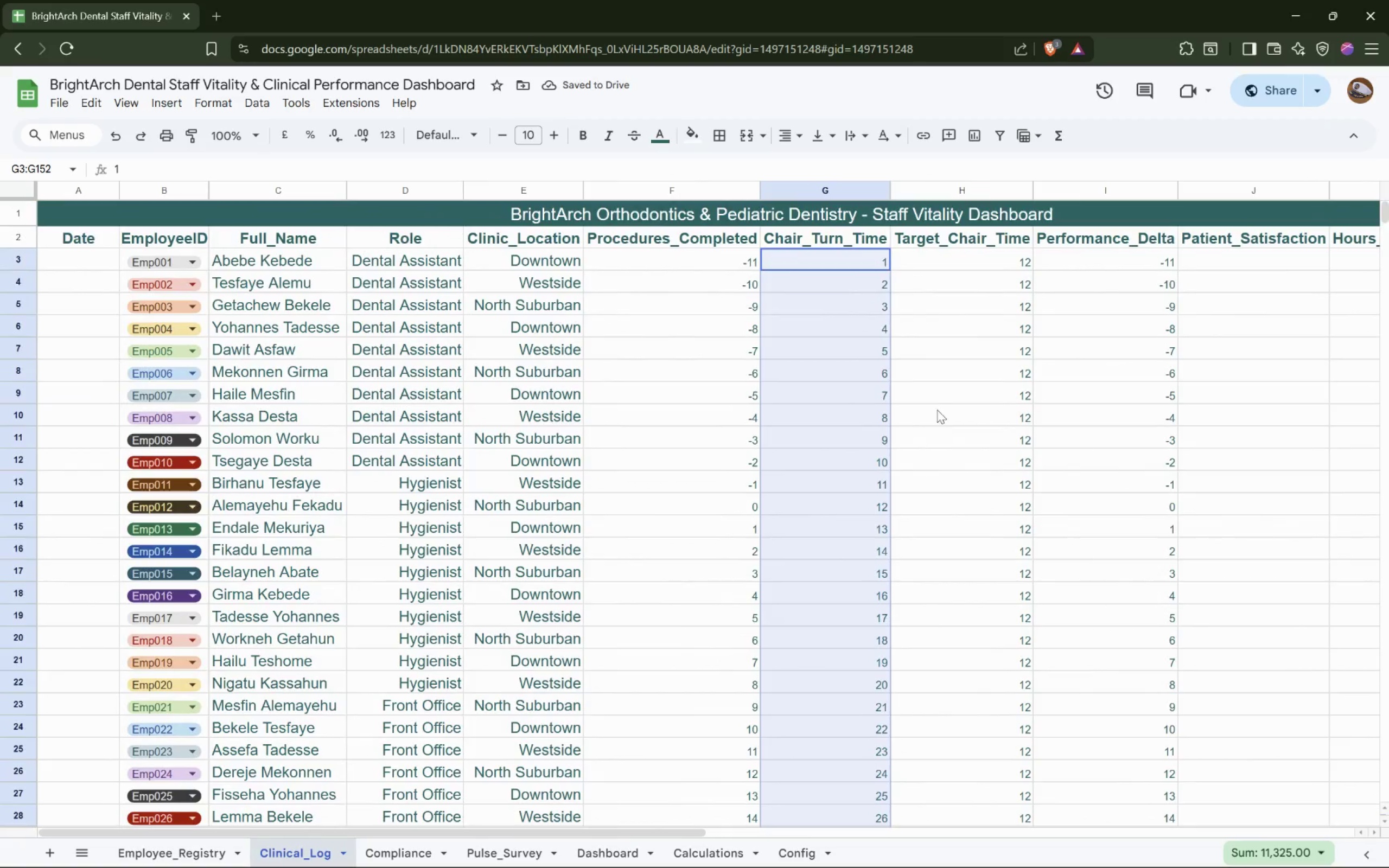 
left_click([941, 381])
 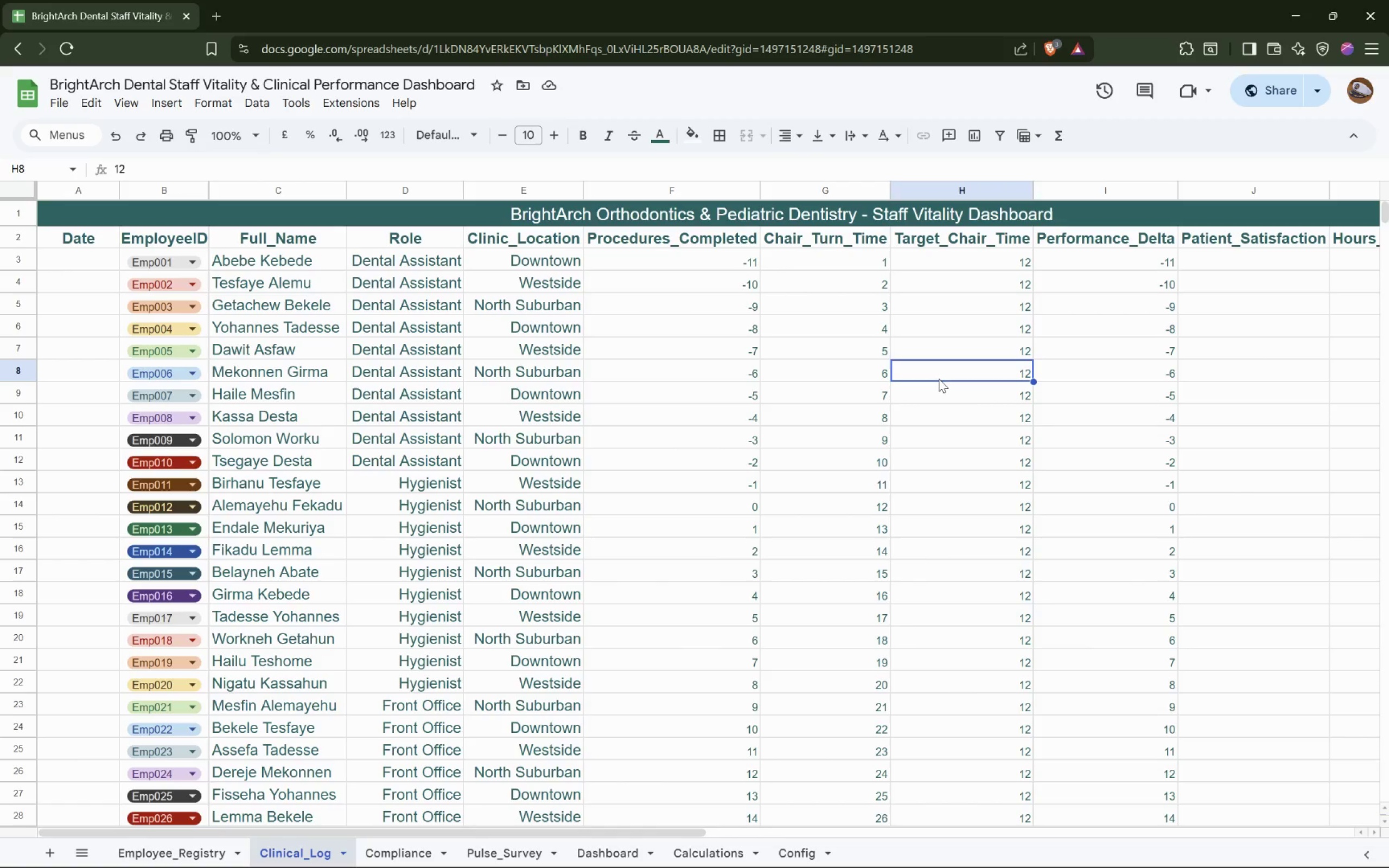 
wait(28.44)
 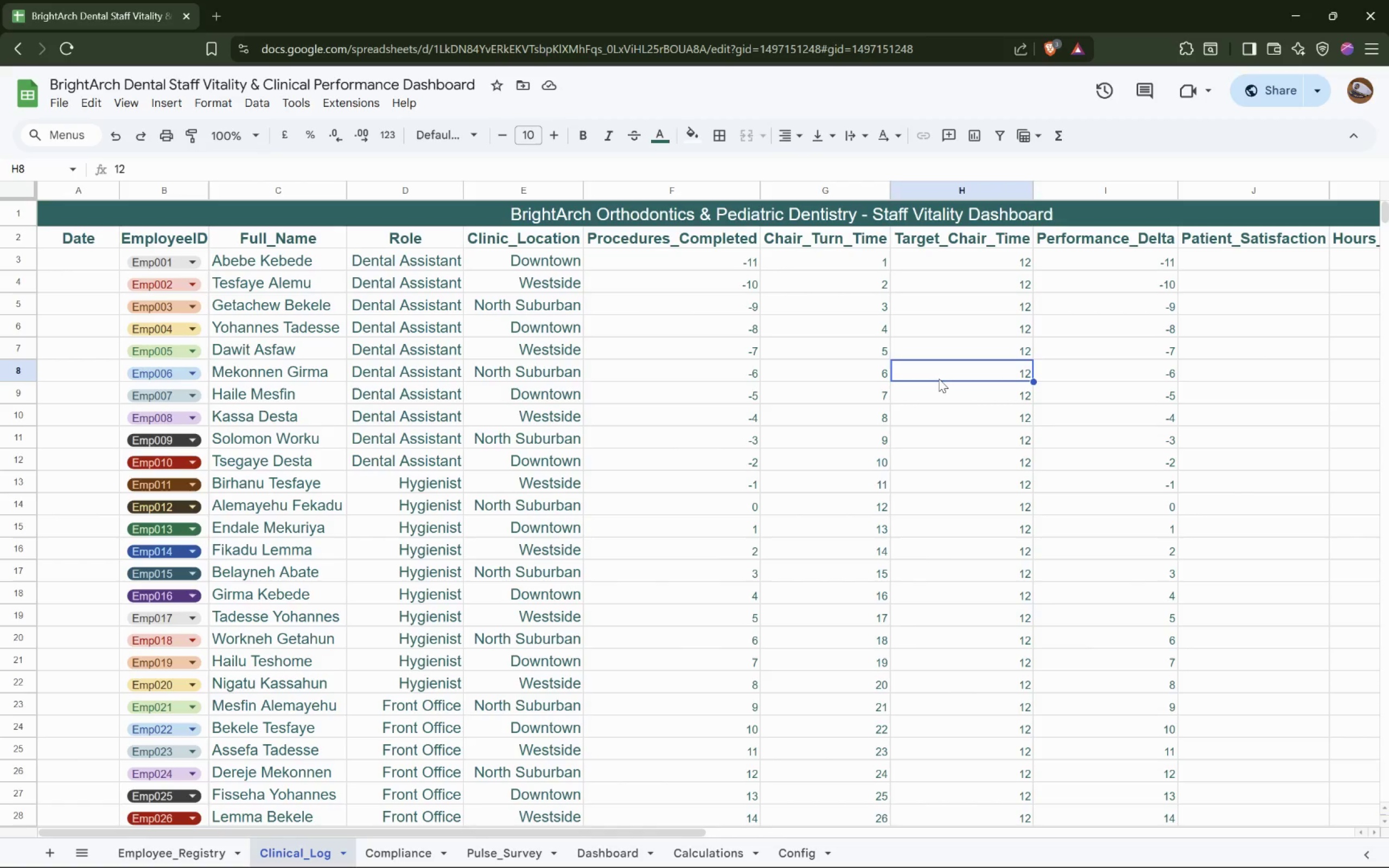 
left_click([755, 303])
 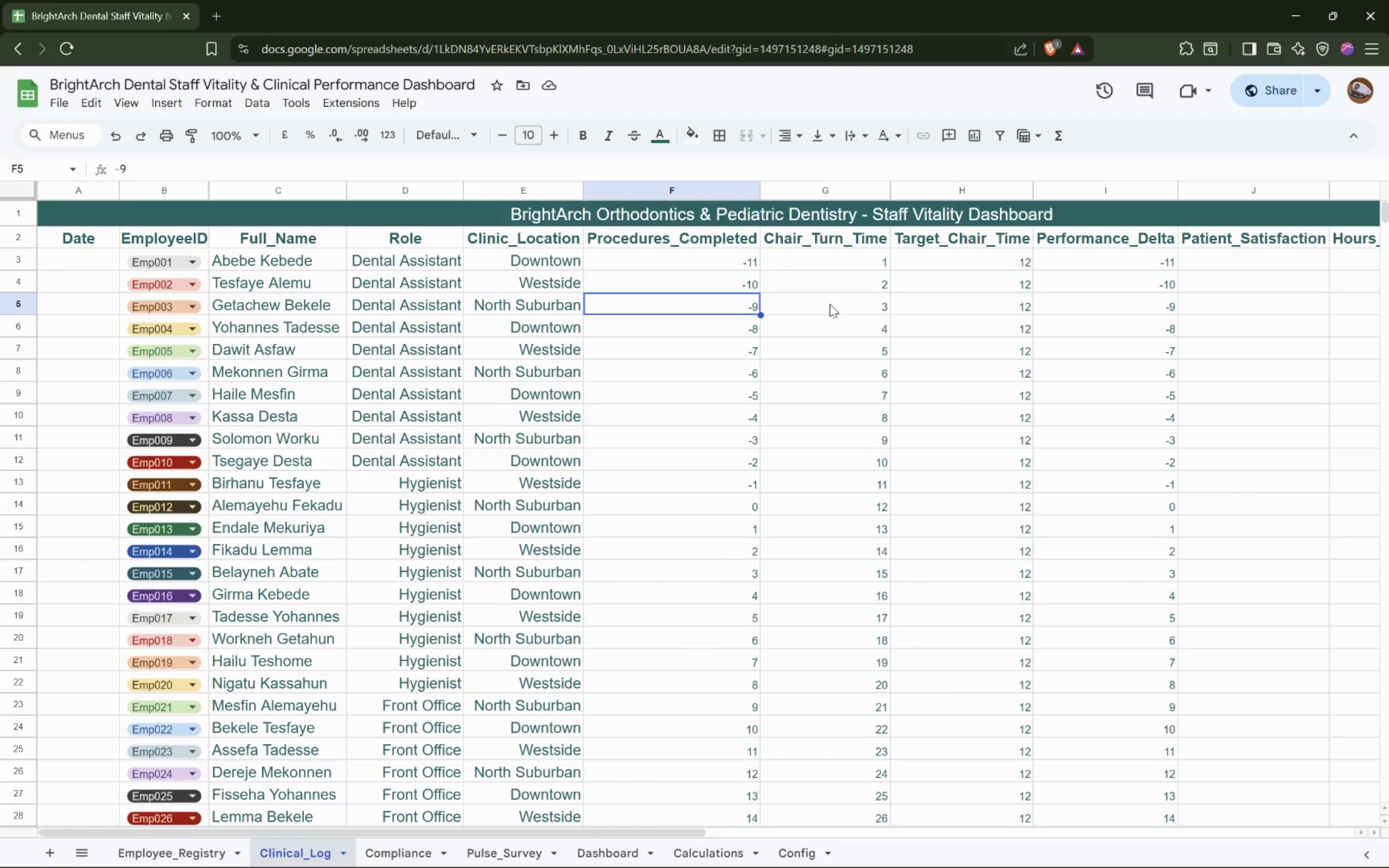 
left_click([830, 304])
 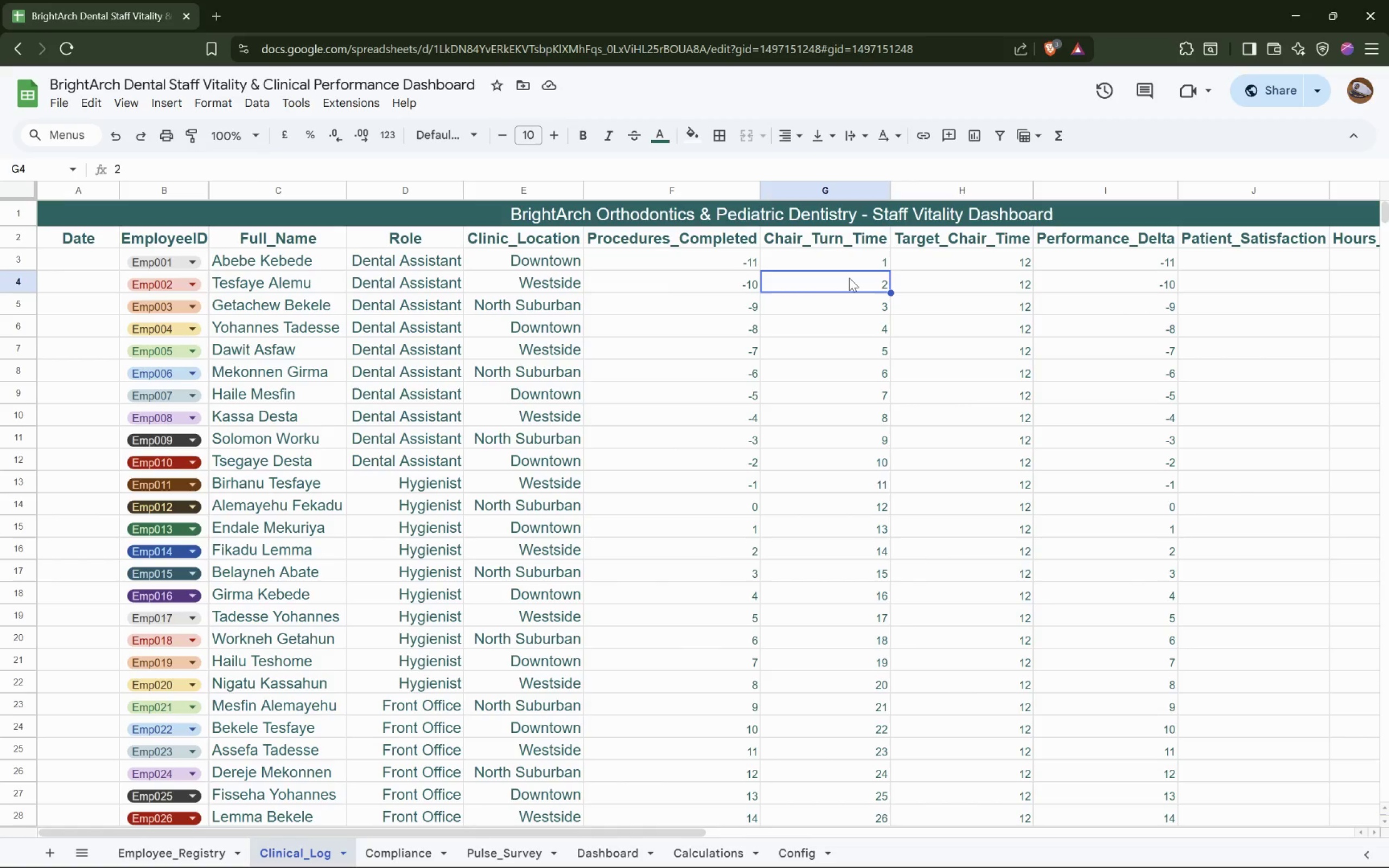 
wait(21.72)
 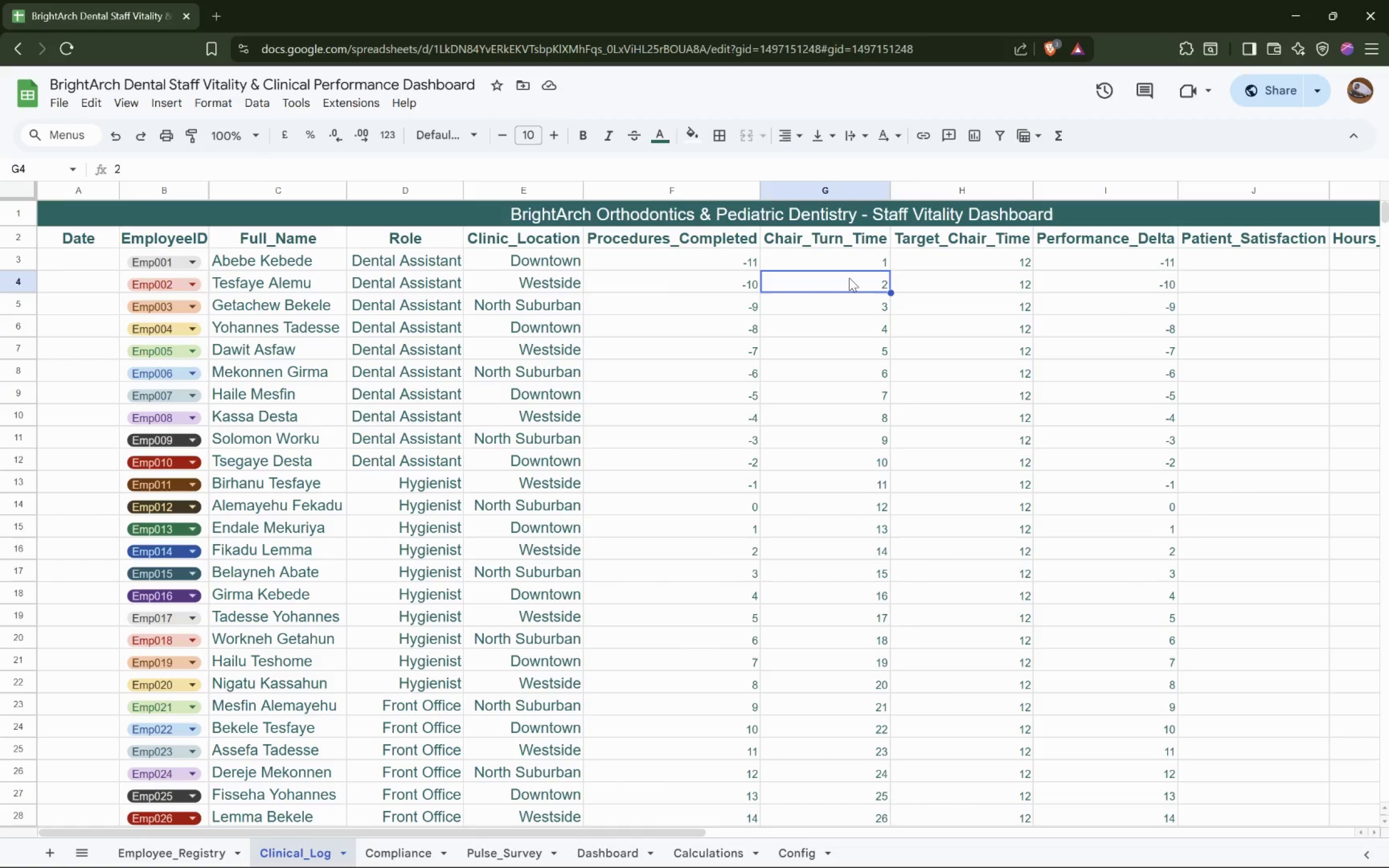 
hold_key(key=ShiftLeft, duration=1.07)
scroll: coordinate [910, 353], scroll_direction: down, amount: 7.0
 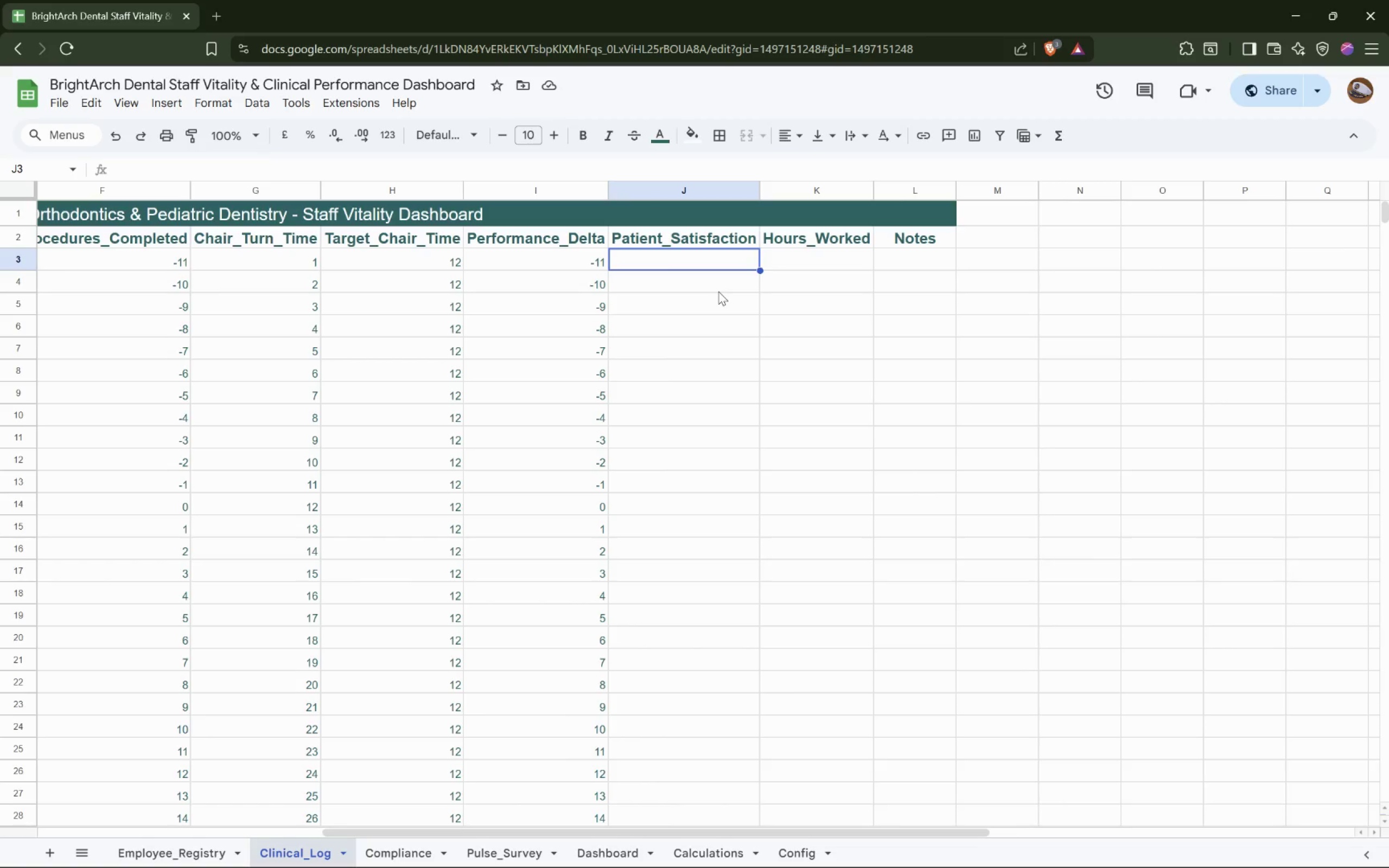 
wait(15.37)
 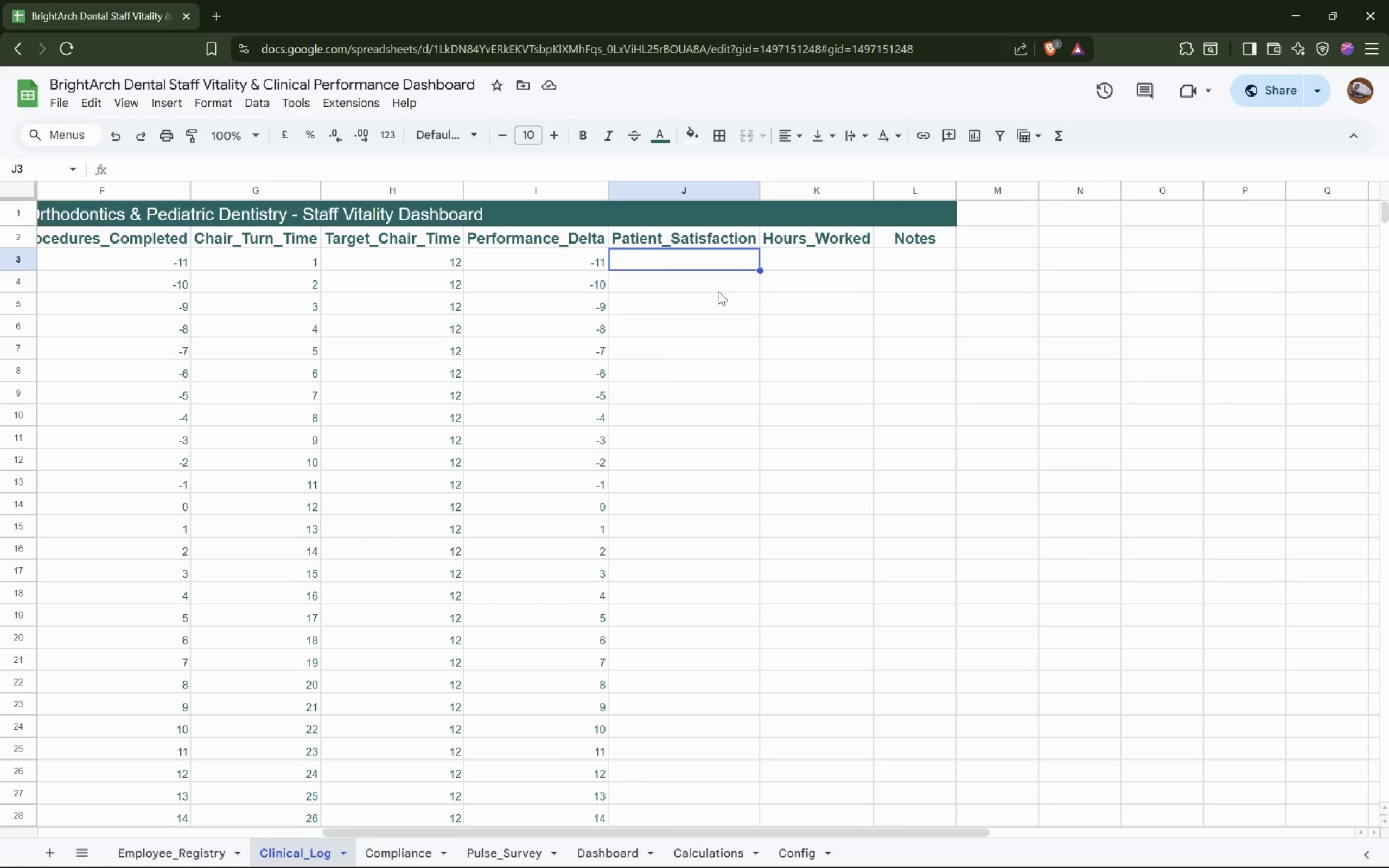 
left_click([706, 331])
 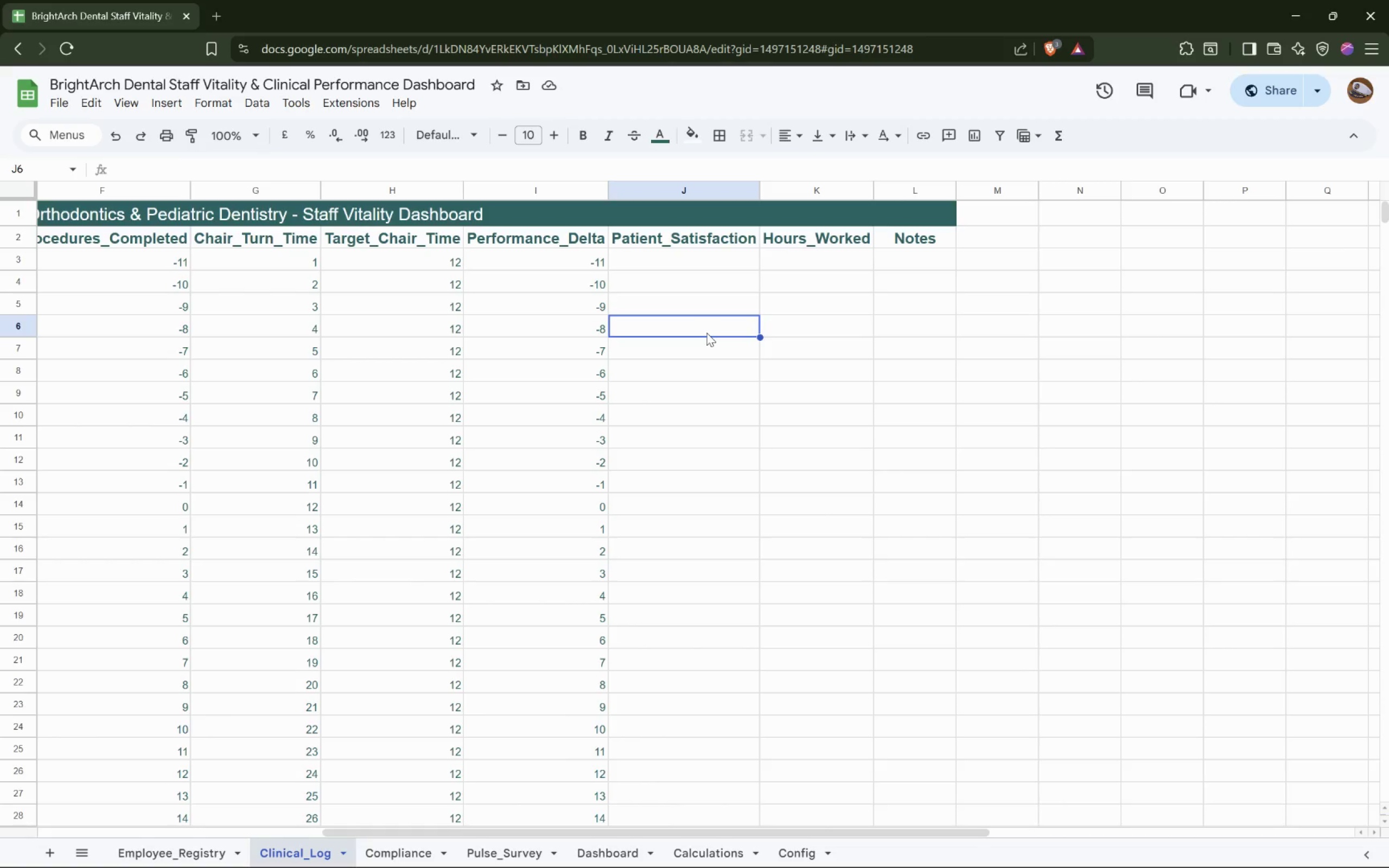 
wait(32.26)
 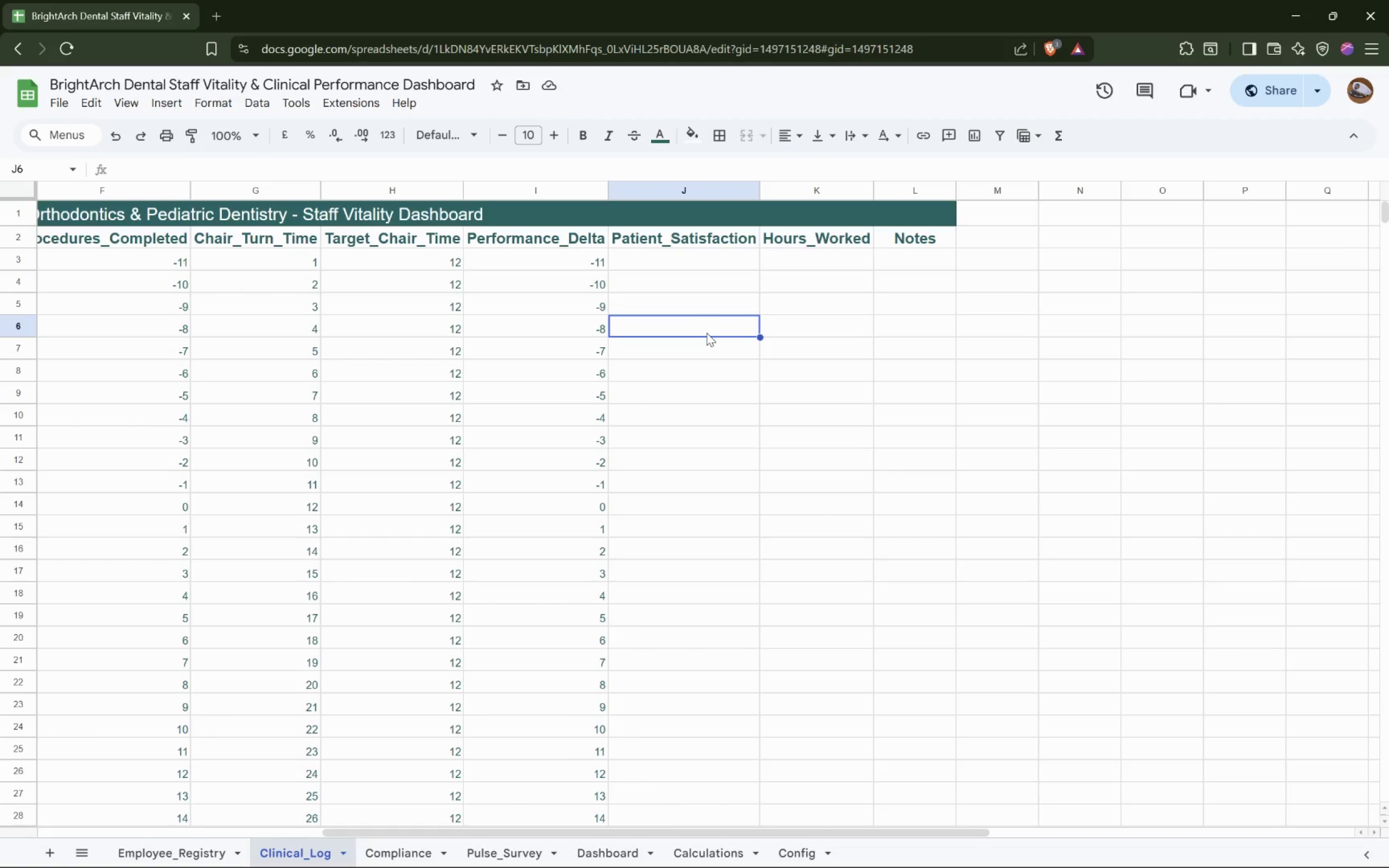 
hold_key(key=ControlLeft, duration=1.53)
 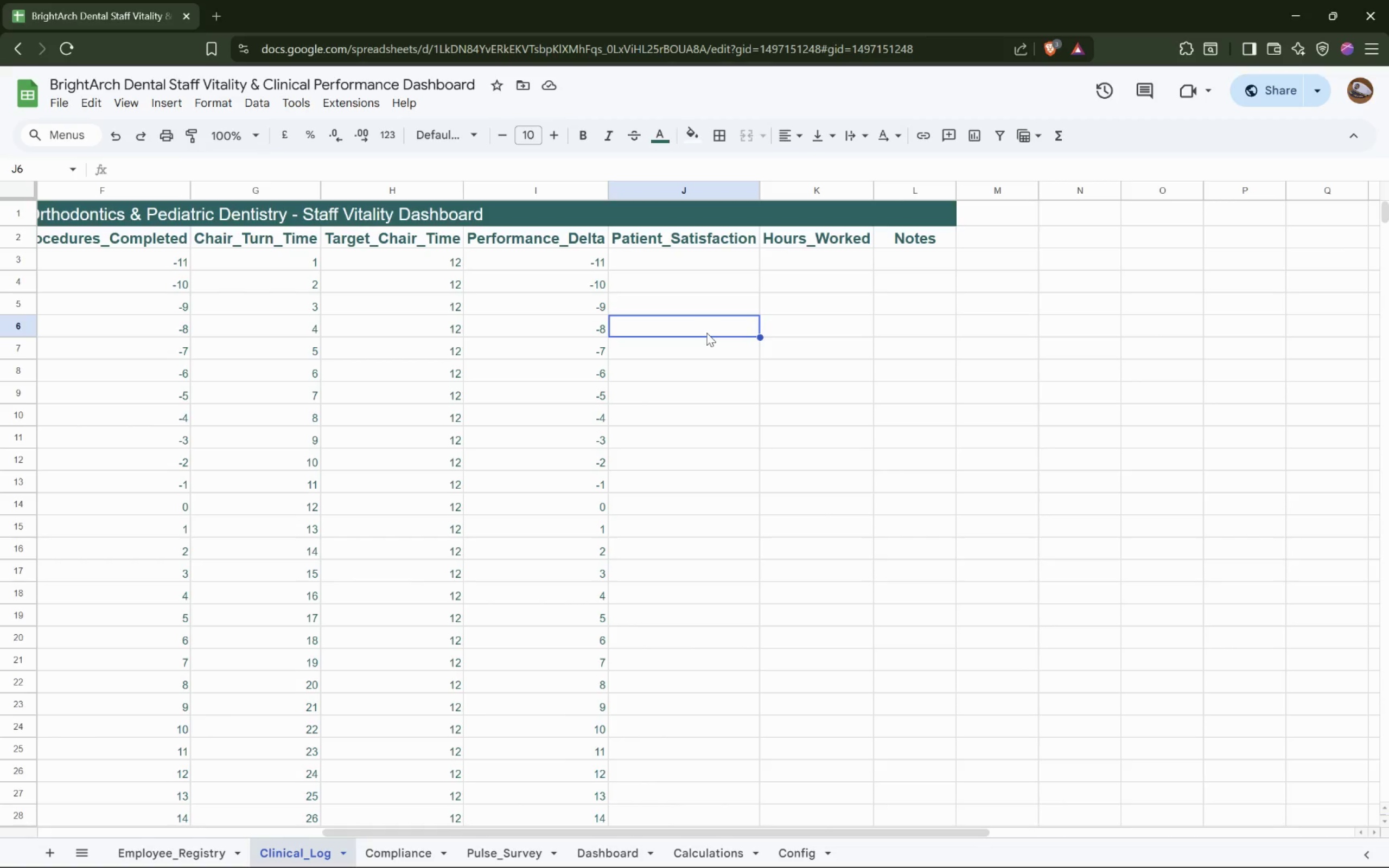 
hold_key(key=ControlLeft, duration=1.52)
 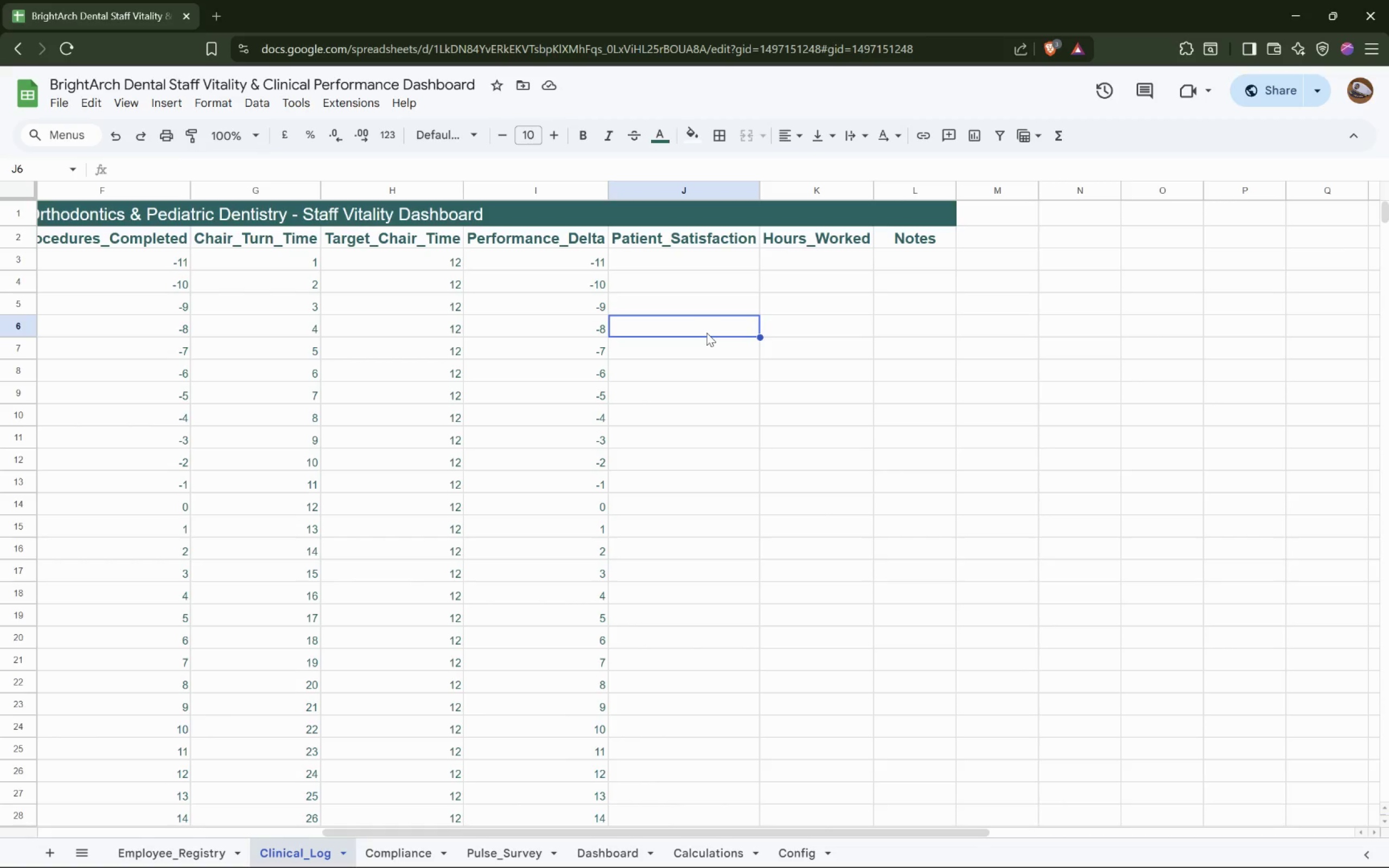 
hold_key(key=ControlLeft, duration=0.91)
 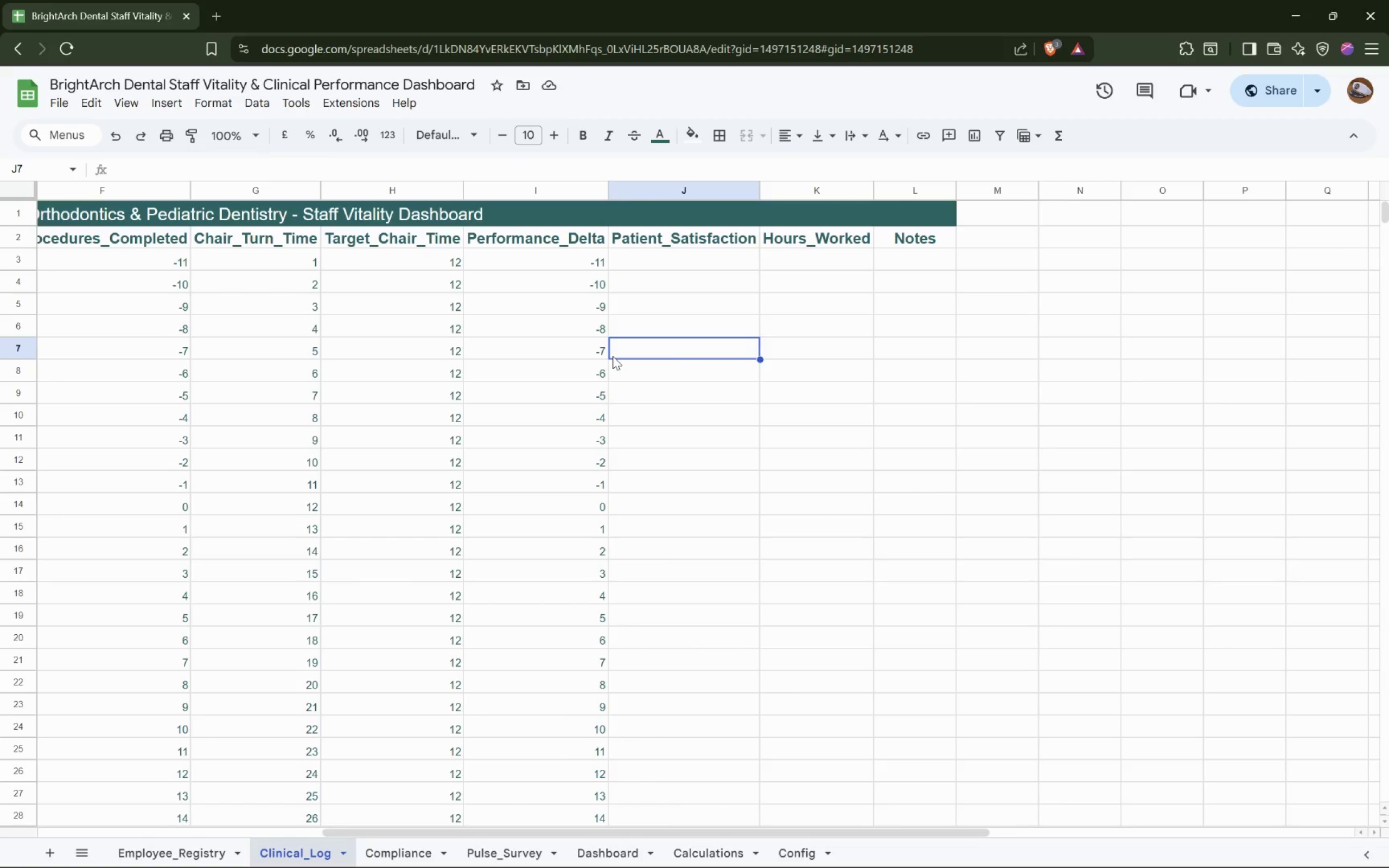 
wait(11.42)
 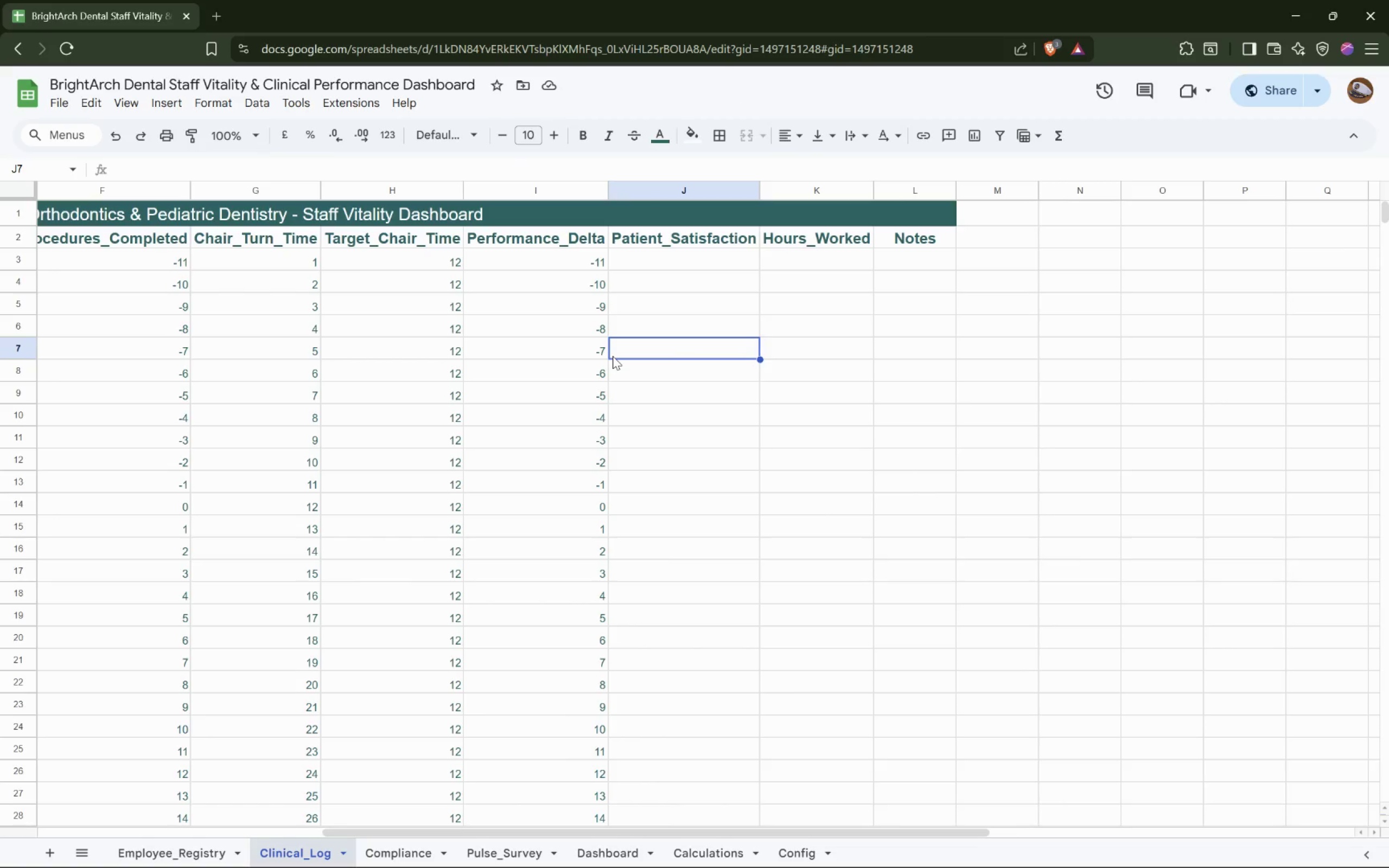 
left_click([542, 501])
 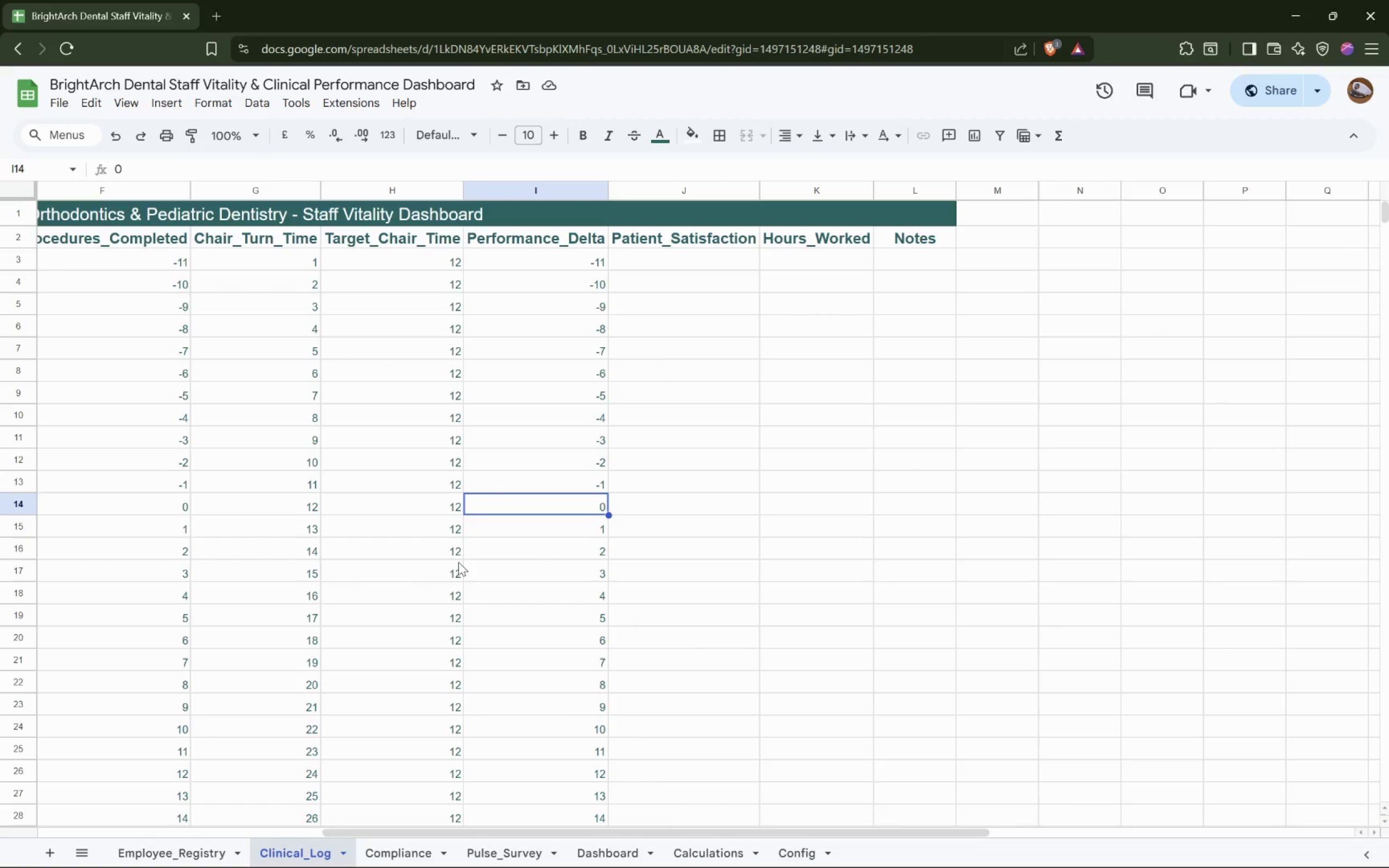 
wait(40.72)
 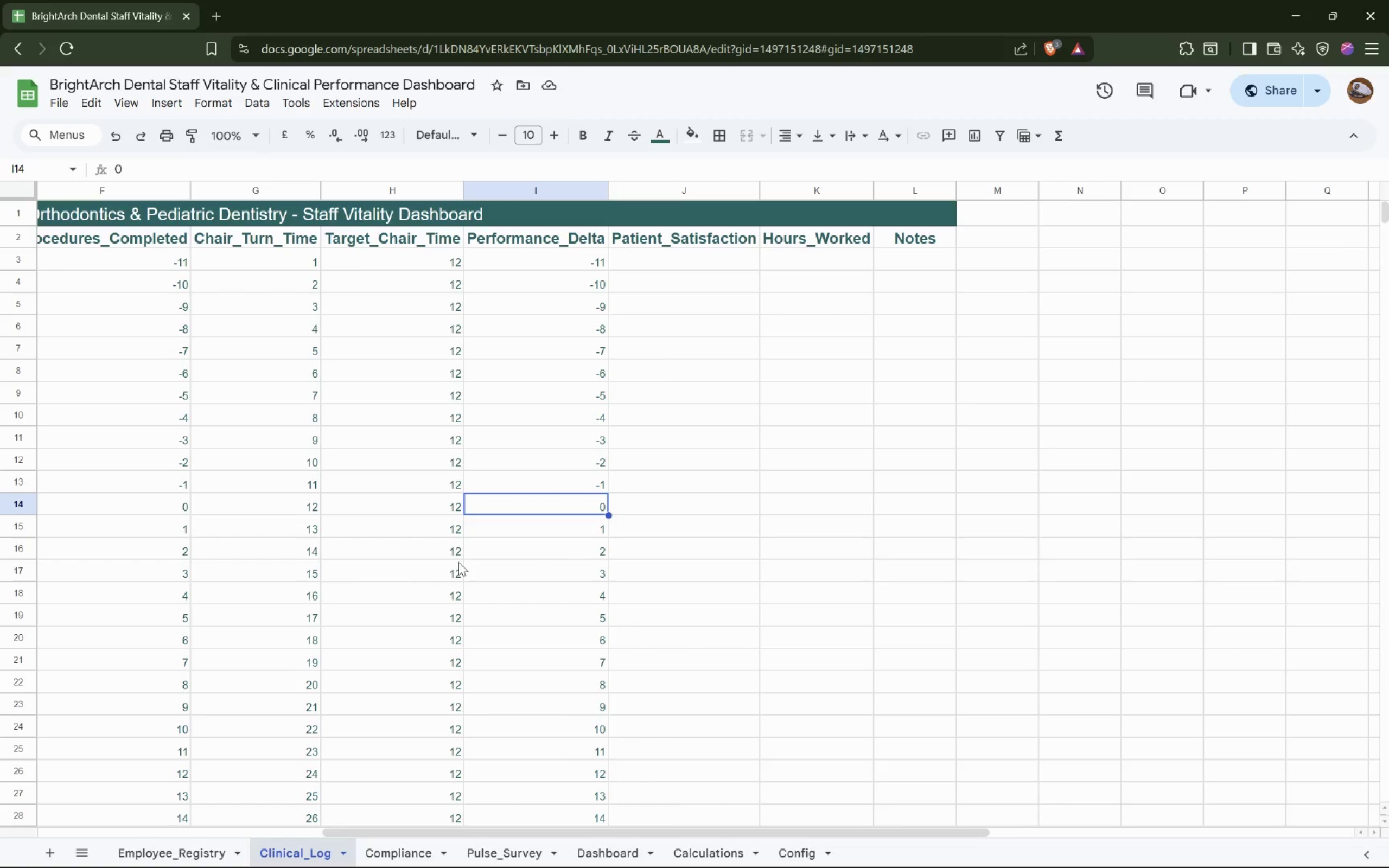 
hold_key(key=ShiftLeft, duration=1.23)
scroll: coordinate [480, 407], scroll_direction: up, amount: 7.0
 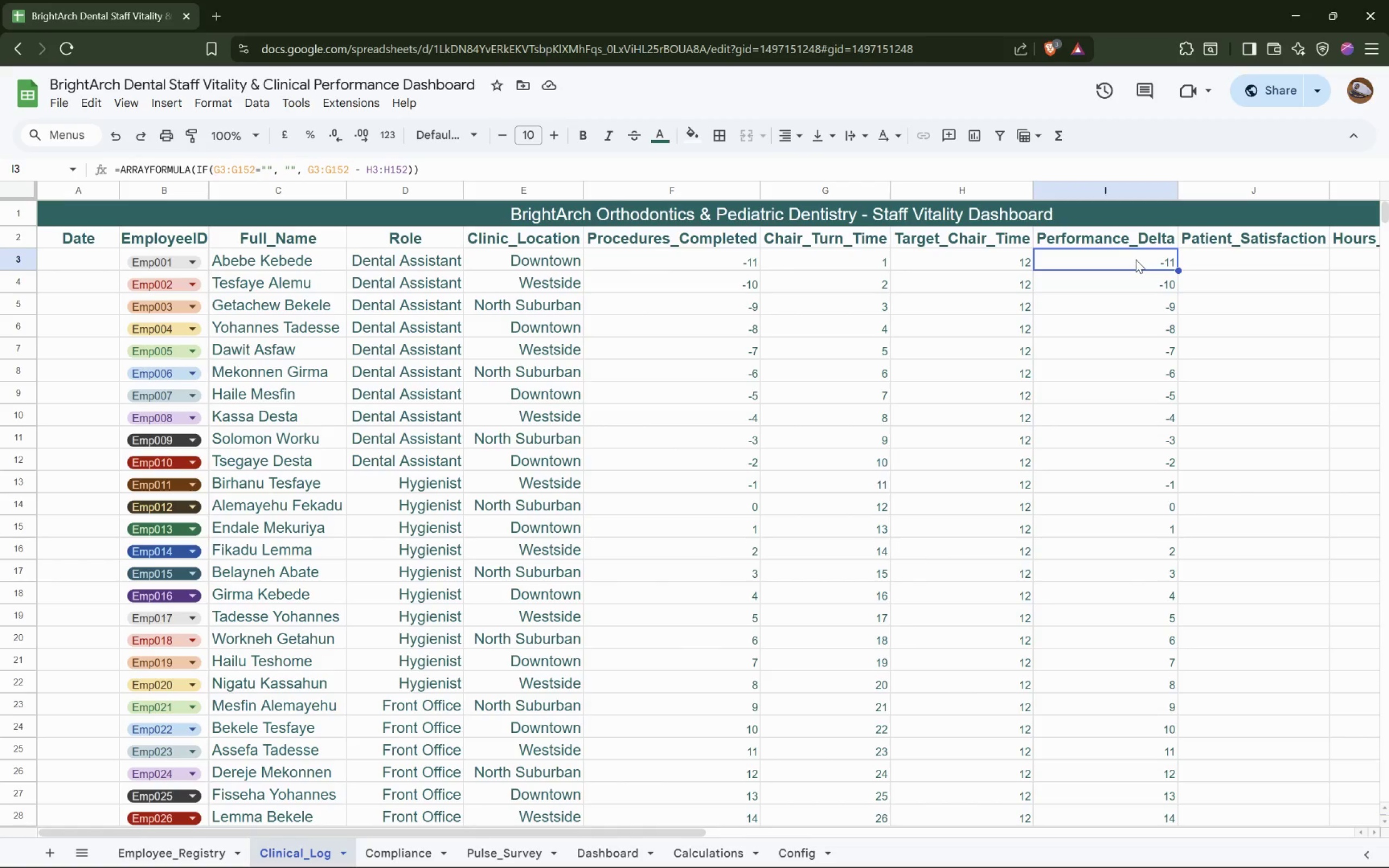 
wait(27.05)
 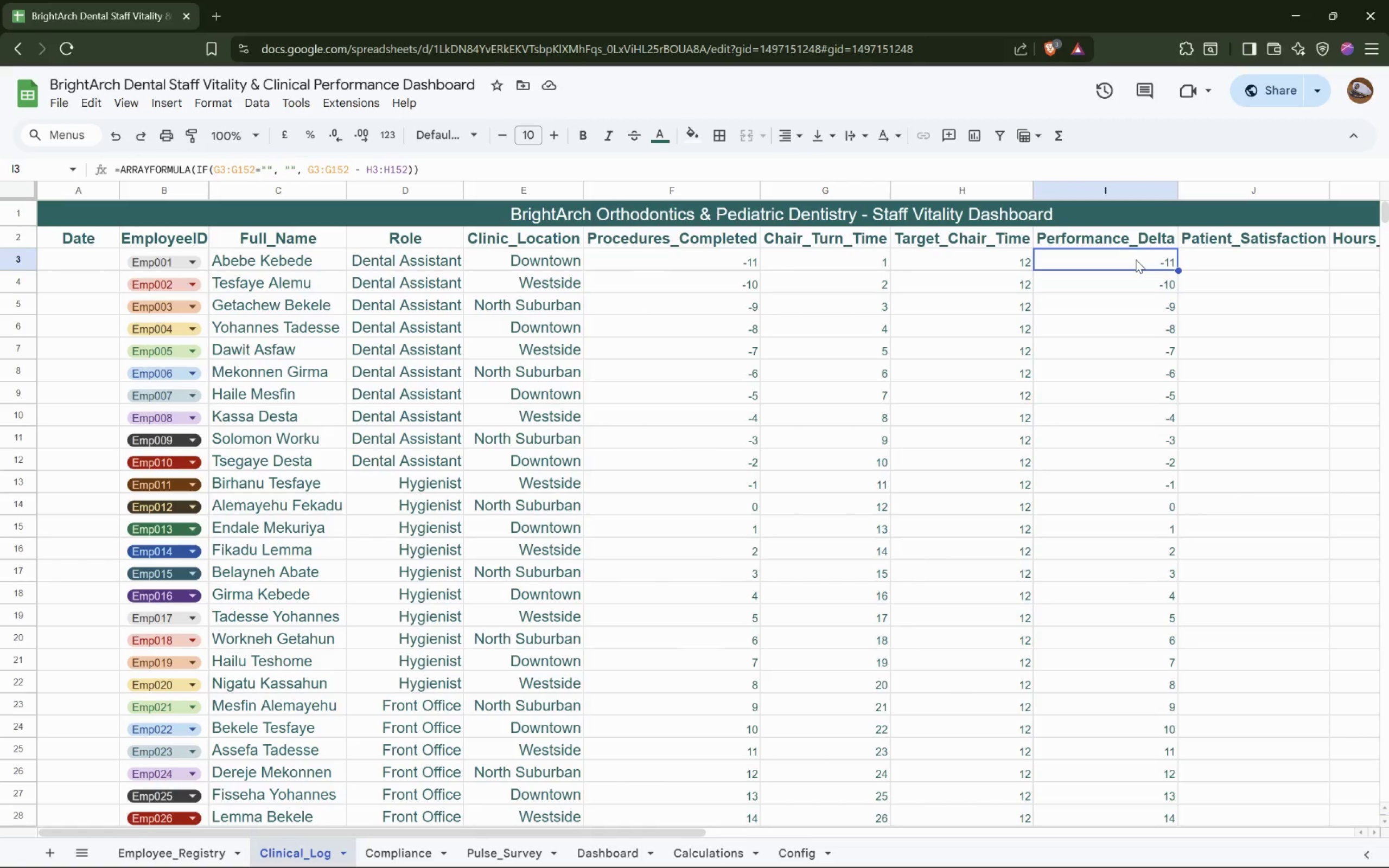 
left_click([716, 241])
 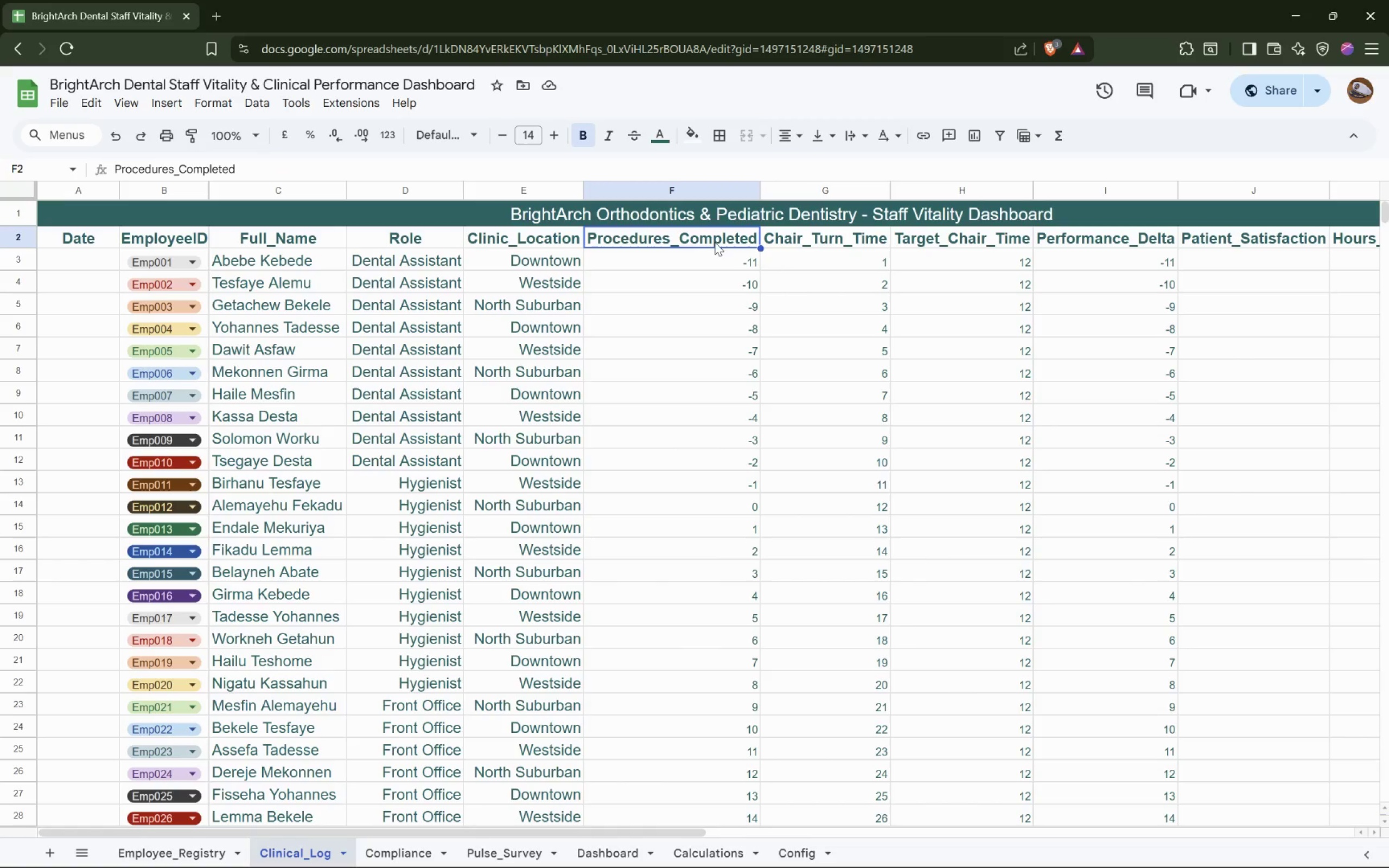 
wait(11.04)
 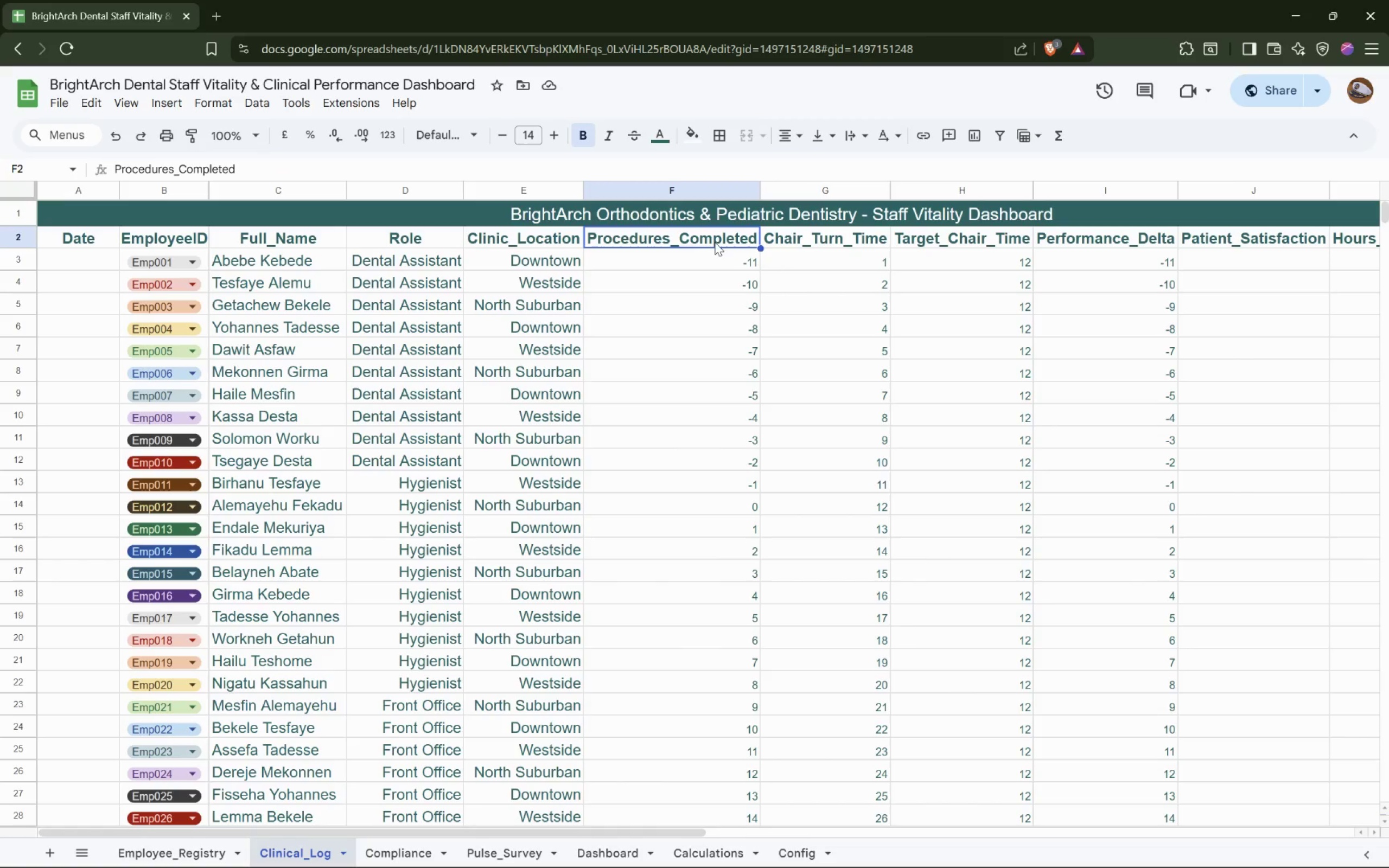 
hold_key(key=ShiftLeft, duration=1.5)
scroll: coordinate [704, 316], scroll_direction: down, amount: 7.0
 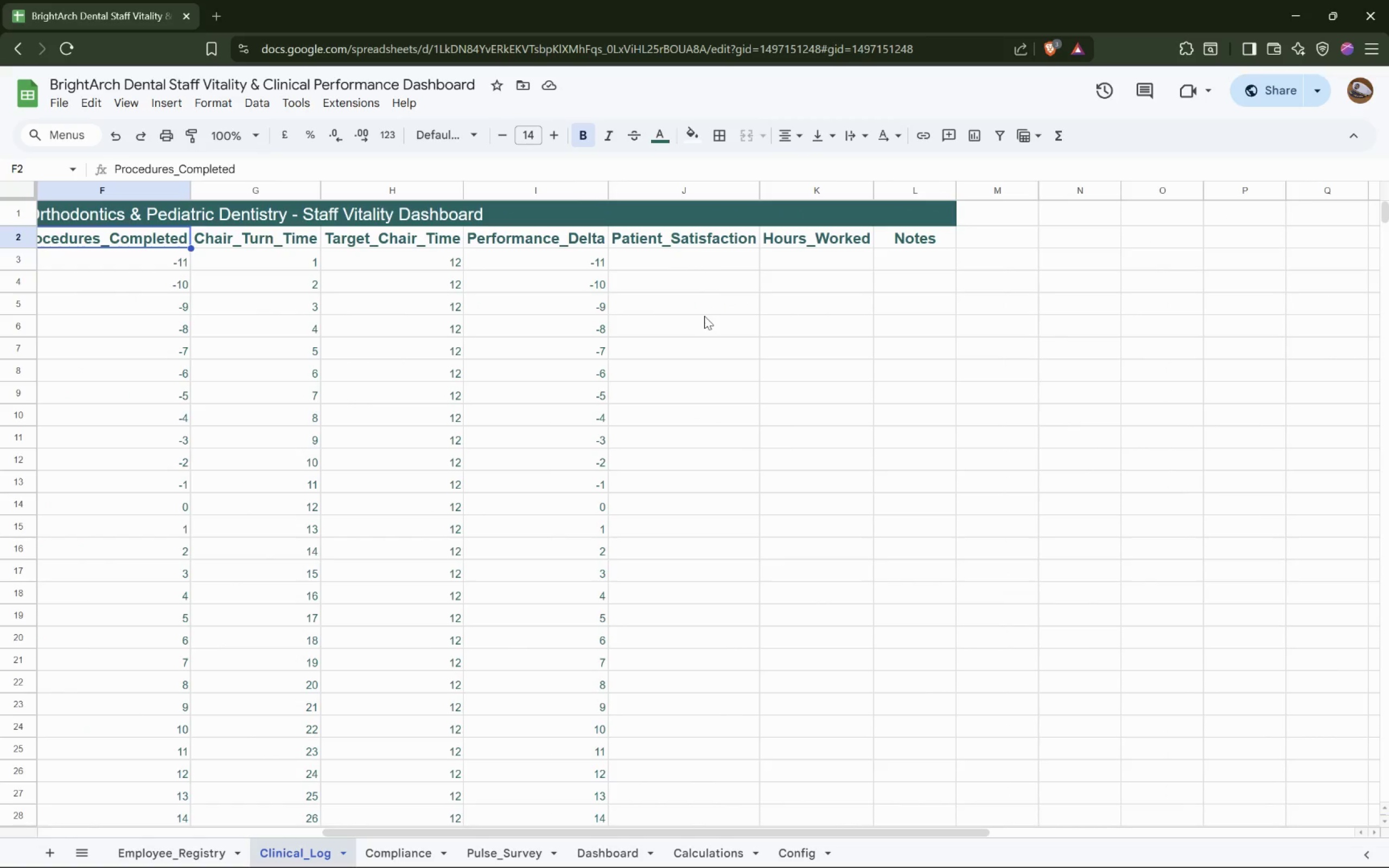 
hold_key(key=ShiftLeft, duration=0.76)
scroll: coordinate [704, 316], scroll_direction: up, amount: 1.0
 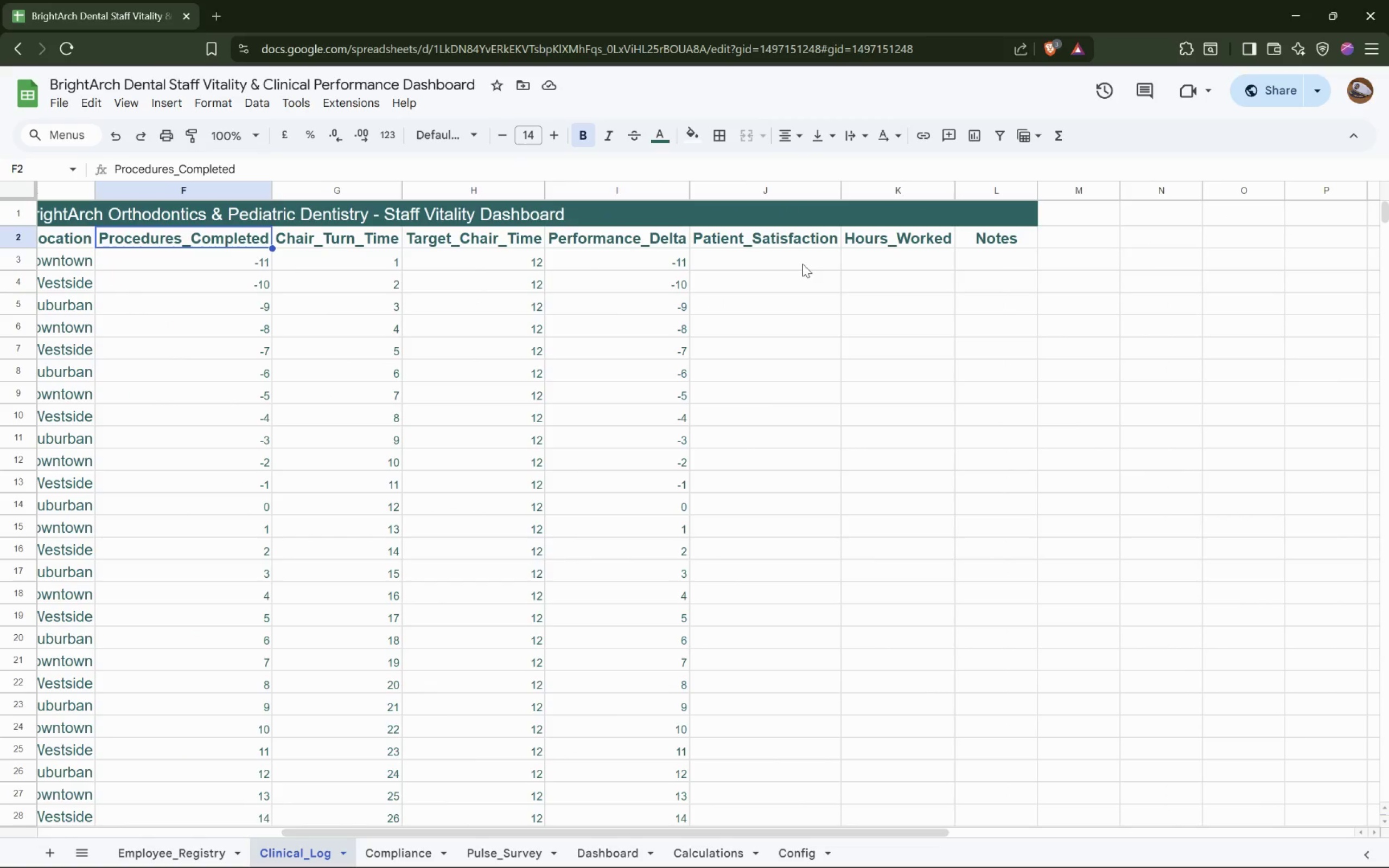 
left_click([802, 264])
 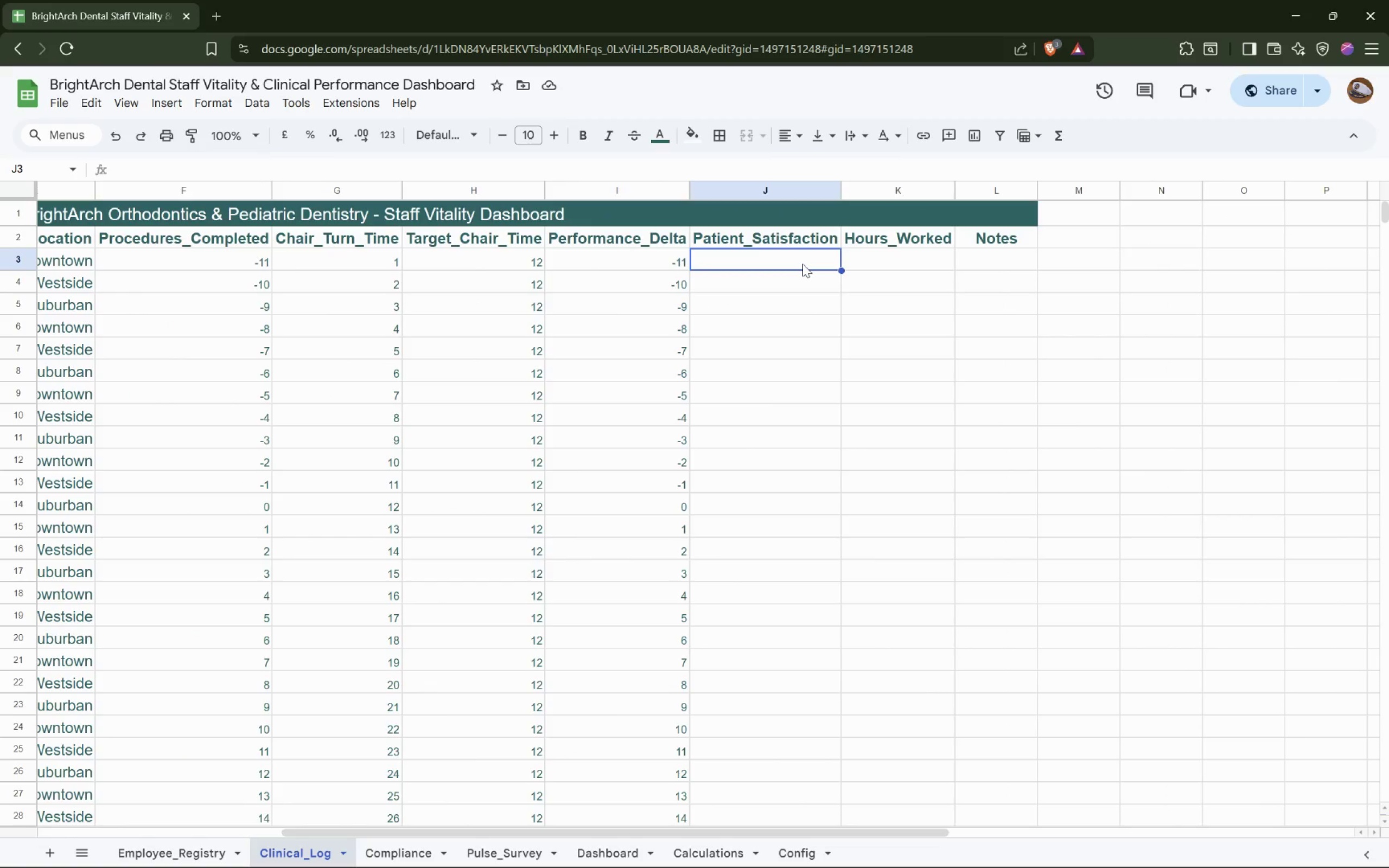 
scroll: coordinate [802, 265], scroll_direction: down, amount: 39.0
 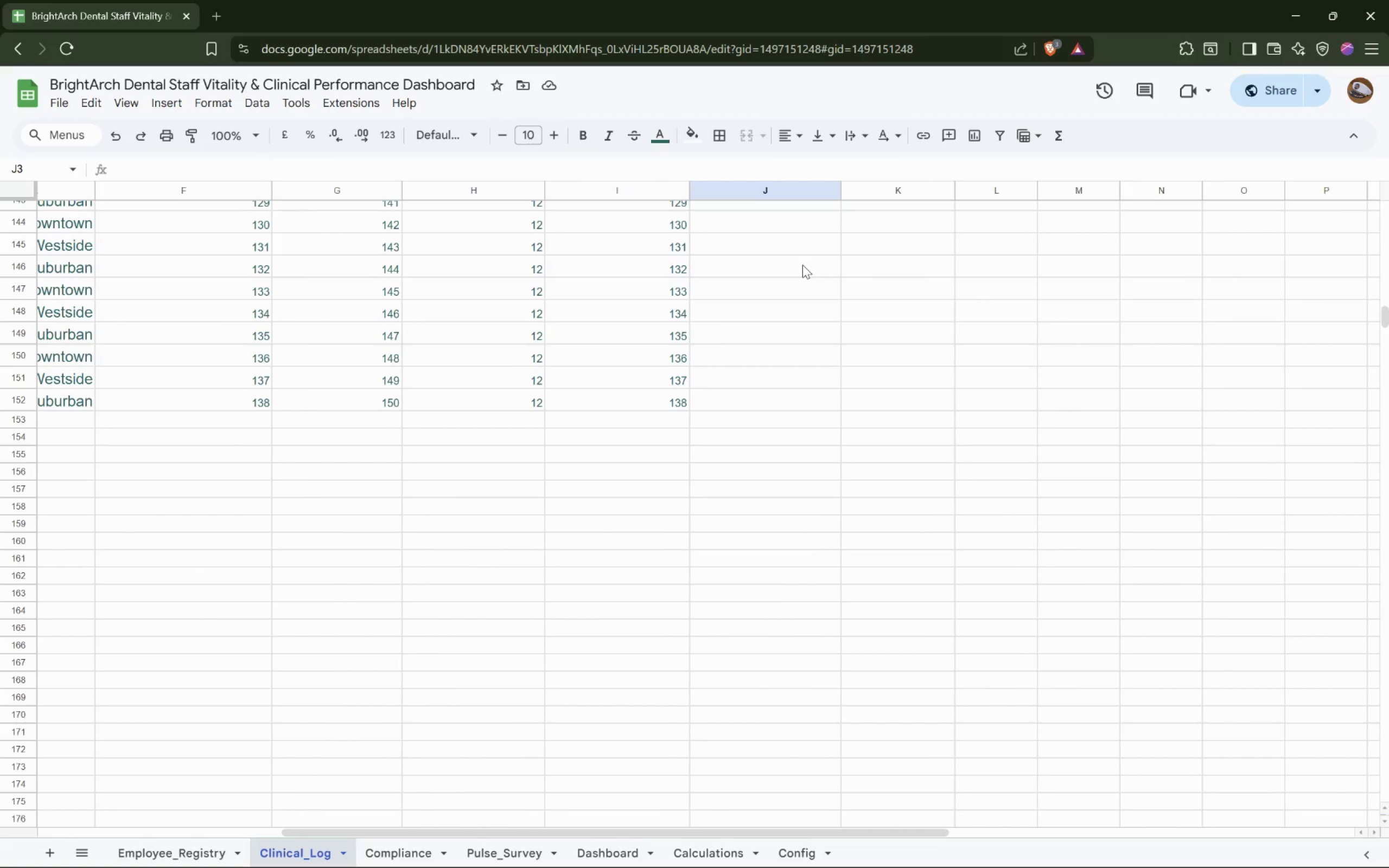 
hold_key(key=ShiftLeft, duration=1.54)
left_click([770, 398])
 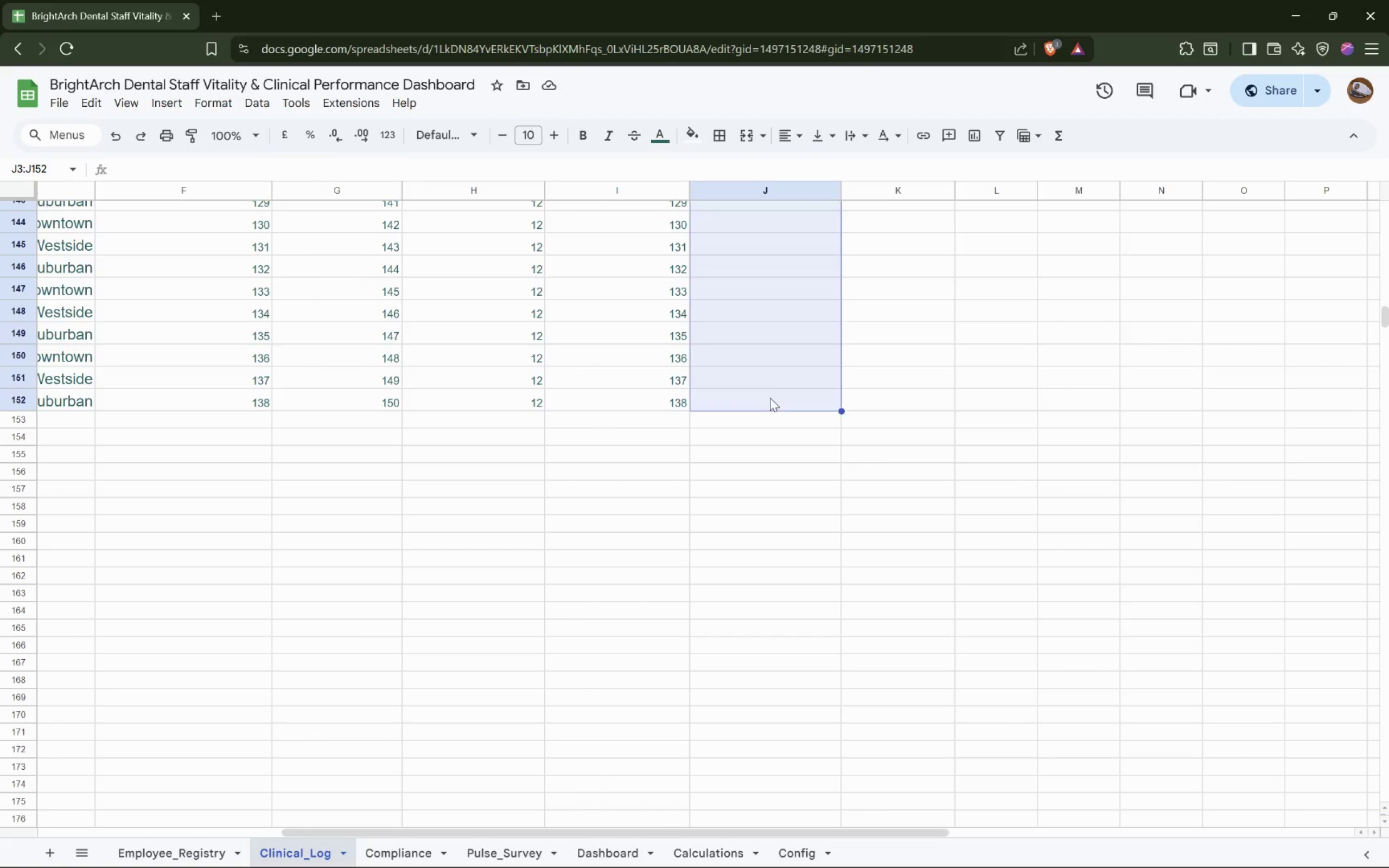 
key(Shift+ShiftLeft)
 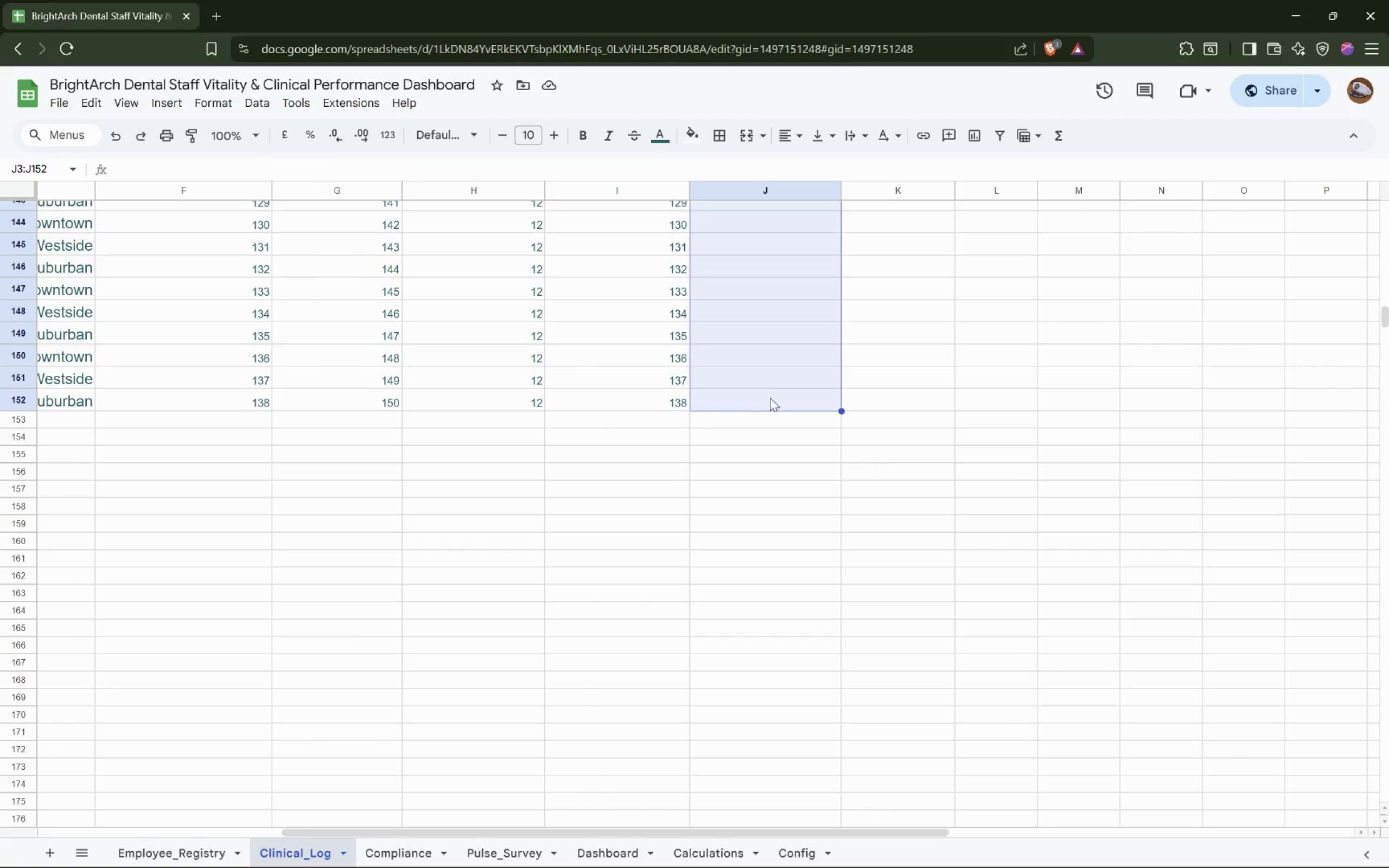 
key(Shift+ShiftLeft)
 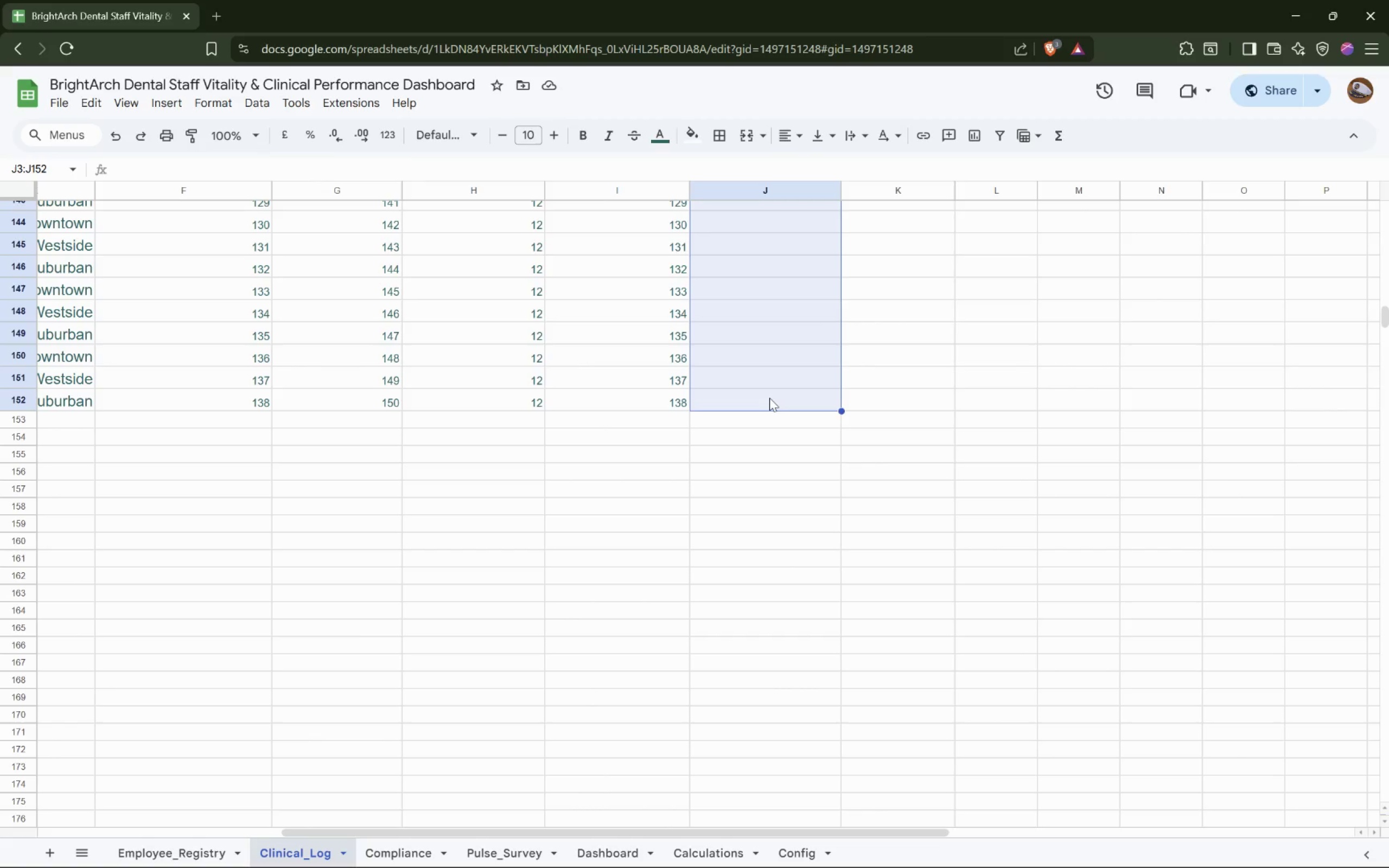 
key(Shift+ShiftLeft)
 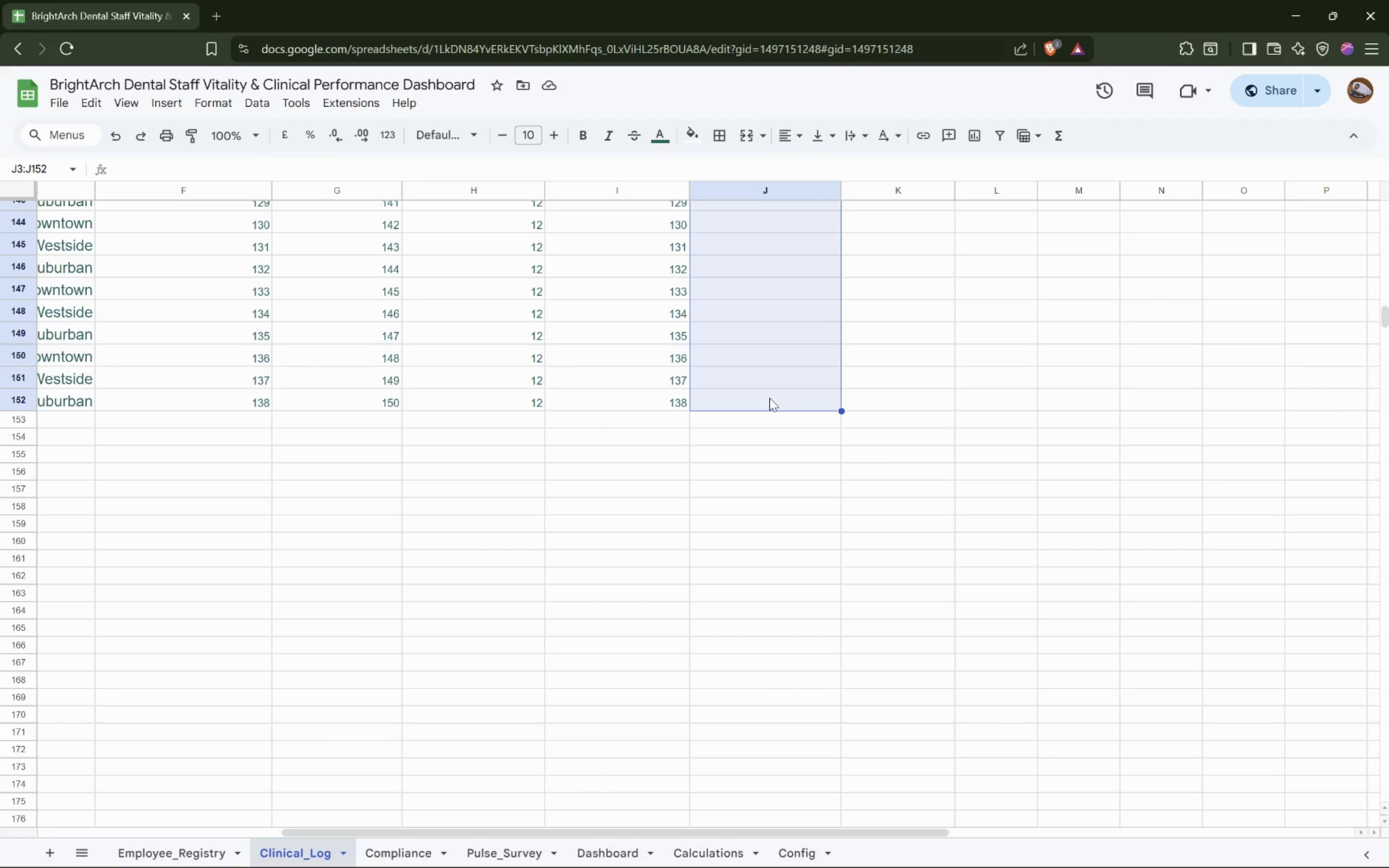 
key(Shift+ShiftLeft)
 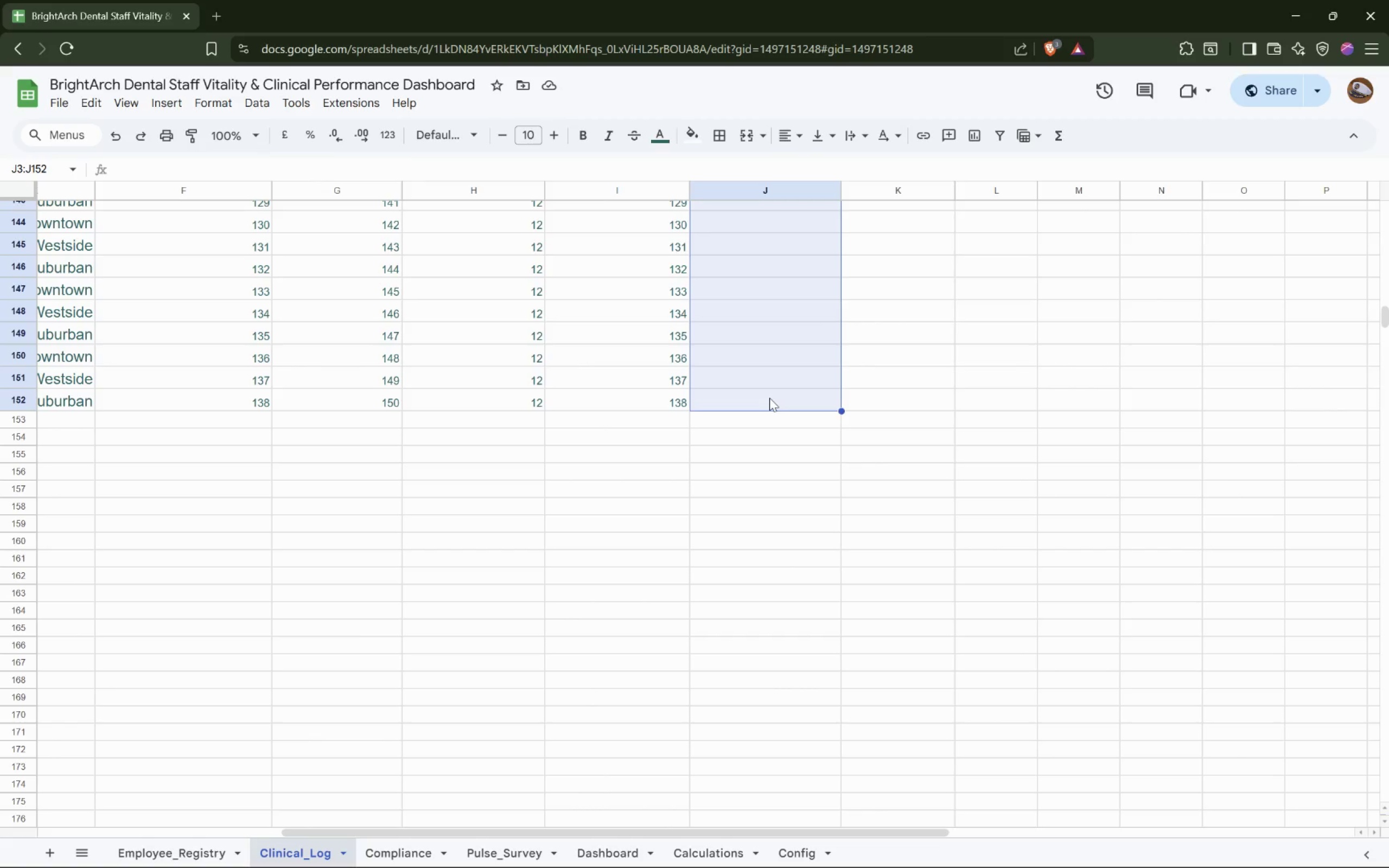 
key(Shift+ShiftLeft)
 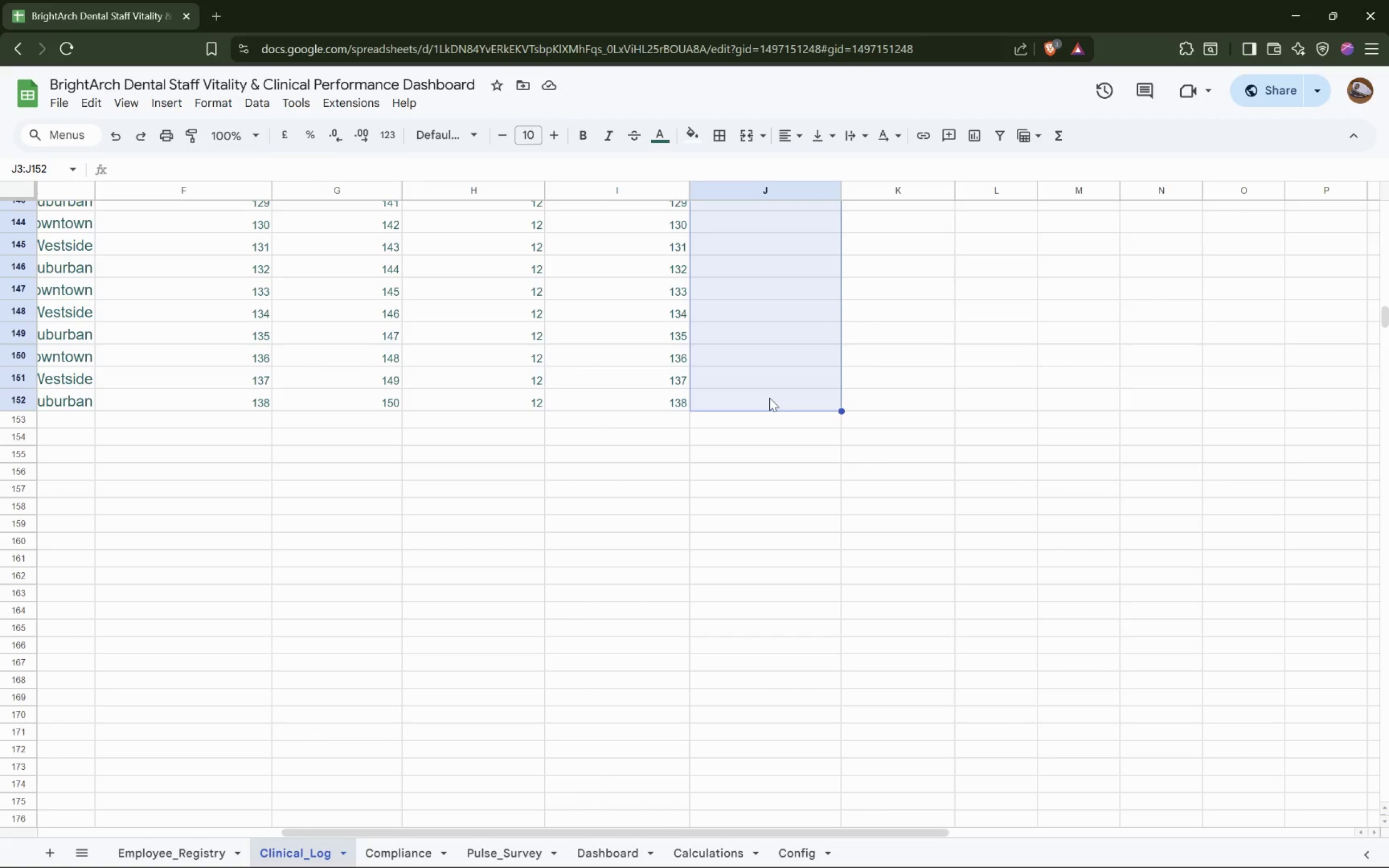 
key(Shift+ShiftLeft)
 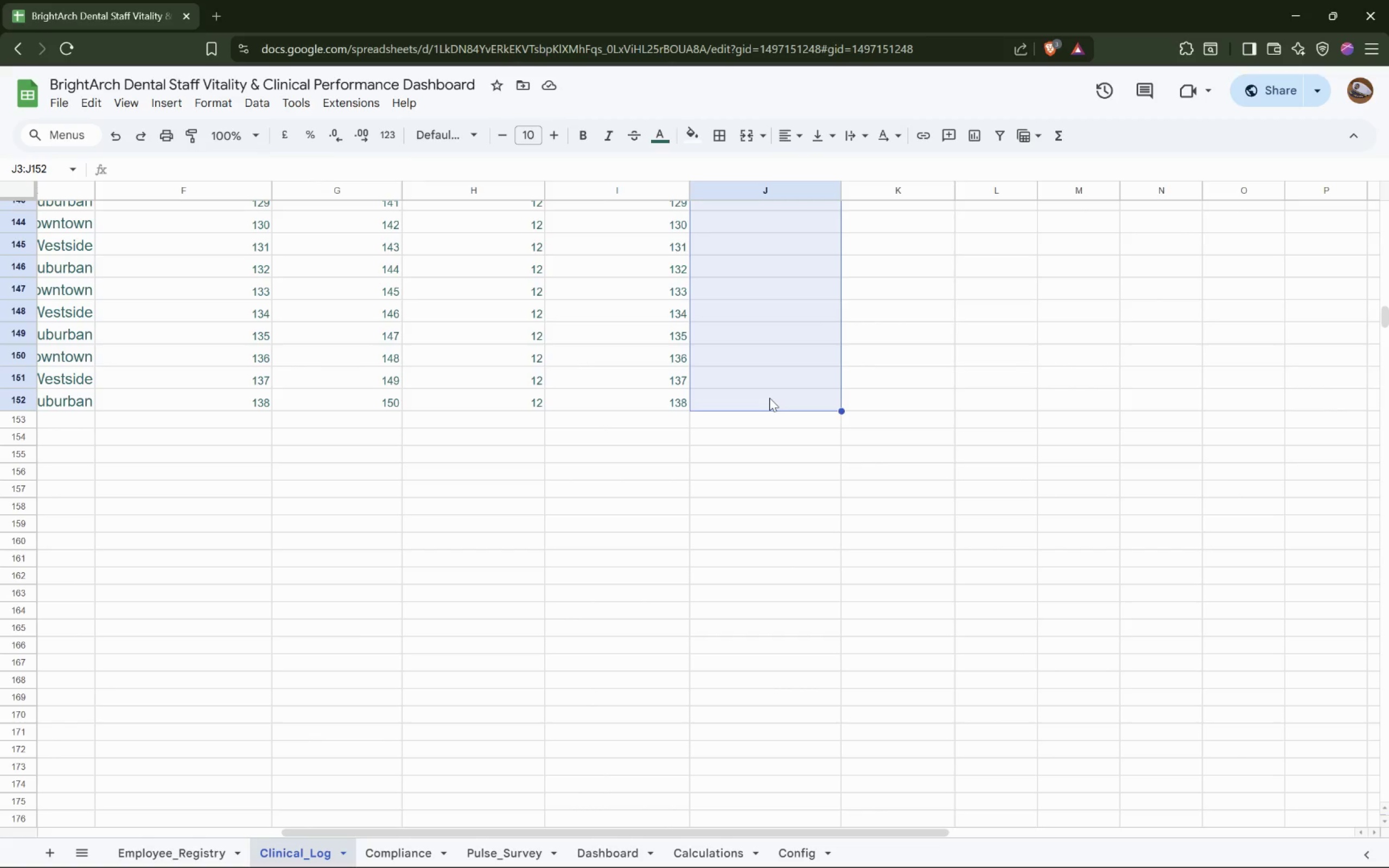 
key(Shift+ShiftLeft)
 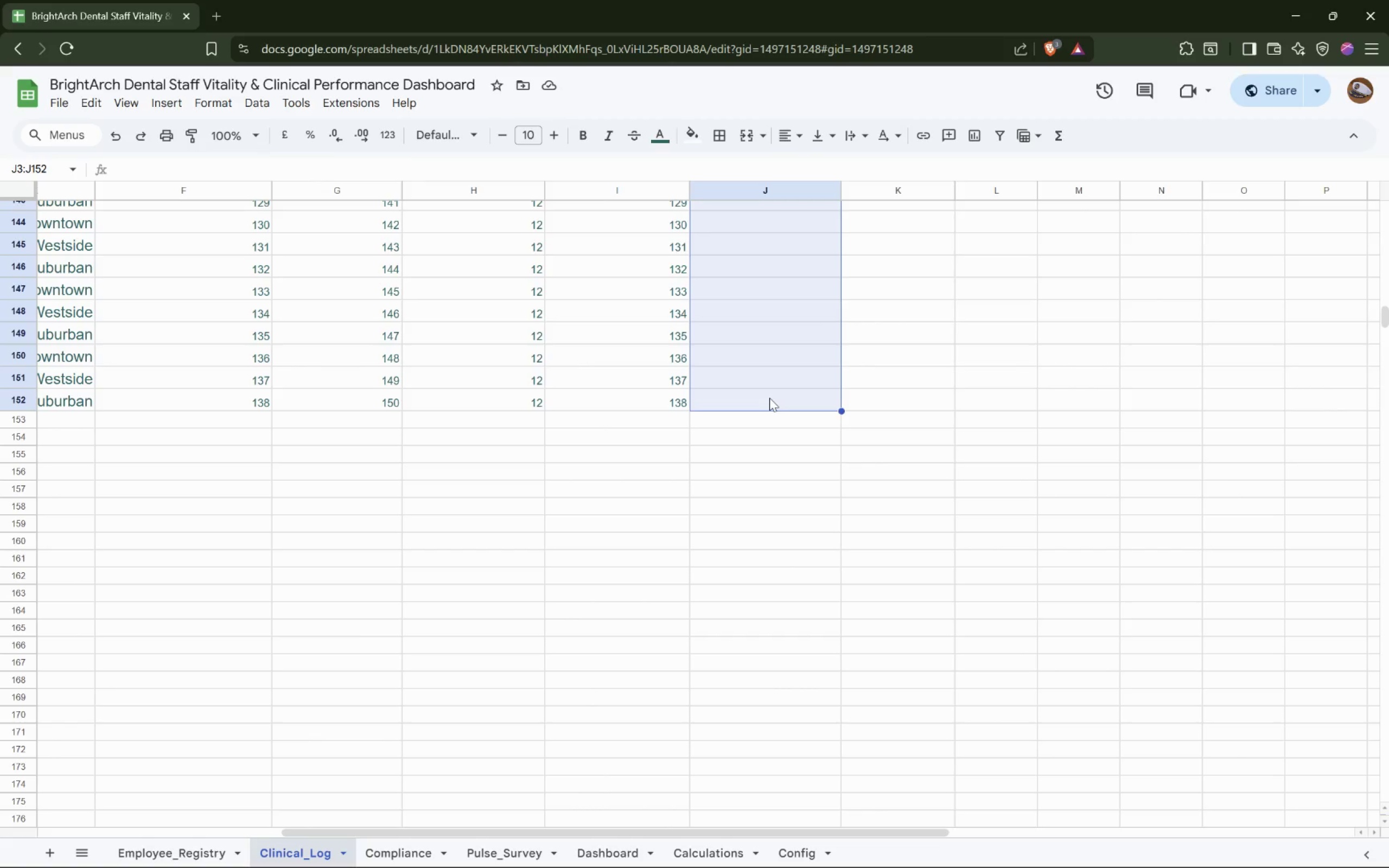 
key(Shift+ShiftLeft)
 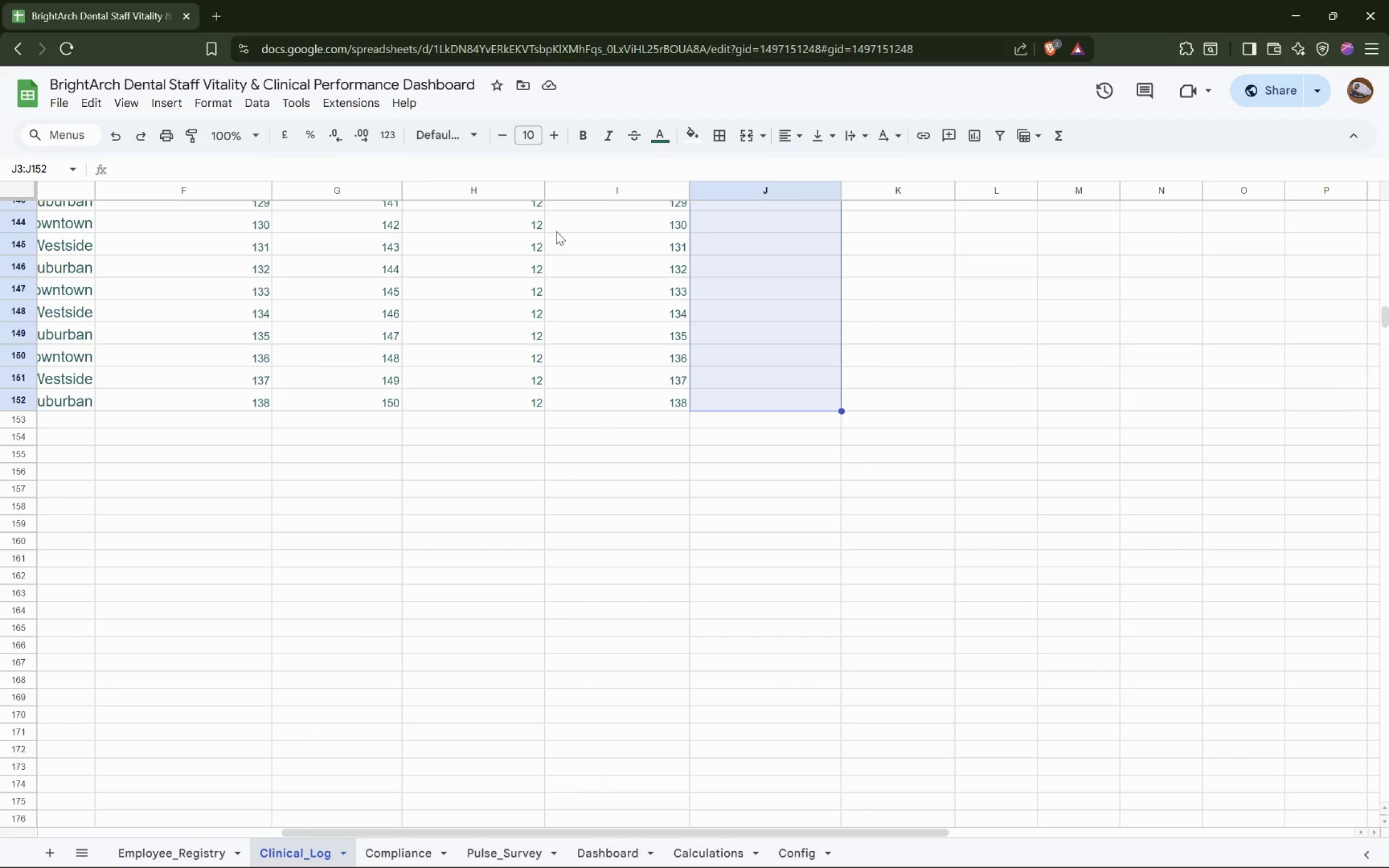 
left_click([258, 102])
 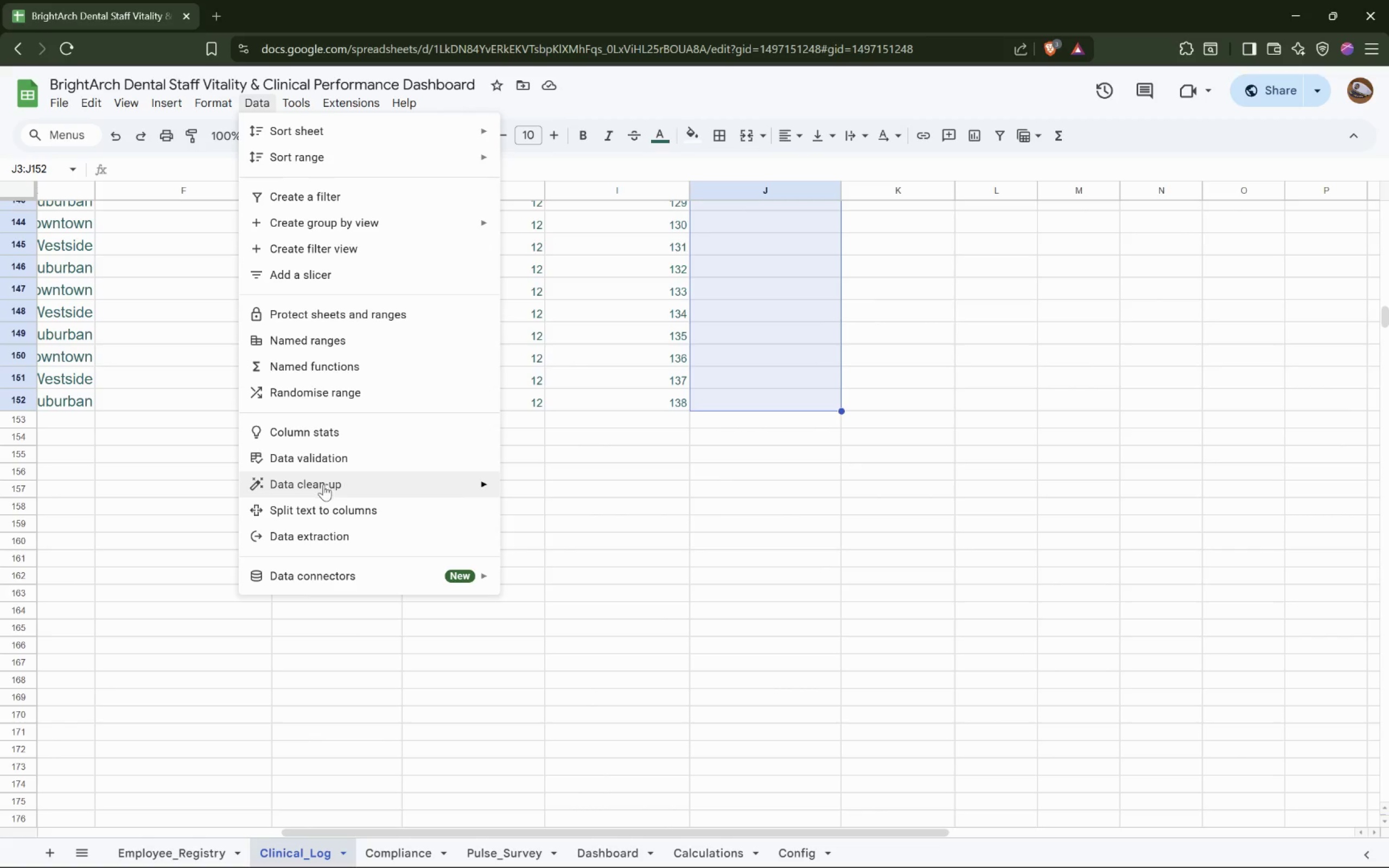 
left_click([346, 452])
 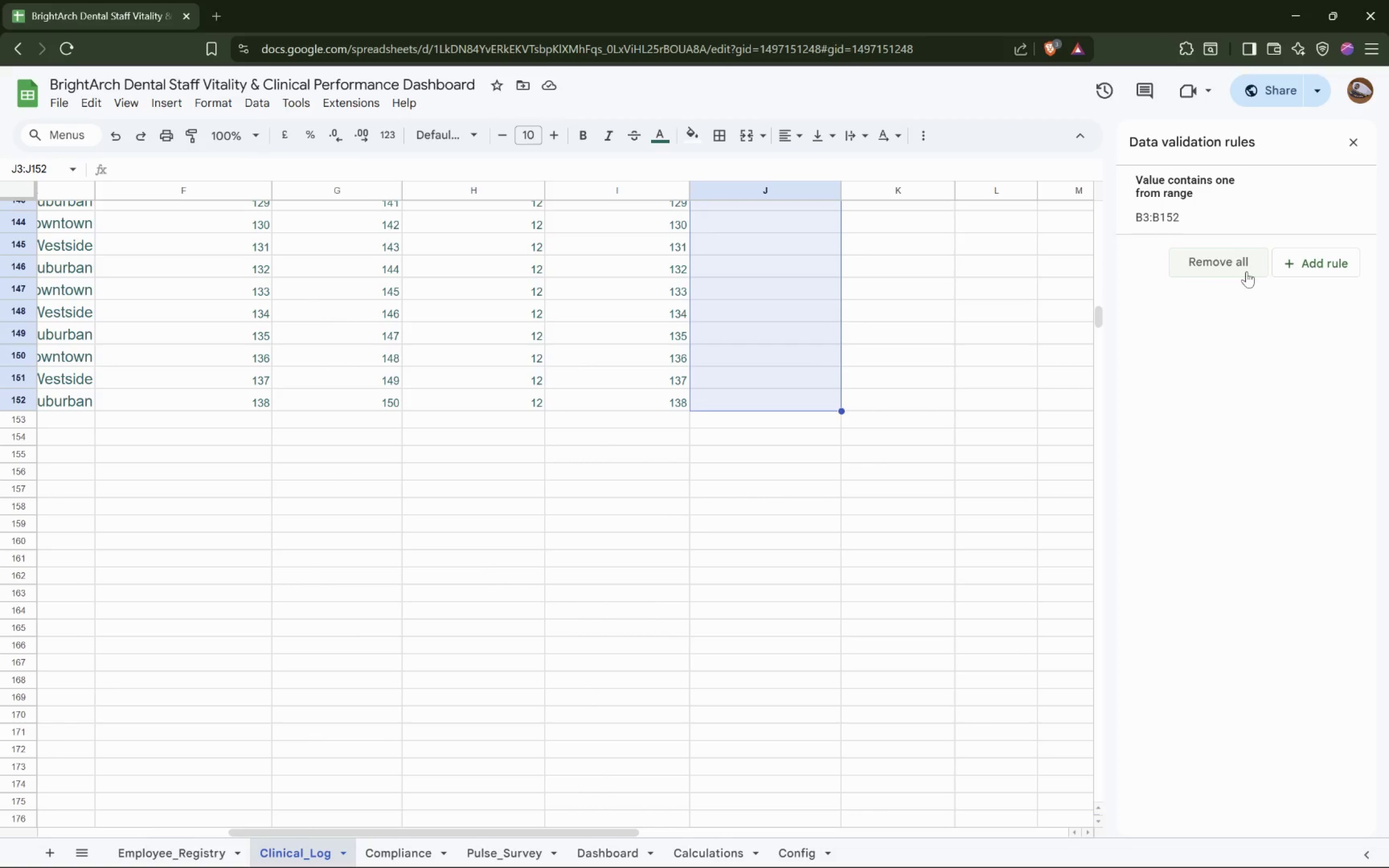 
left_click([1318, 265])
 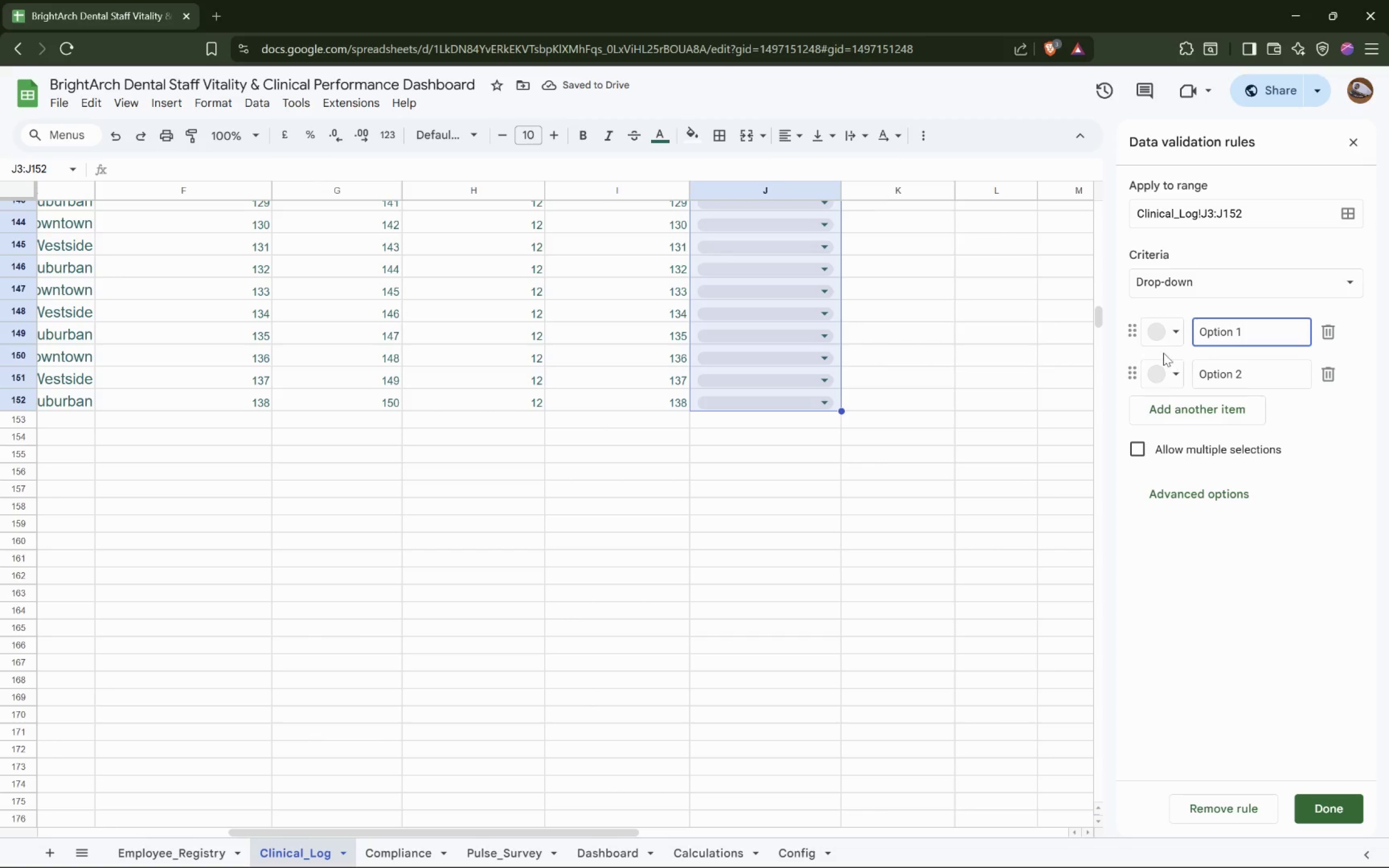 
wait(7.07)
 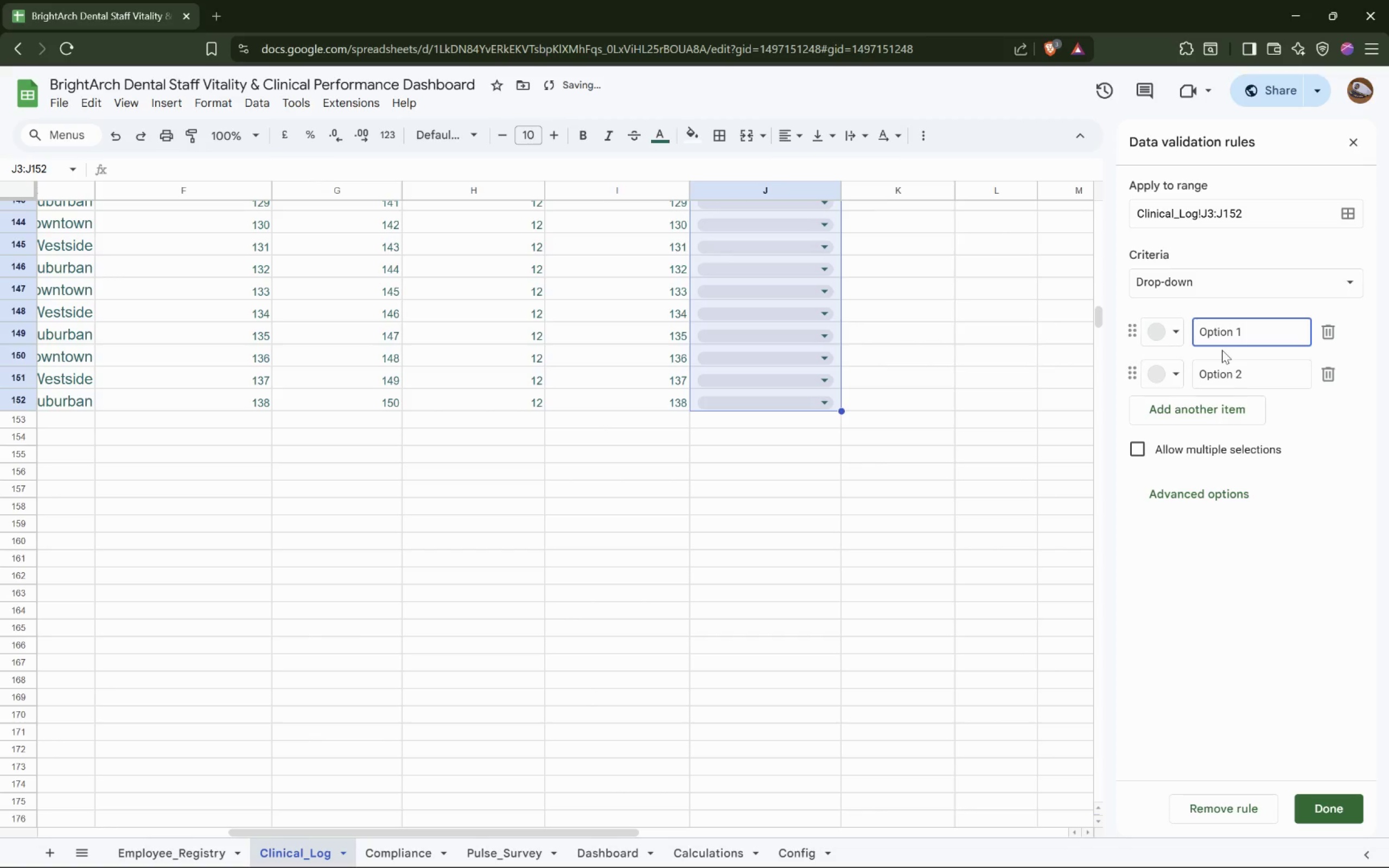 
left_click([1220, 412])
 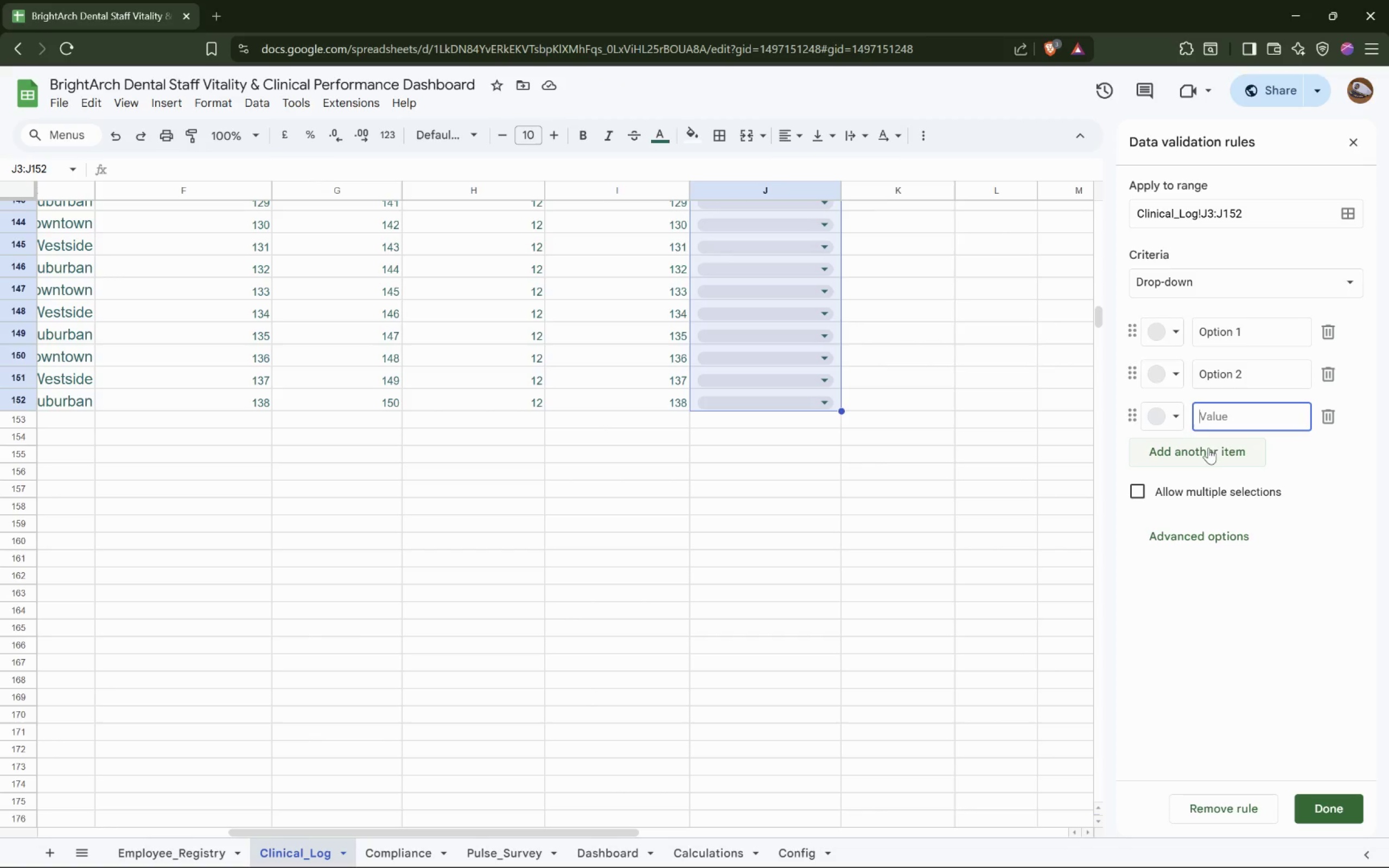 
left_click([1207, 451])
 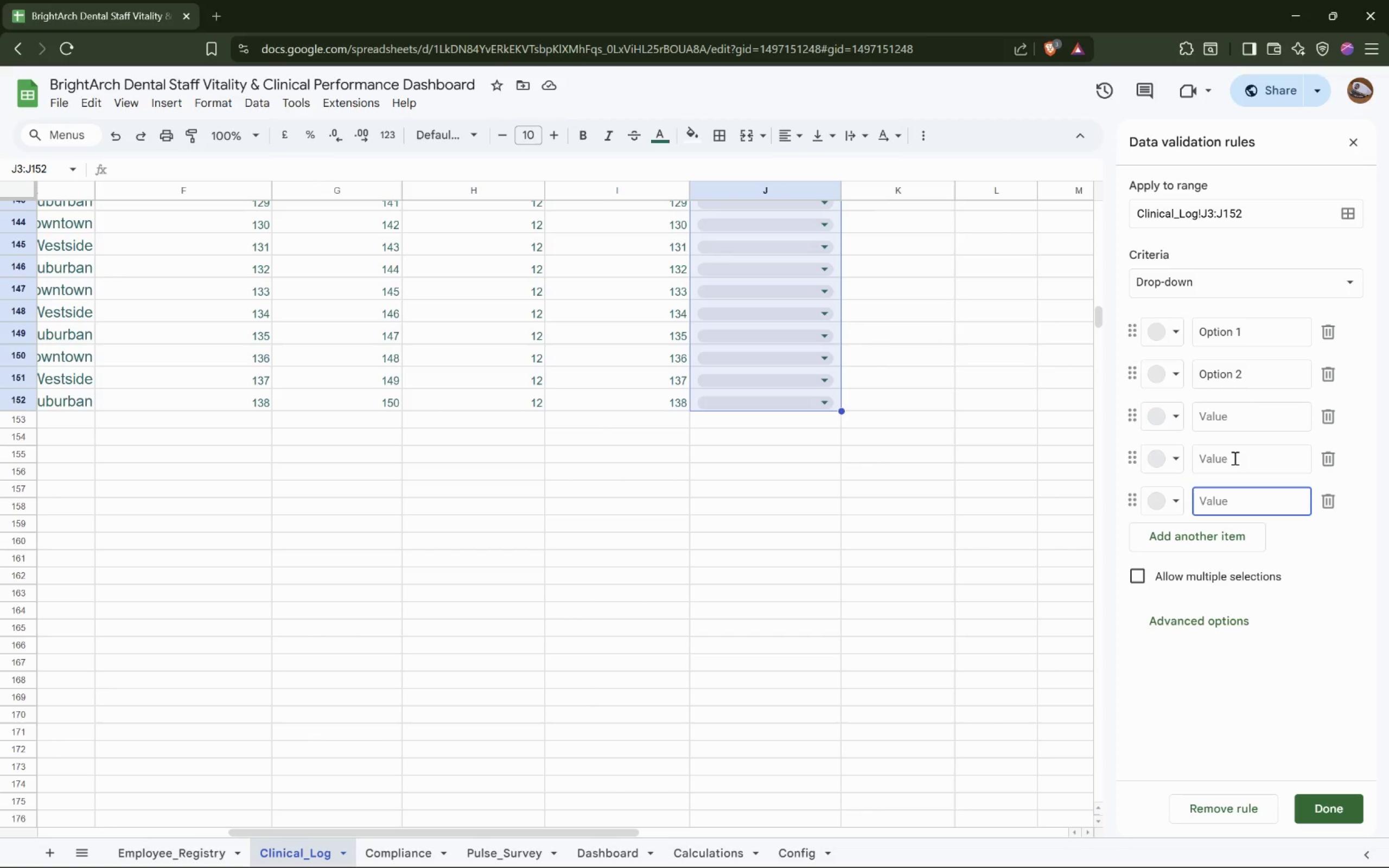 
left_click_drag(start_coordinate=[1246, 329], to_coordinate=[1192, 323])
 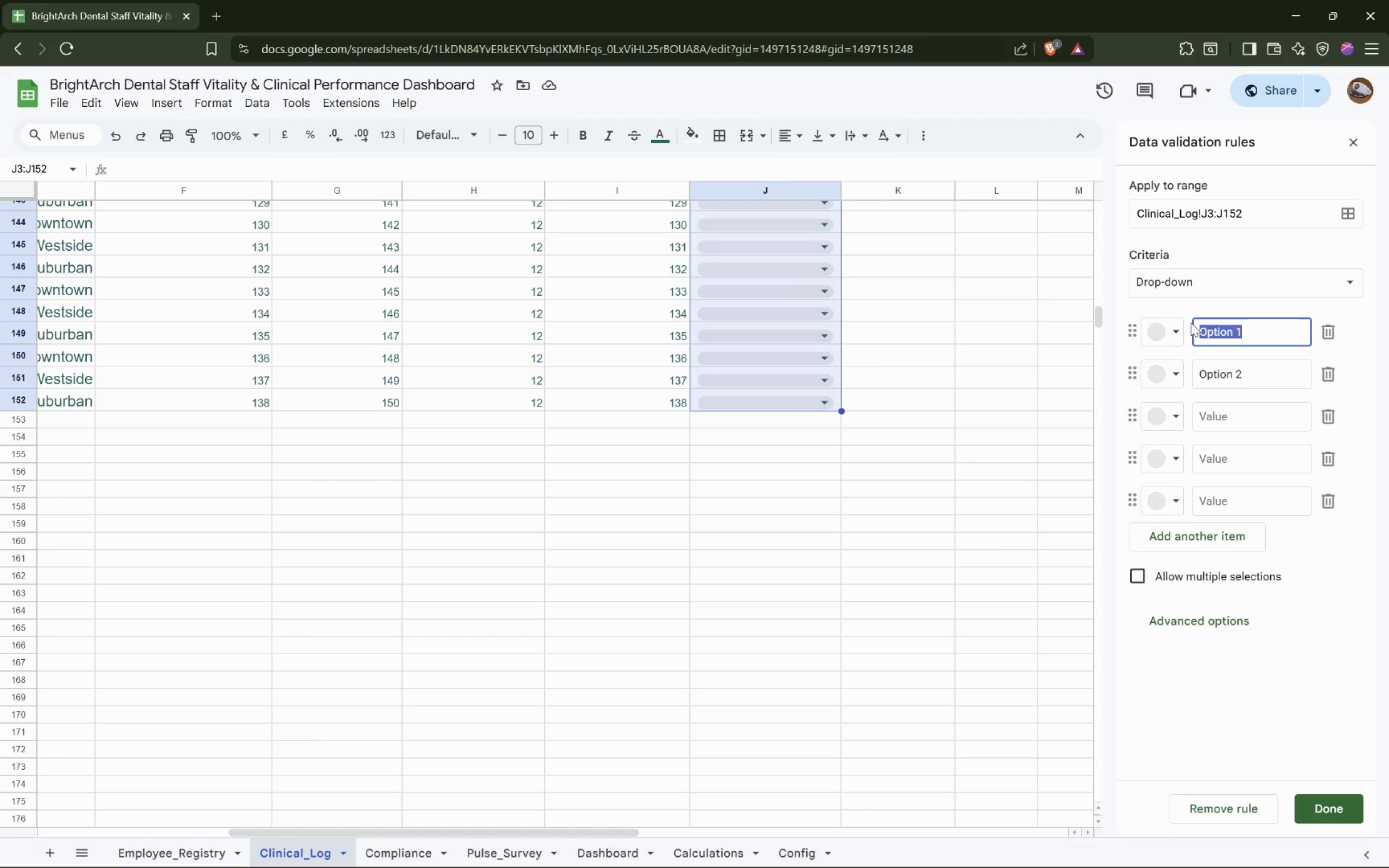 
type(123)
 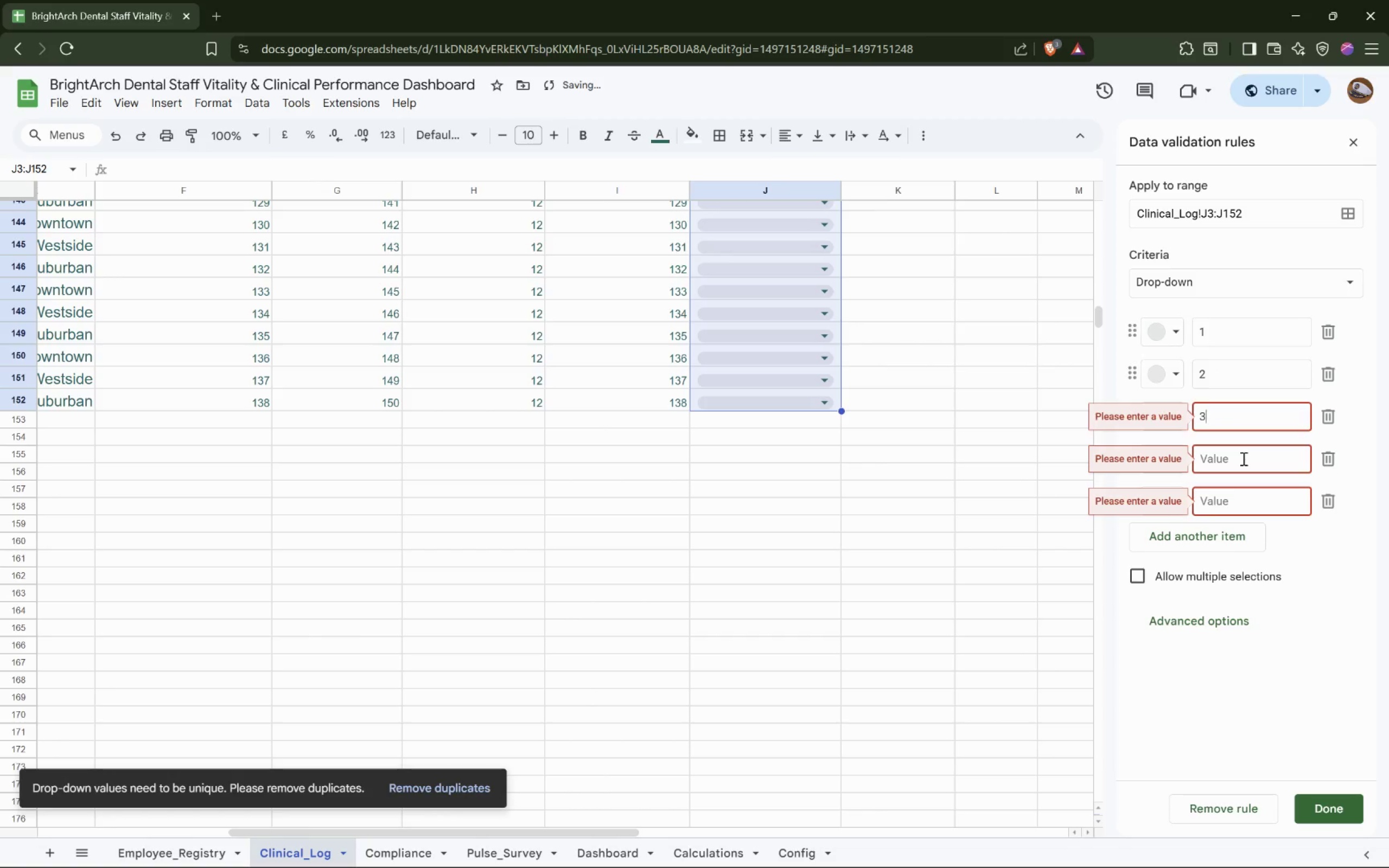 
left_click_drag(start_coordinate=[1252, 373], to_coordinate=[1192, 371])
 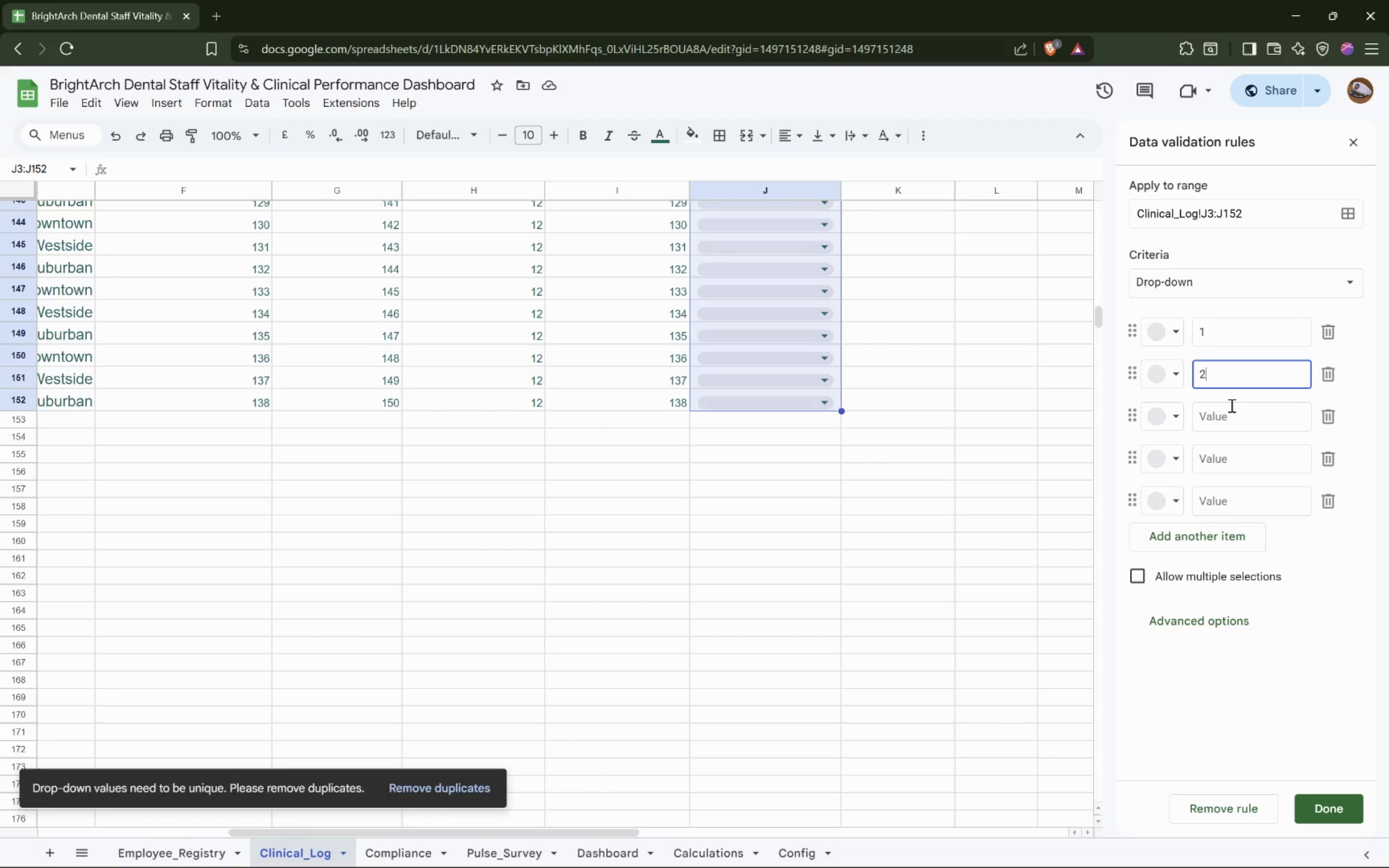 
left_click_drag(start_coordinate=[1243, 423], to_coordinate=[1219, 423])
 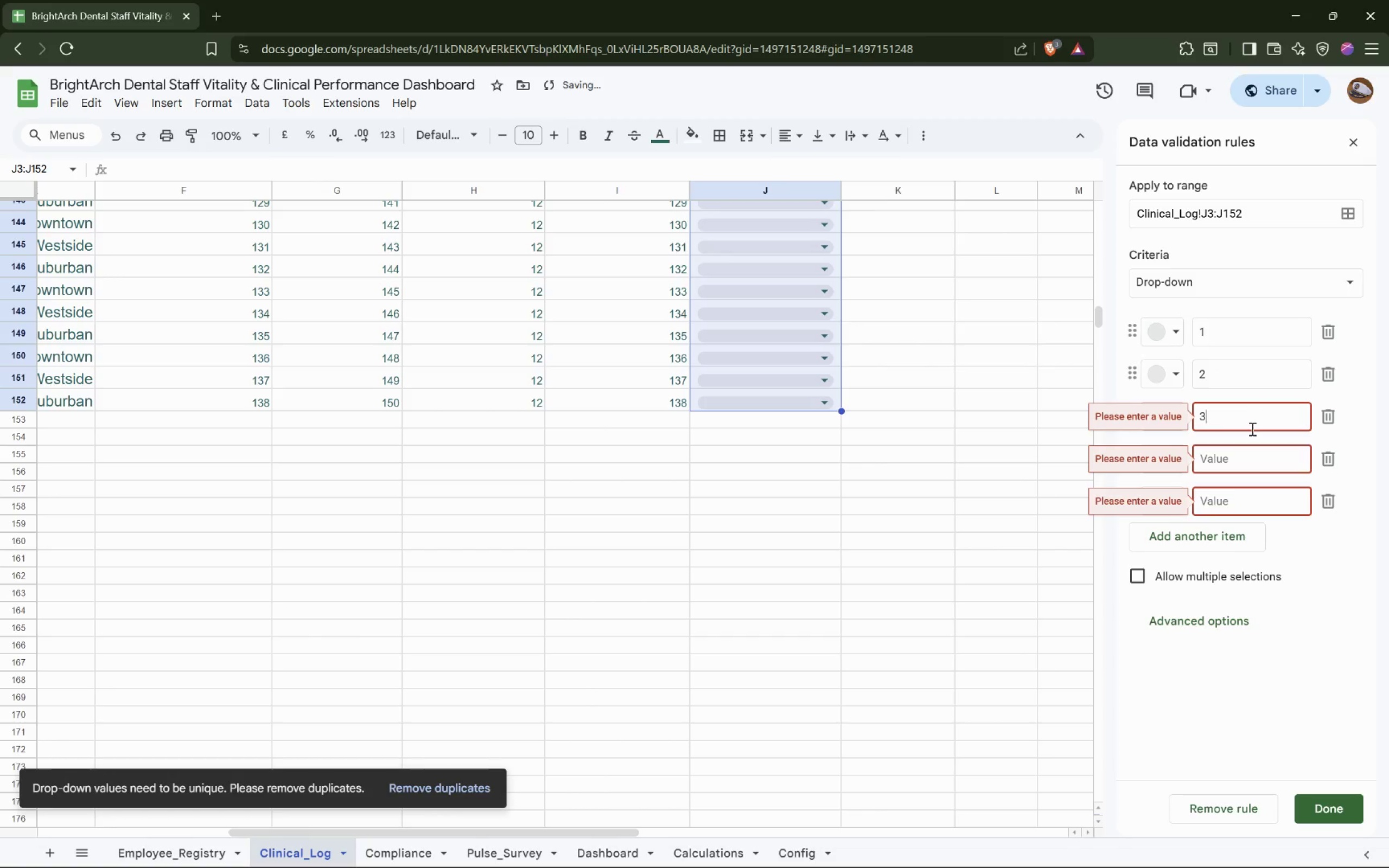 
left_click([1243, 458])
 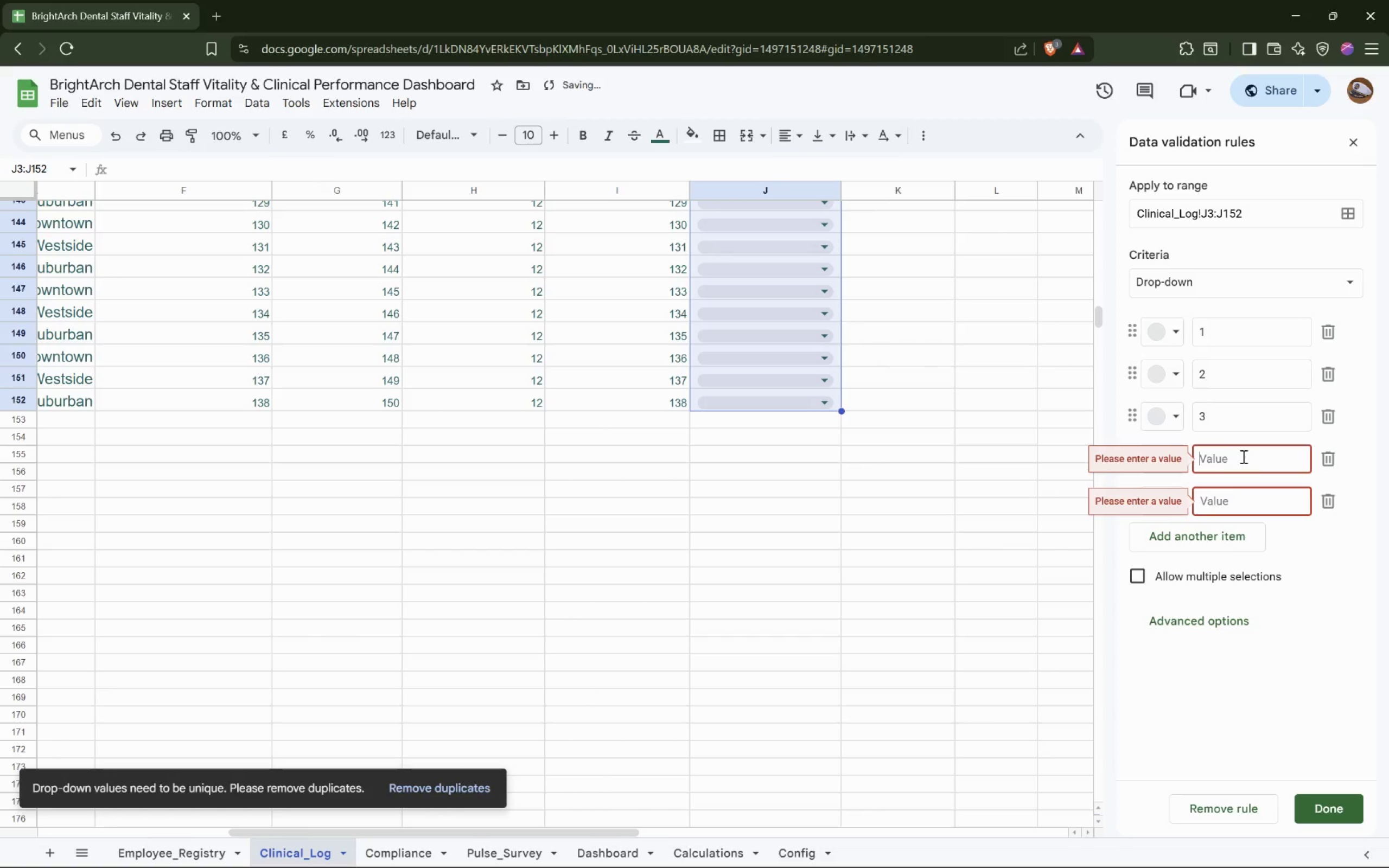 
key(4)
 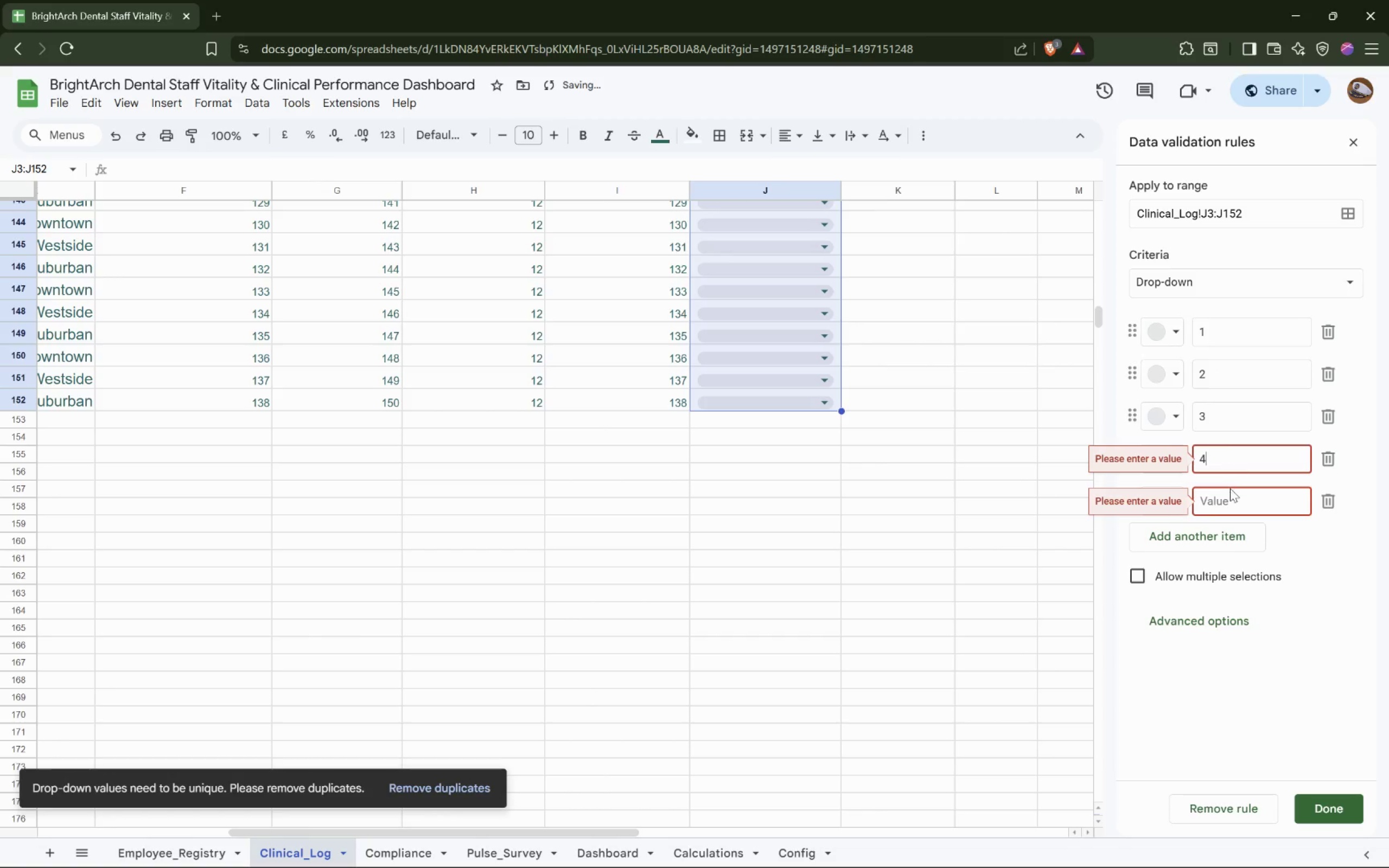 
left_click([1230, 499])
 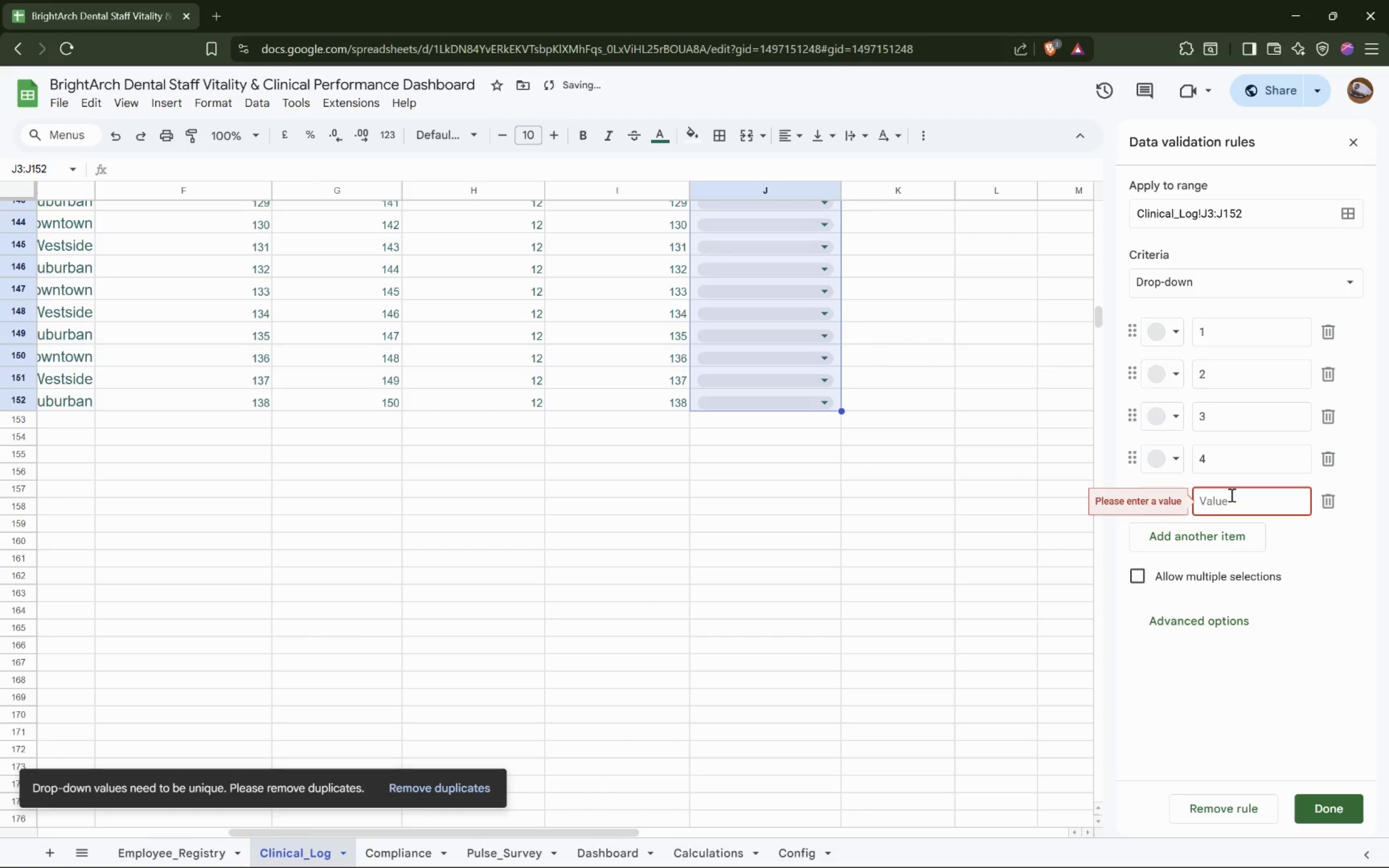 
key(5)
 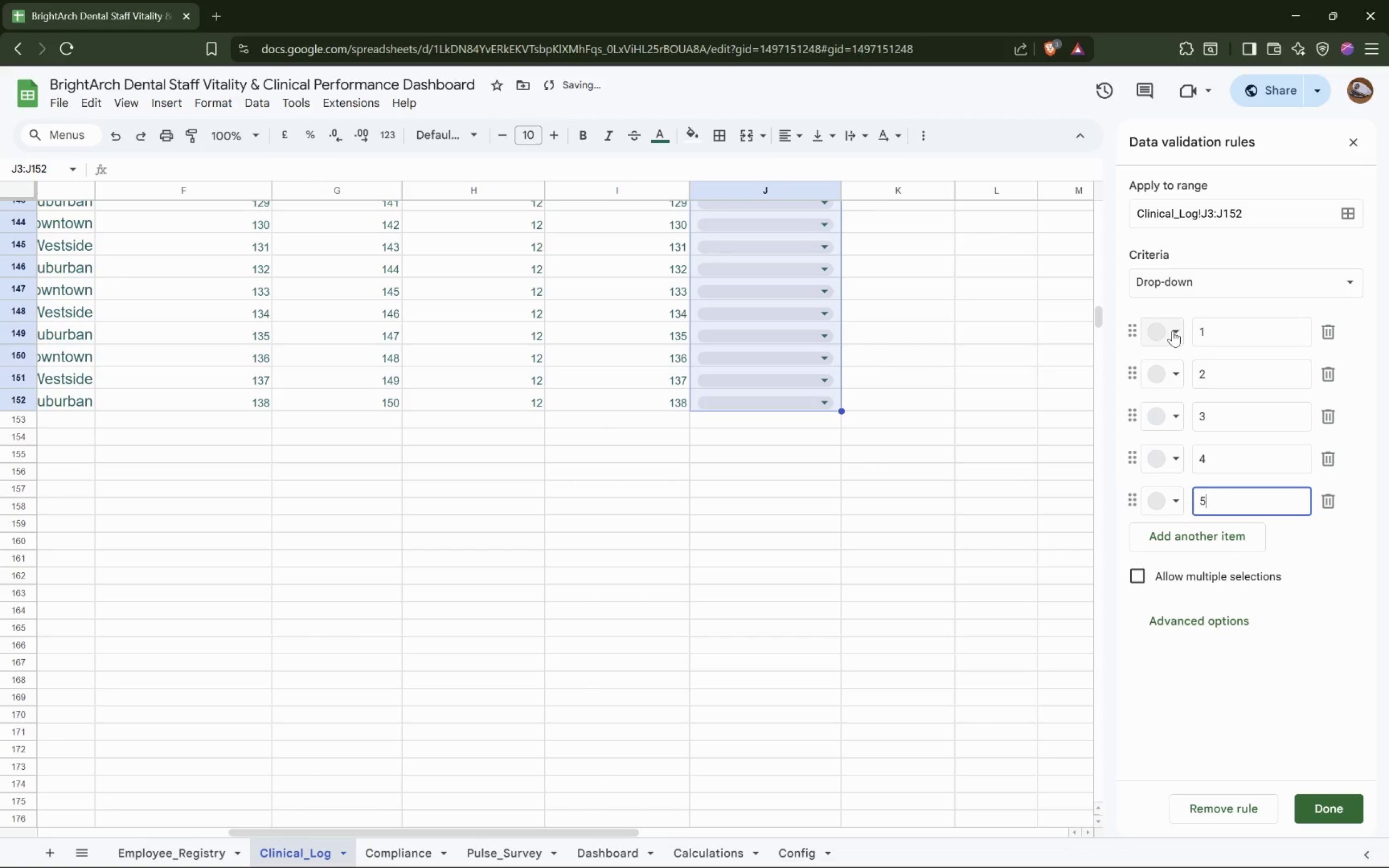 
left_click([1167, 338])
 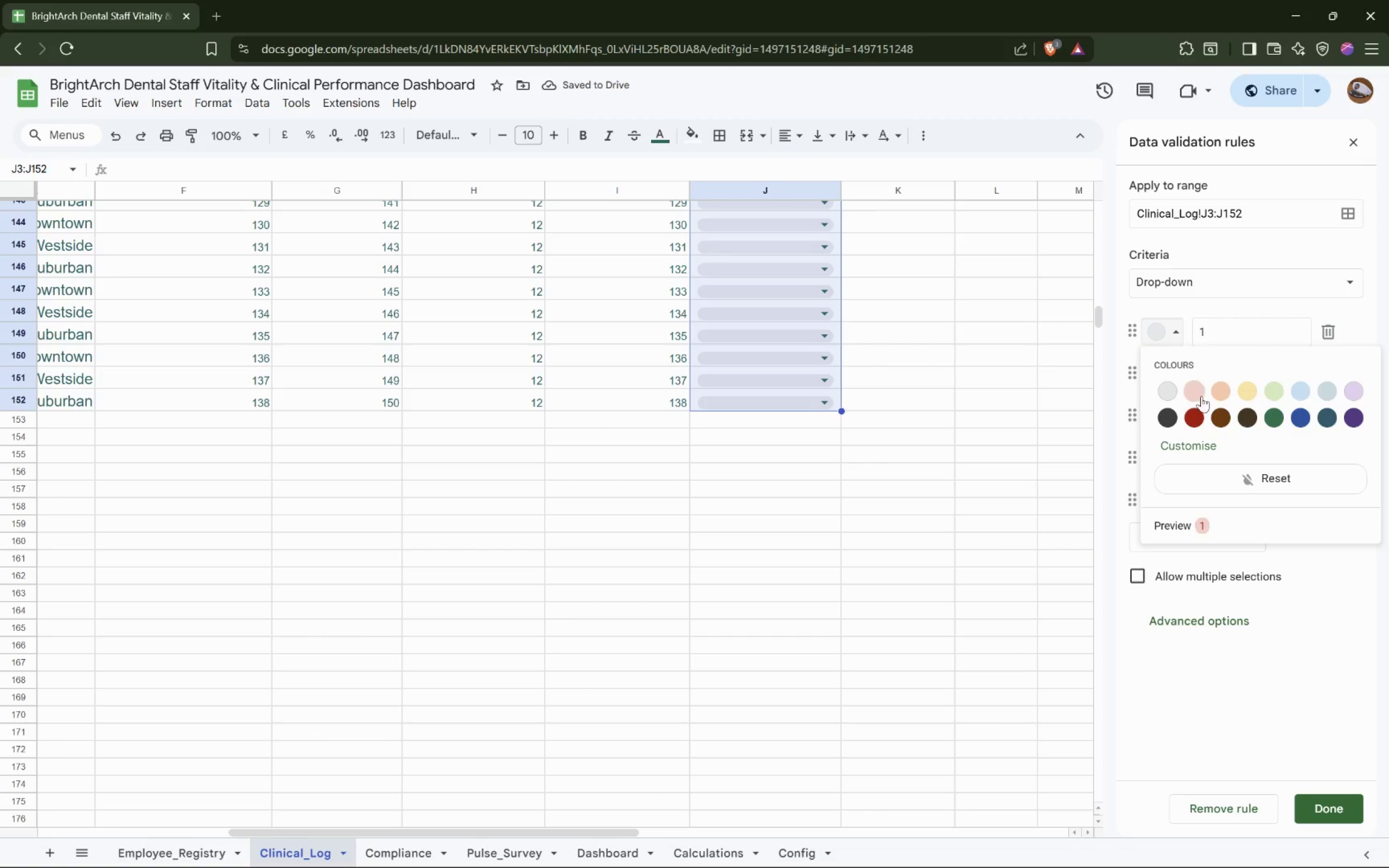 
left_click([1198, 394])
 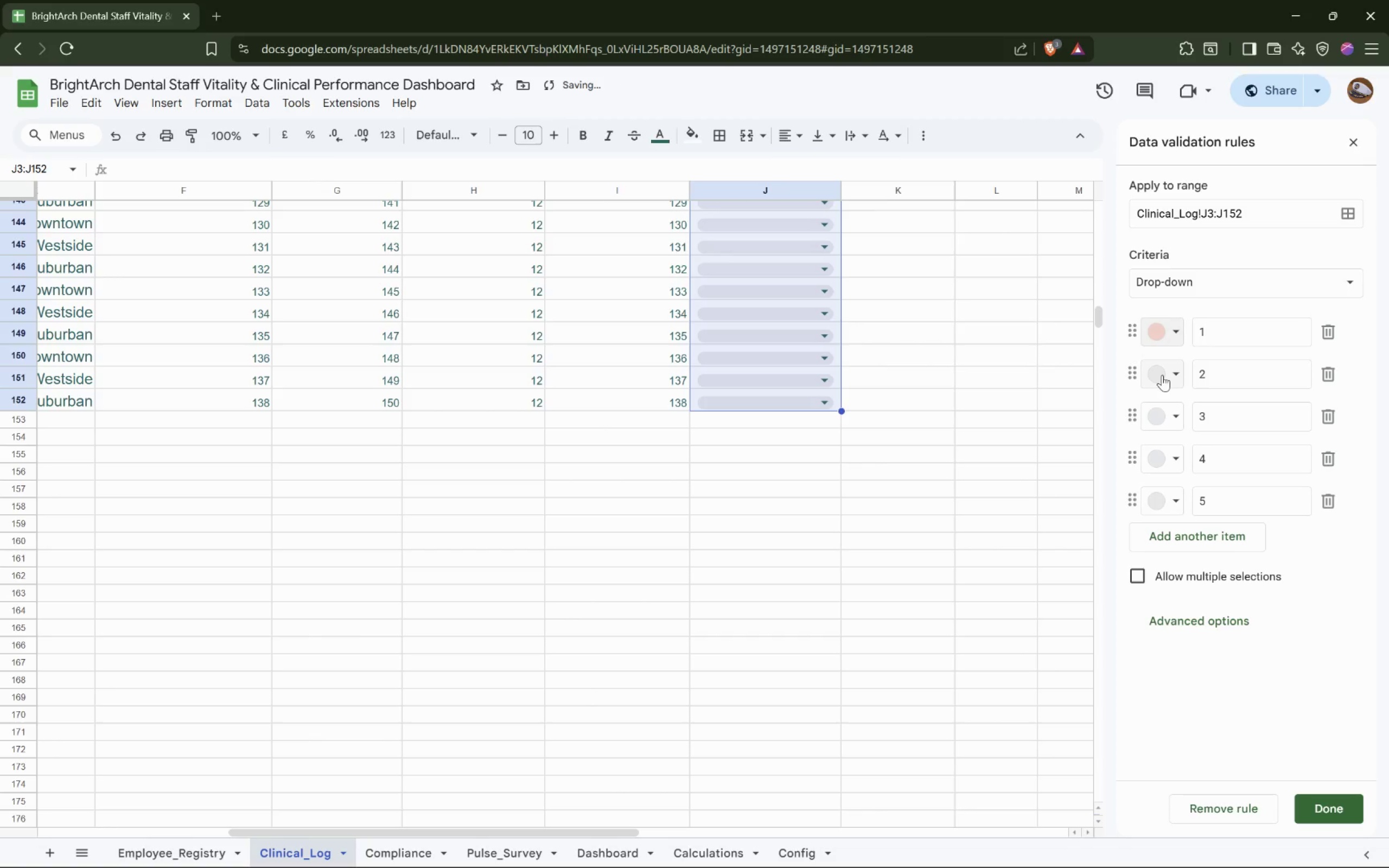 
left_click([1161, 373])
 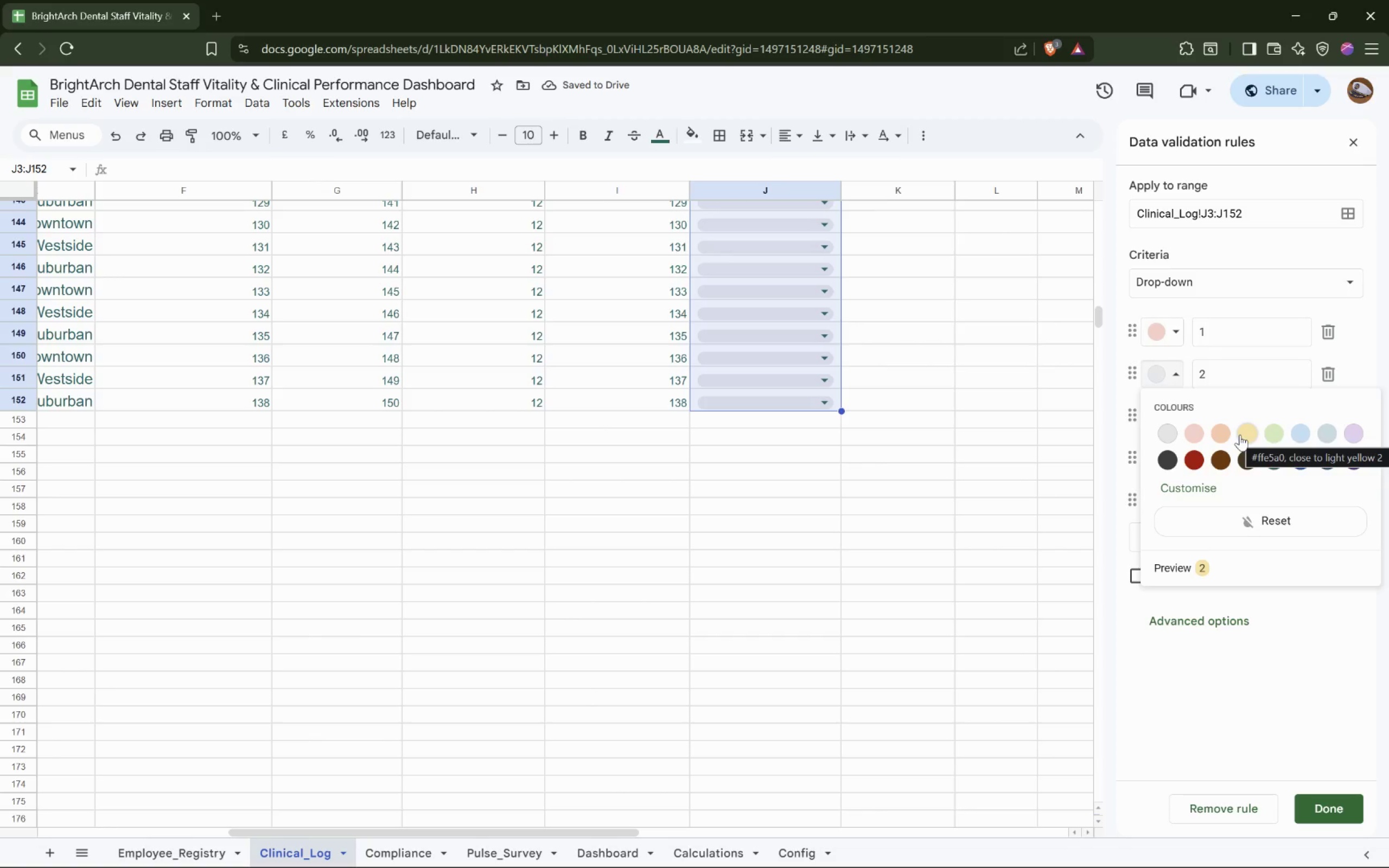 
left_click([1227, 433])
 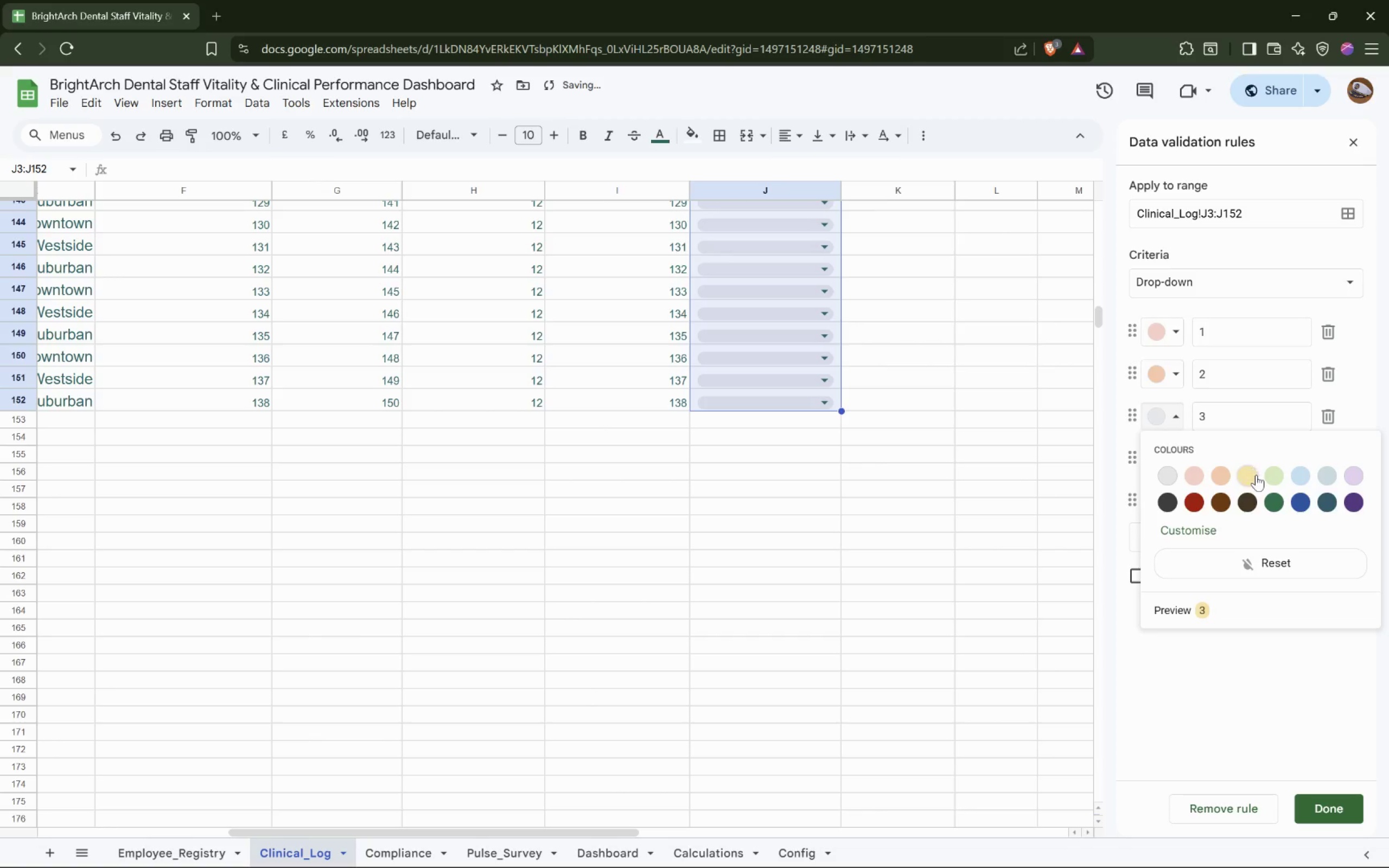 
left_click([1254, 476])
 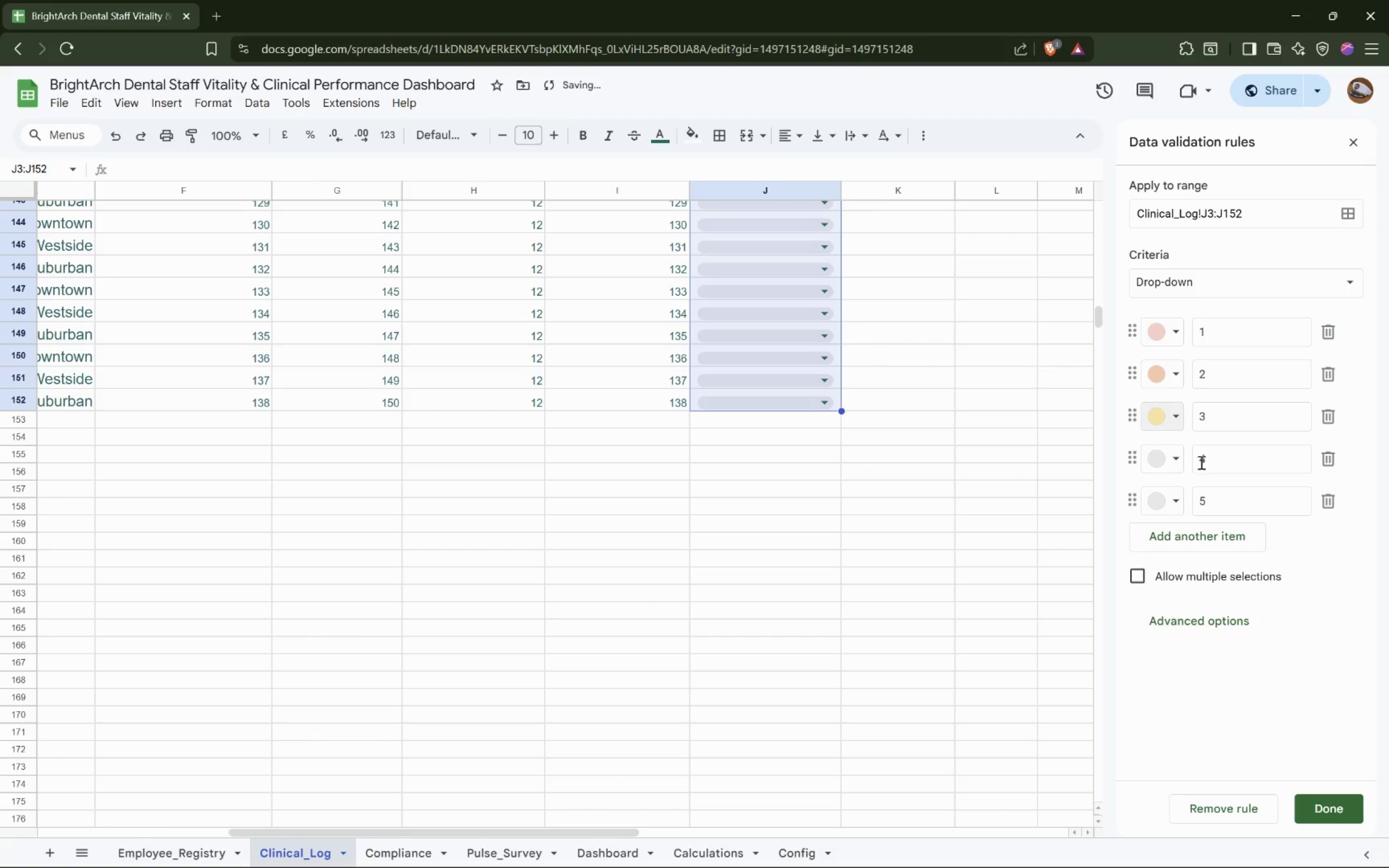 
left_click([1180, 461])
 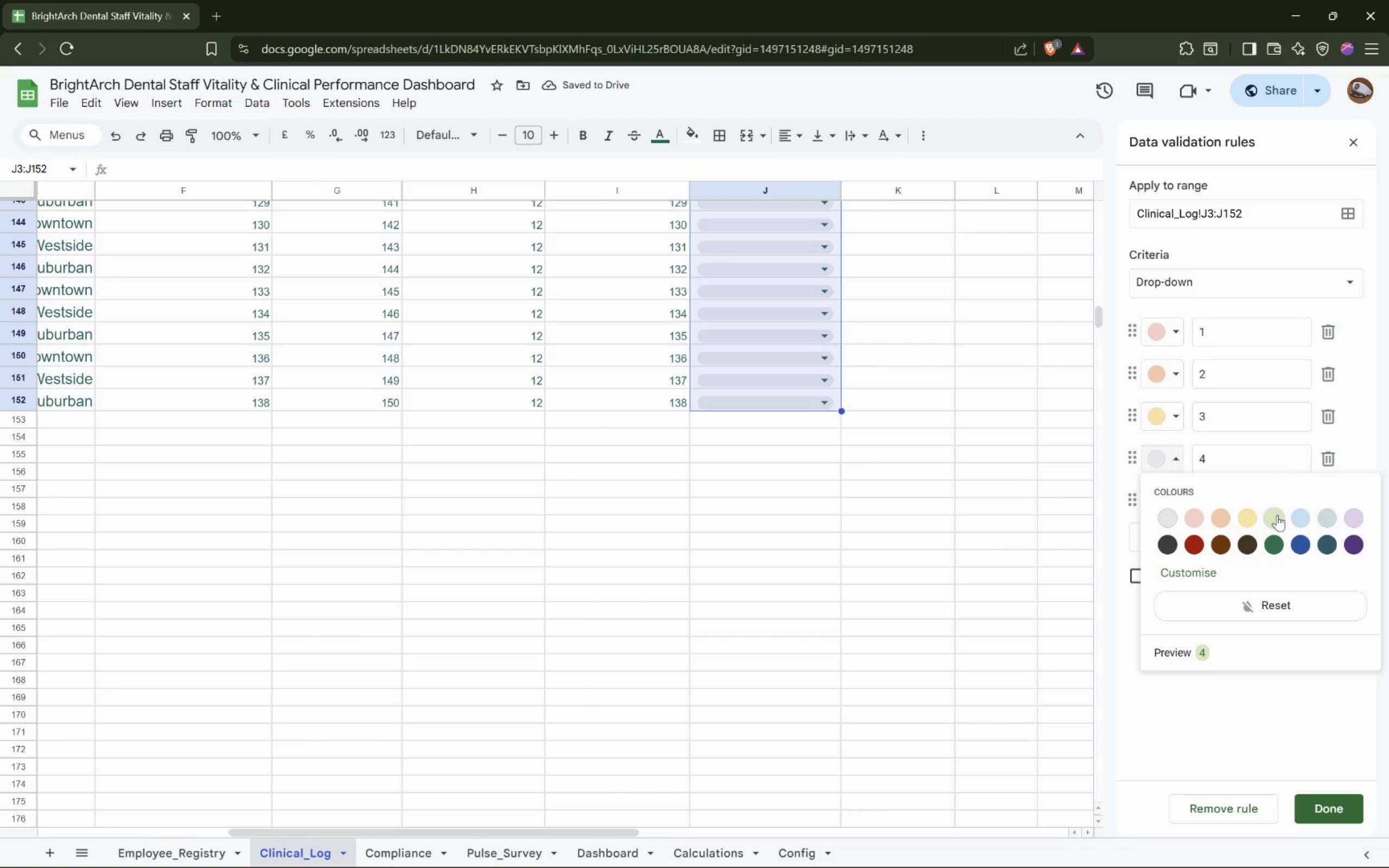 
left_click([1277, 515])
 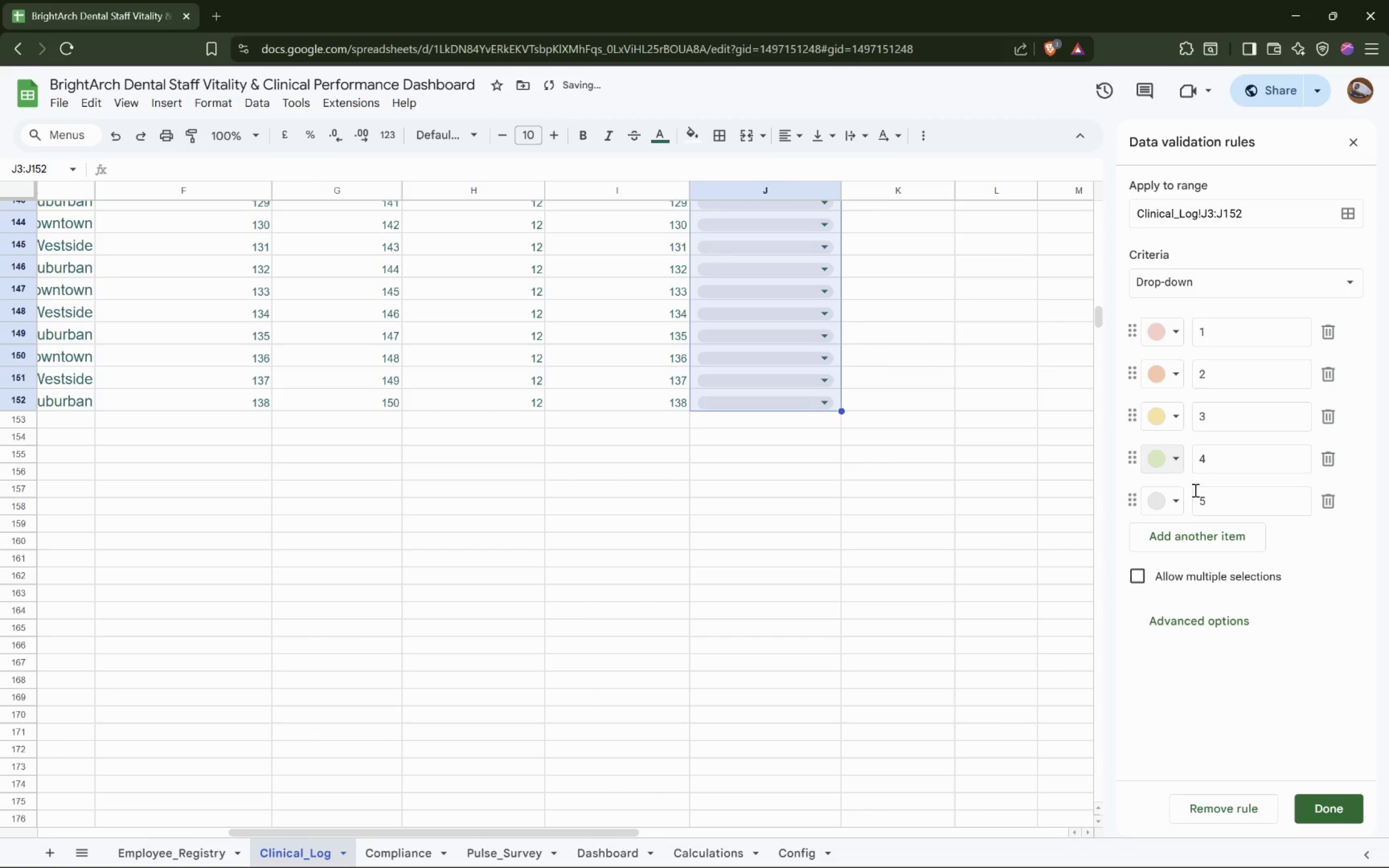 
left_click_drag(start_coordinate=[1176, 496], to_coordinate=[1176, 499])
 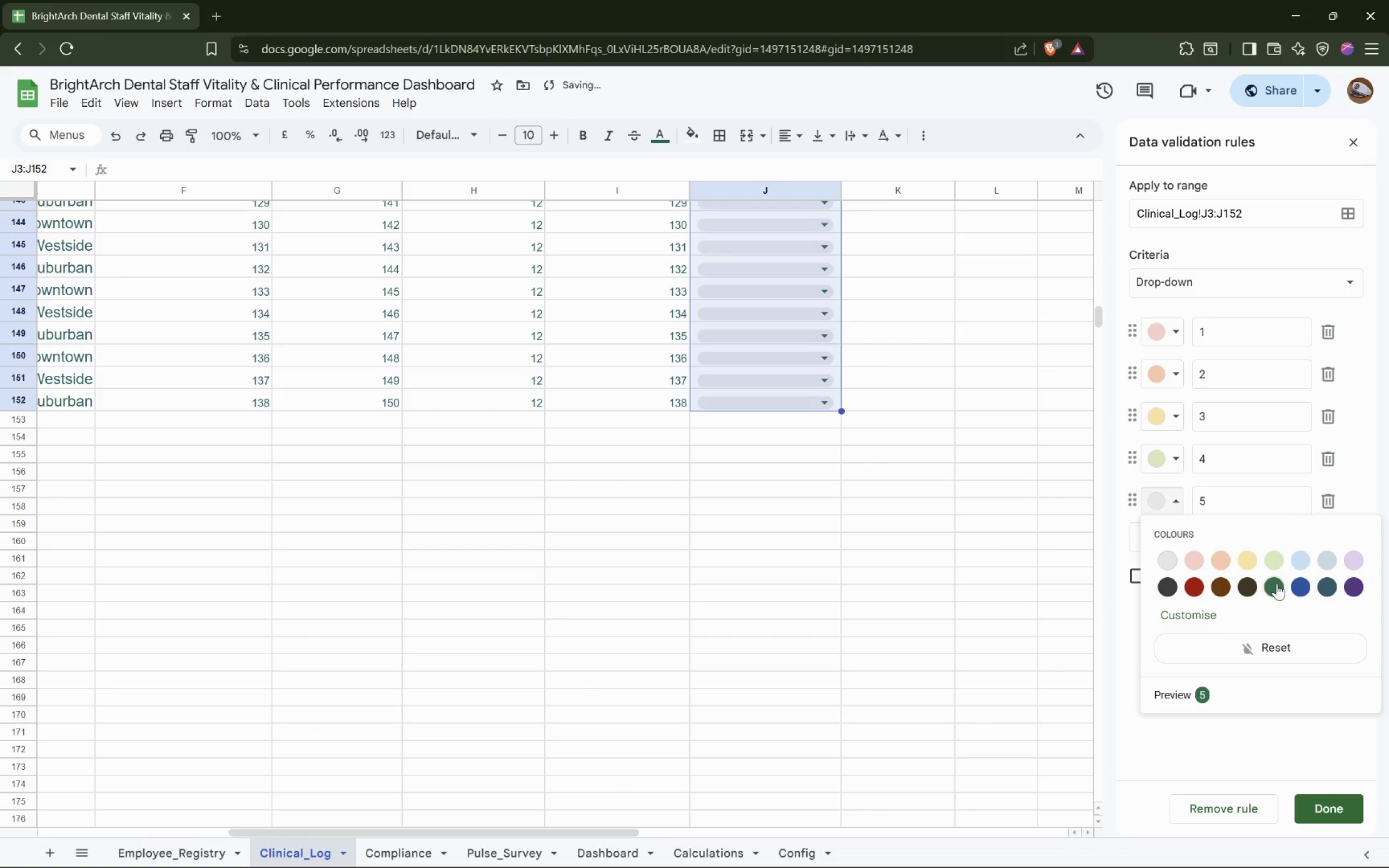 
left_click([1275, 586])
 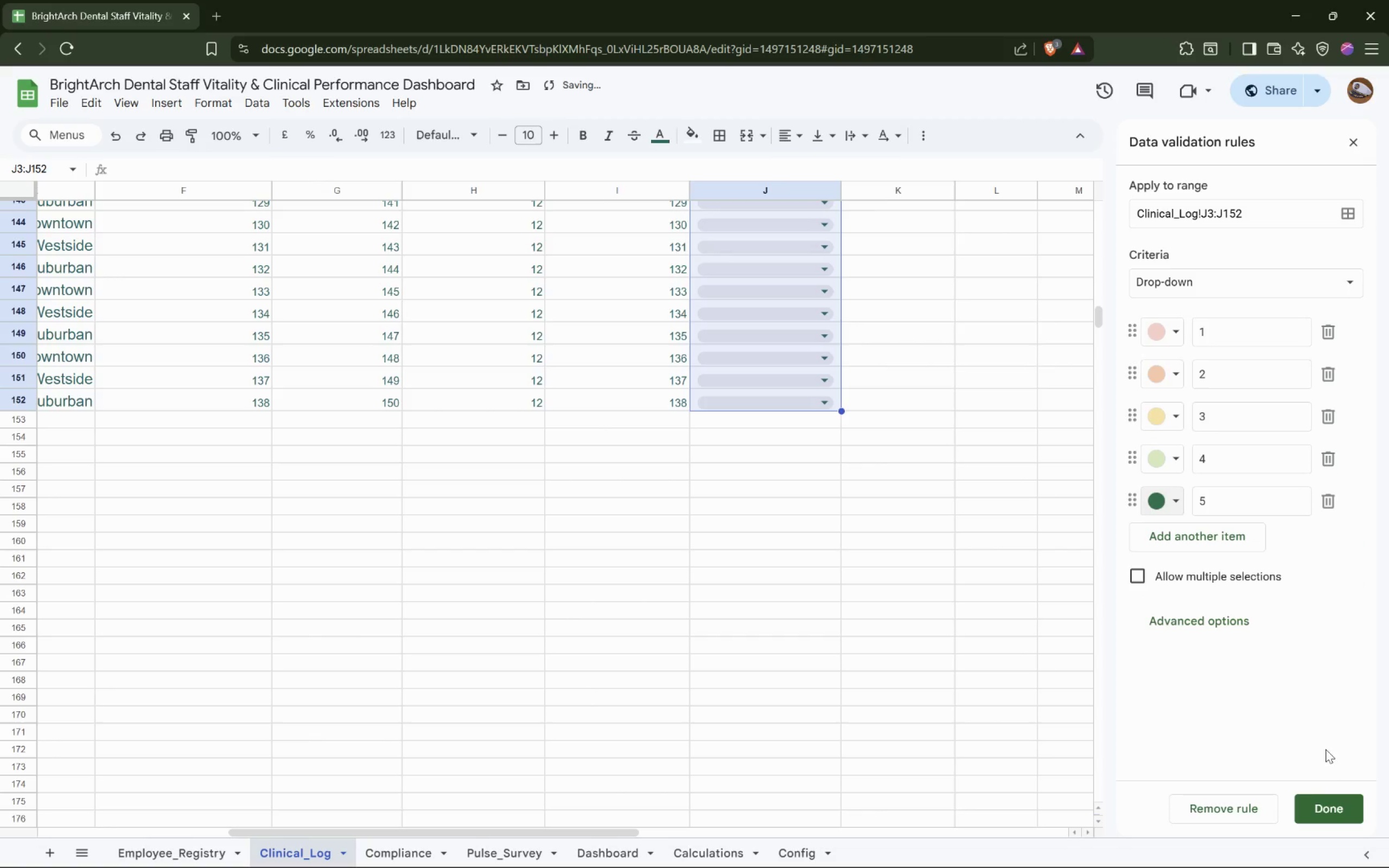 
left_click([1333, 810])
 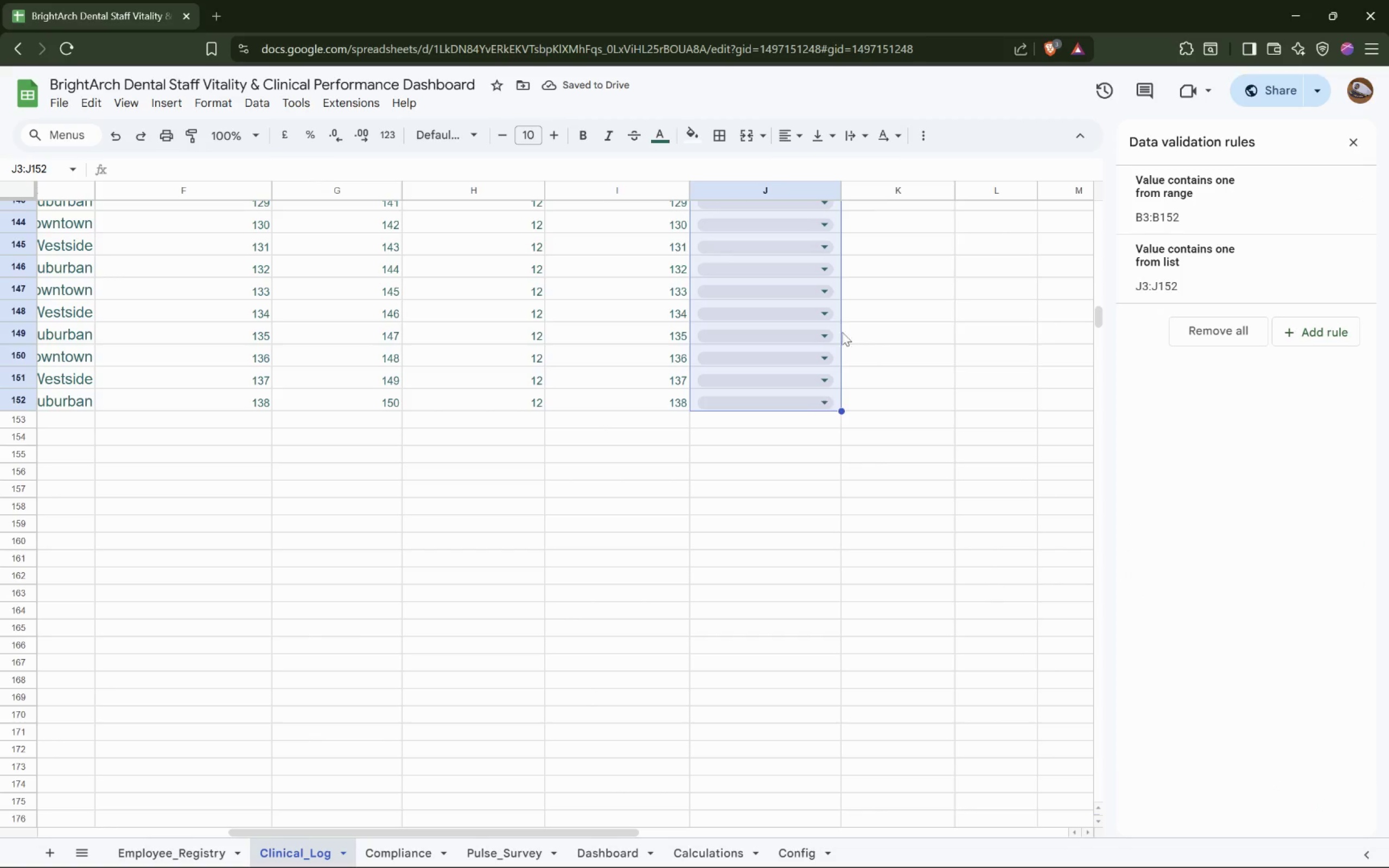 
scroll: coordinate [934, 320], scroll_direction: up, amount: 43.0
 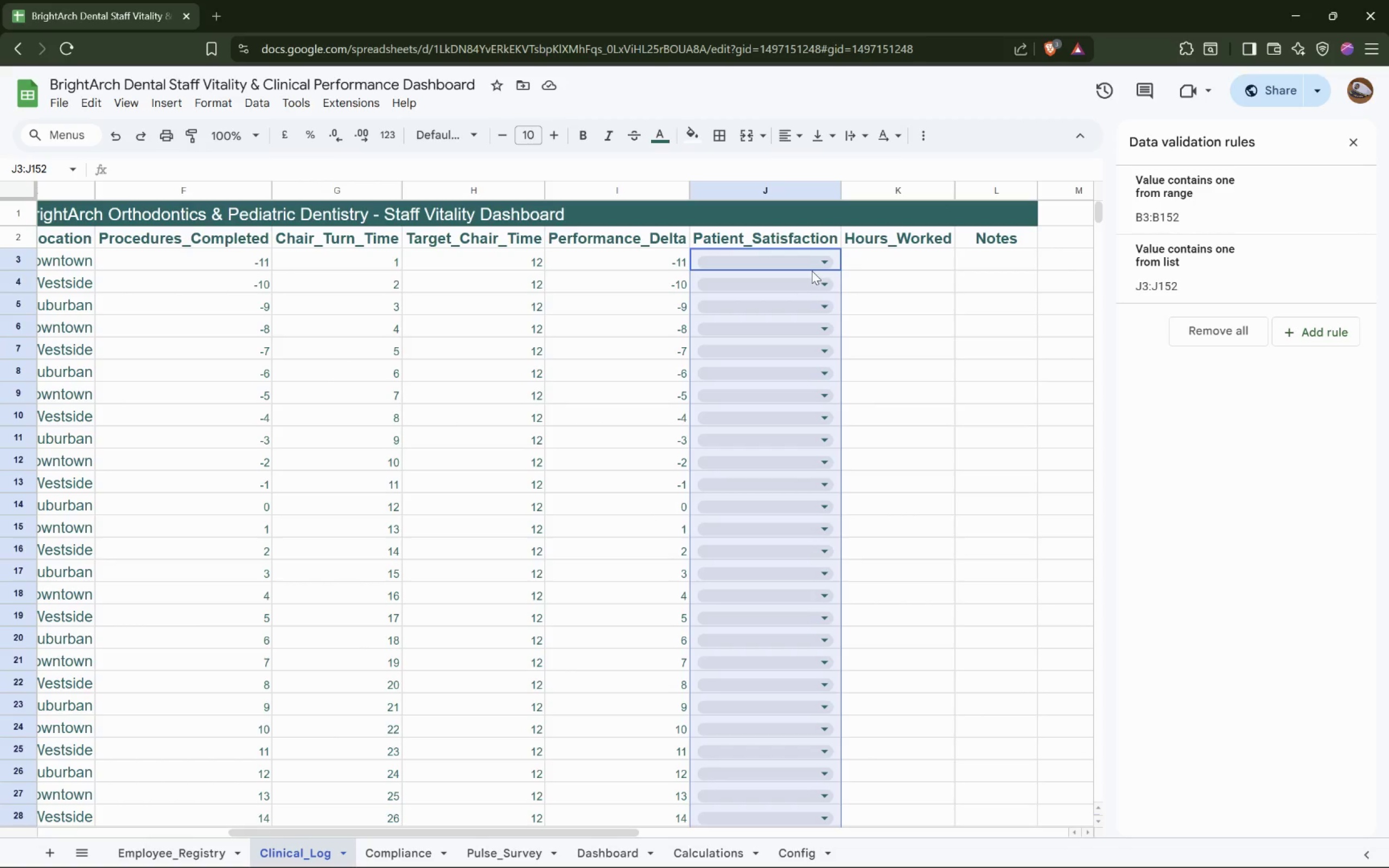 
left_click([812, 259])
 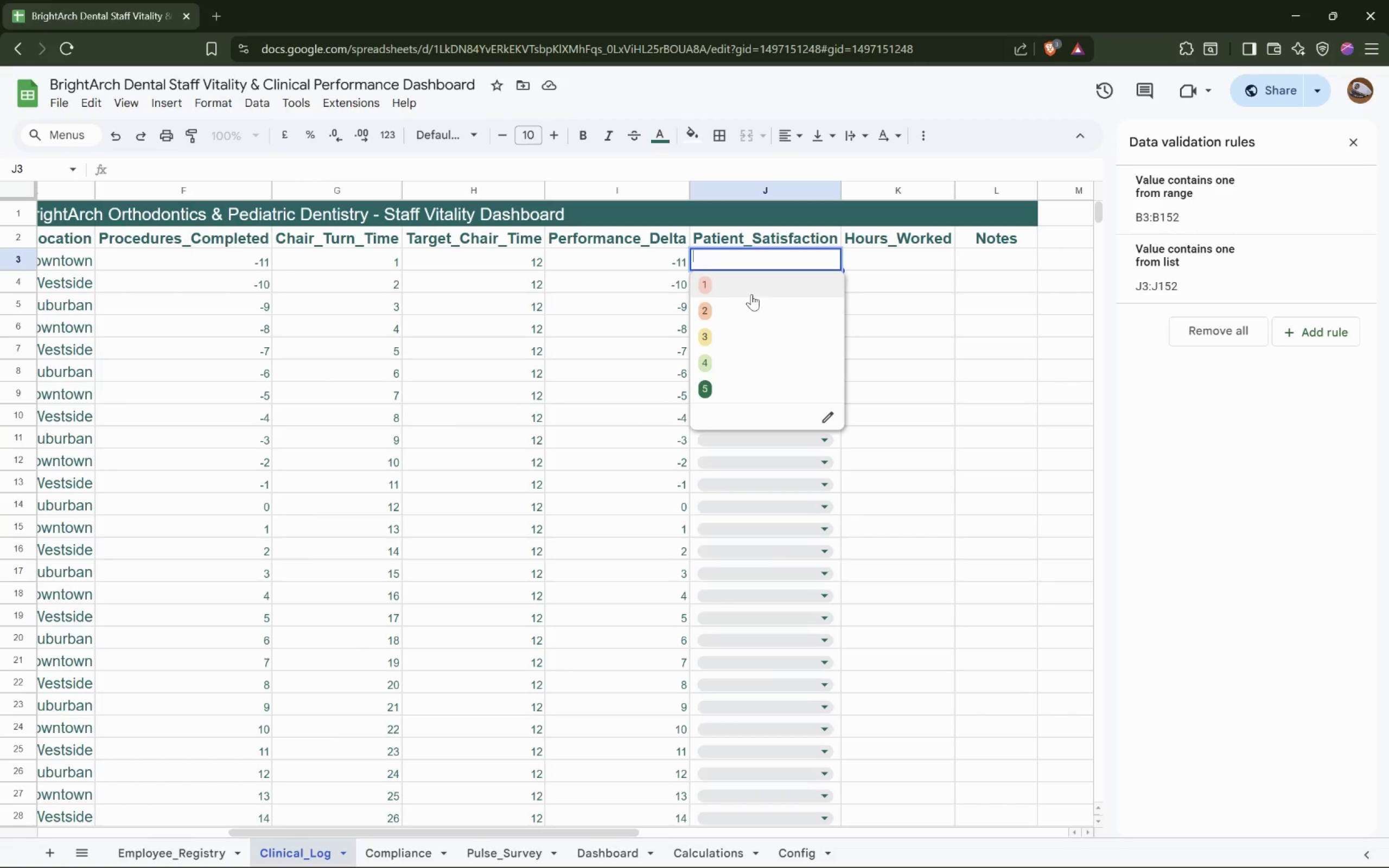 
left_click([744, 293])
 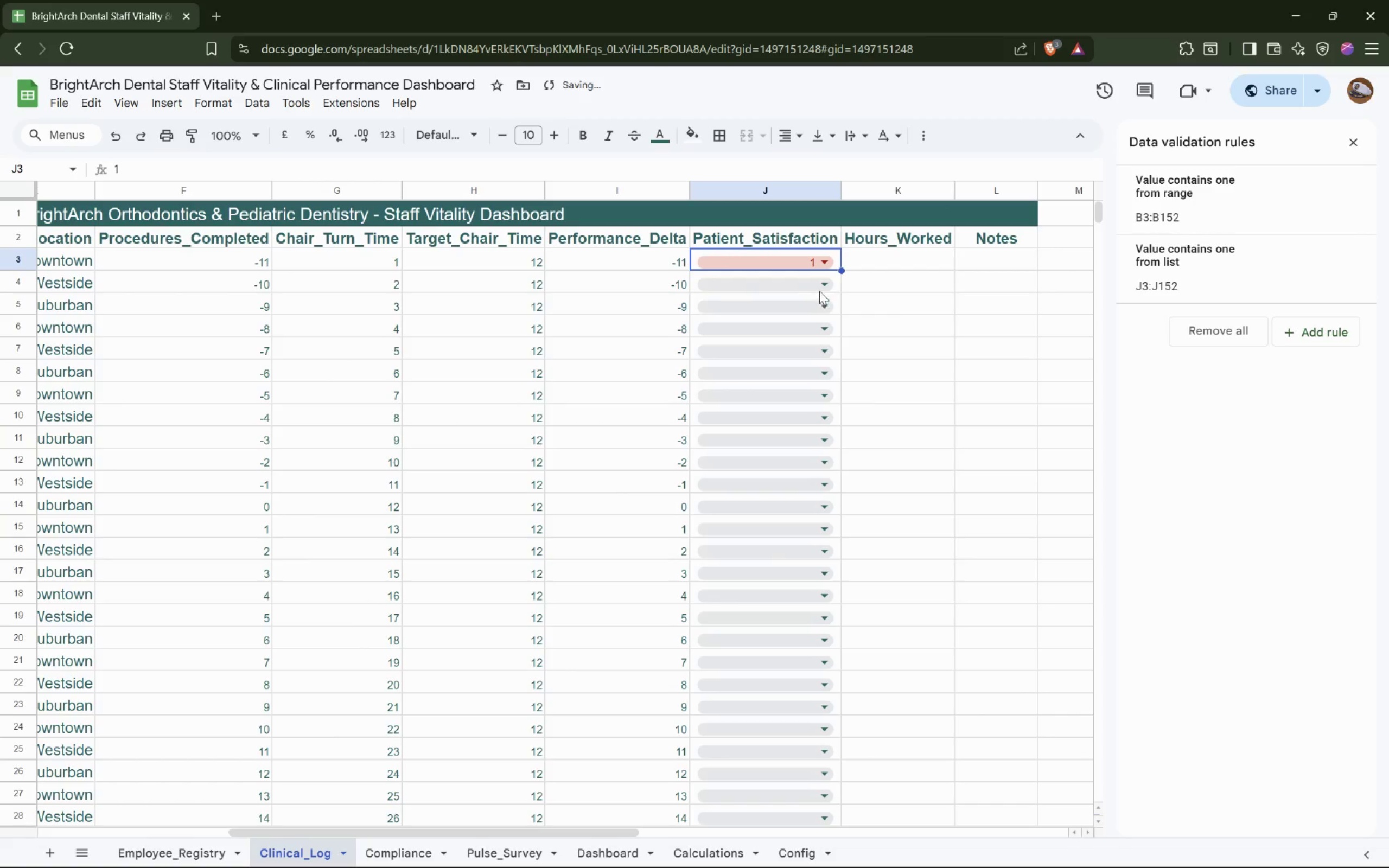 
left_click([821, 288])
 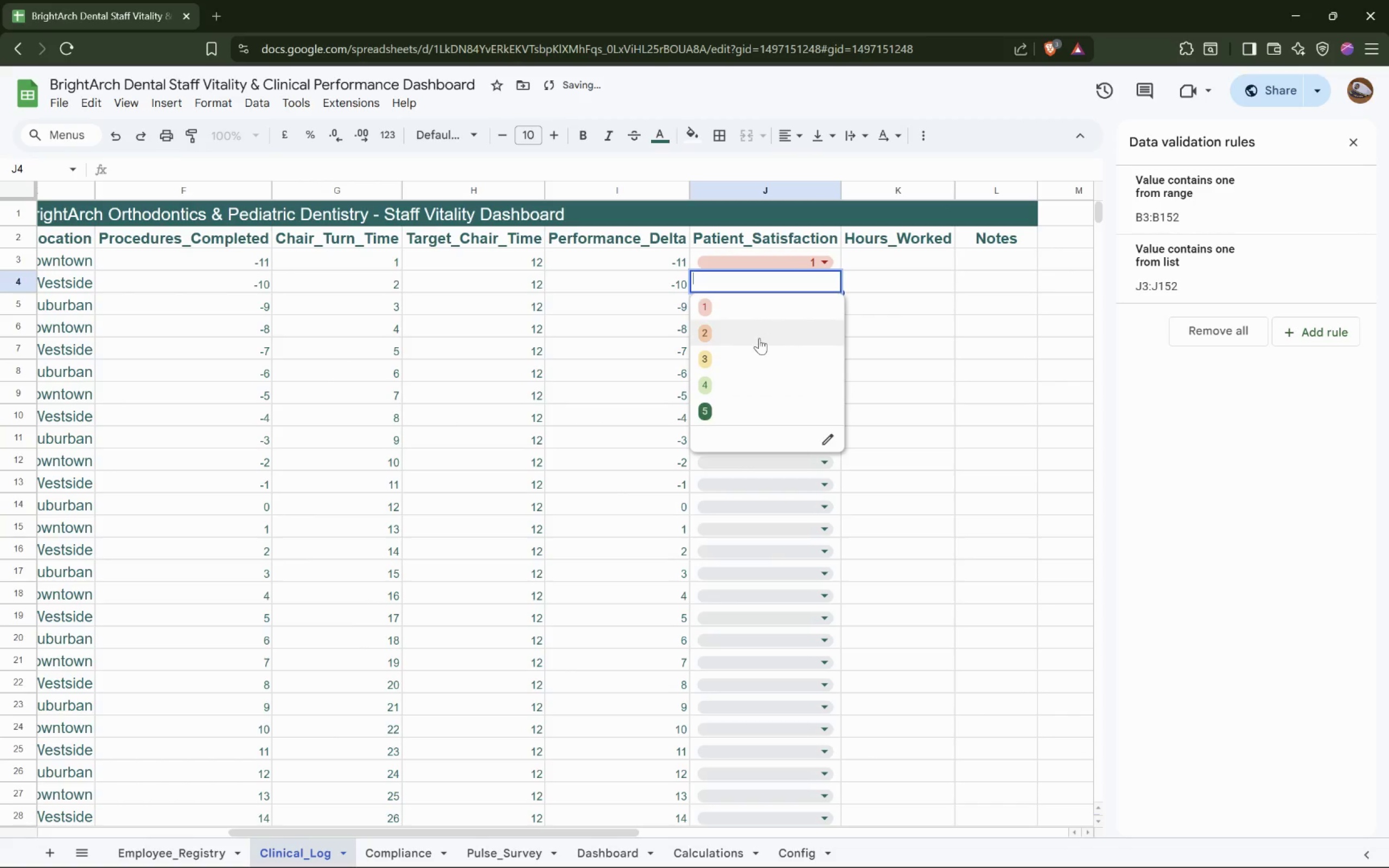 
left_click([758, 337])
 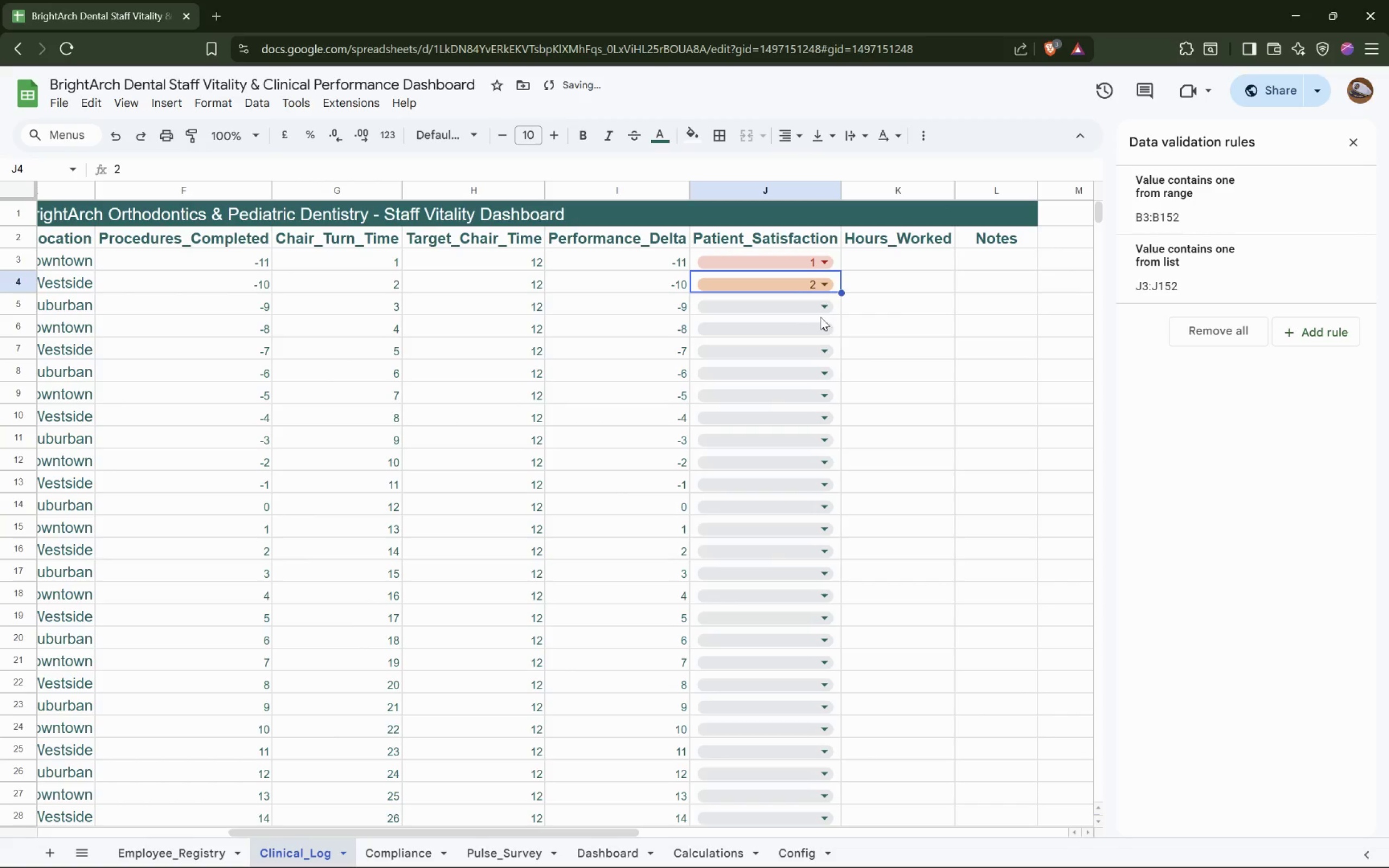 
left_click([823, 305])
 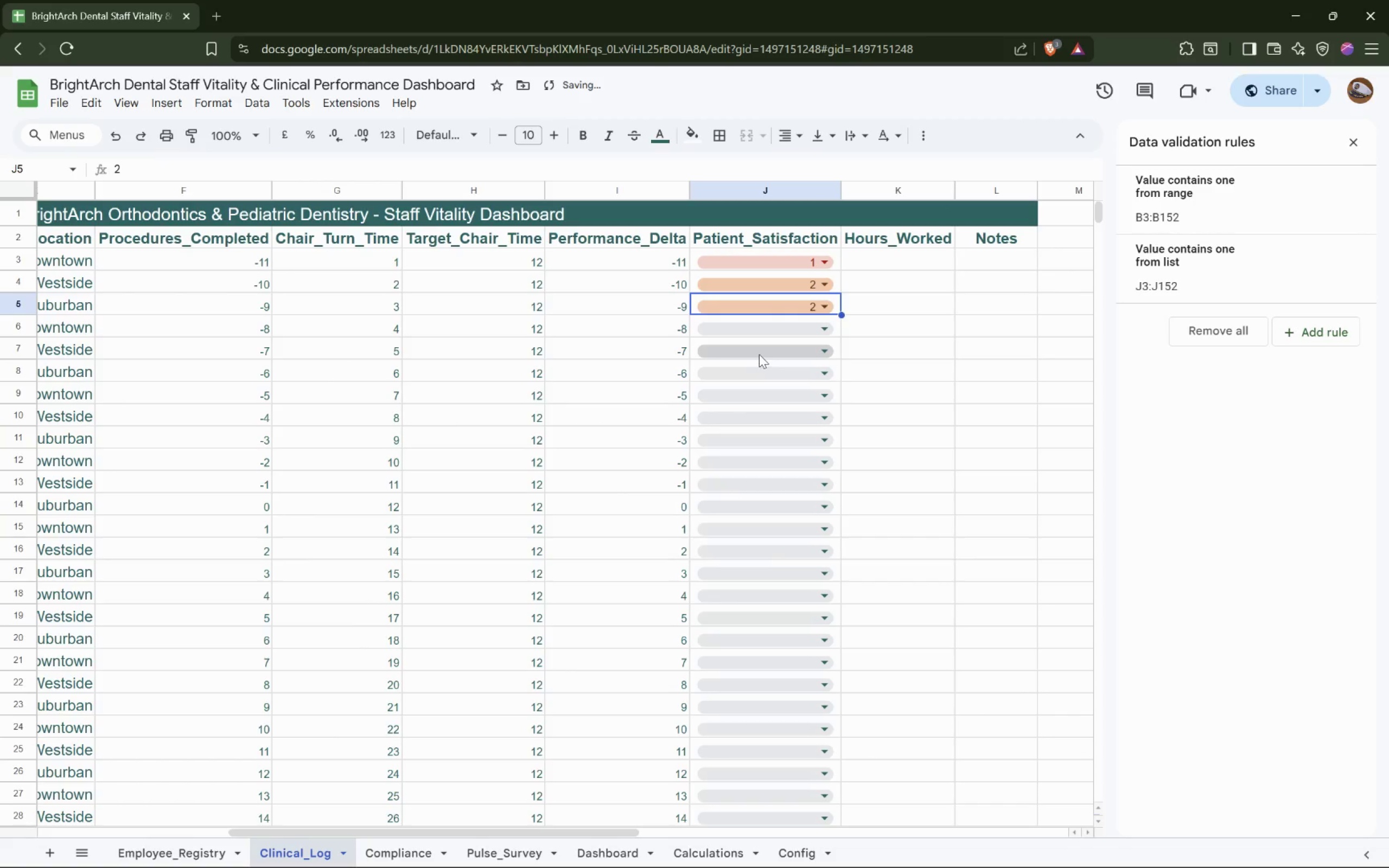 
left_click([825, 329])
 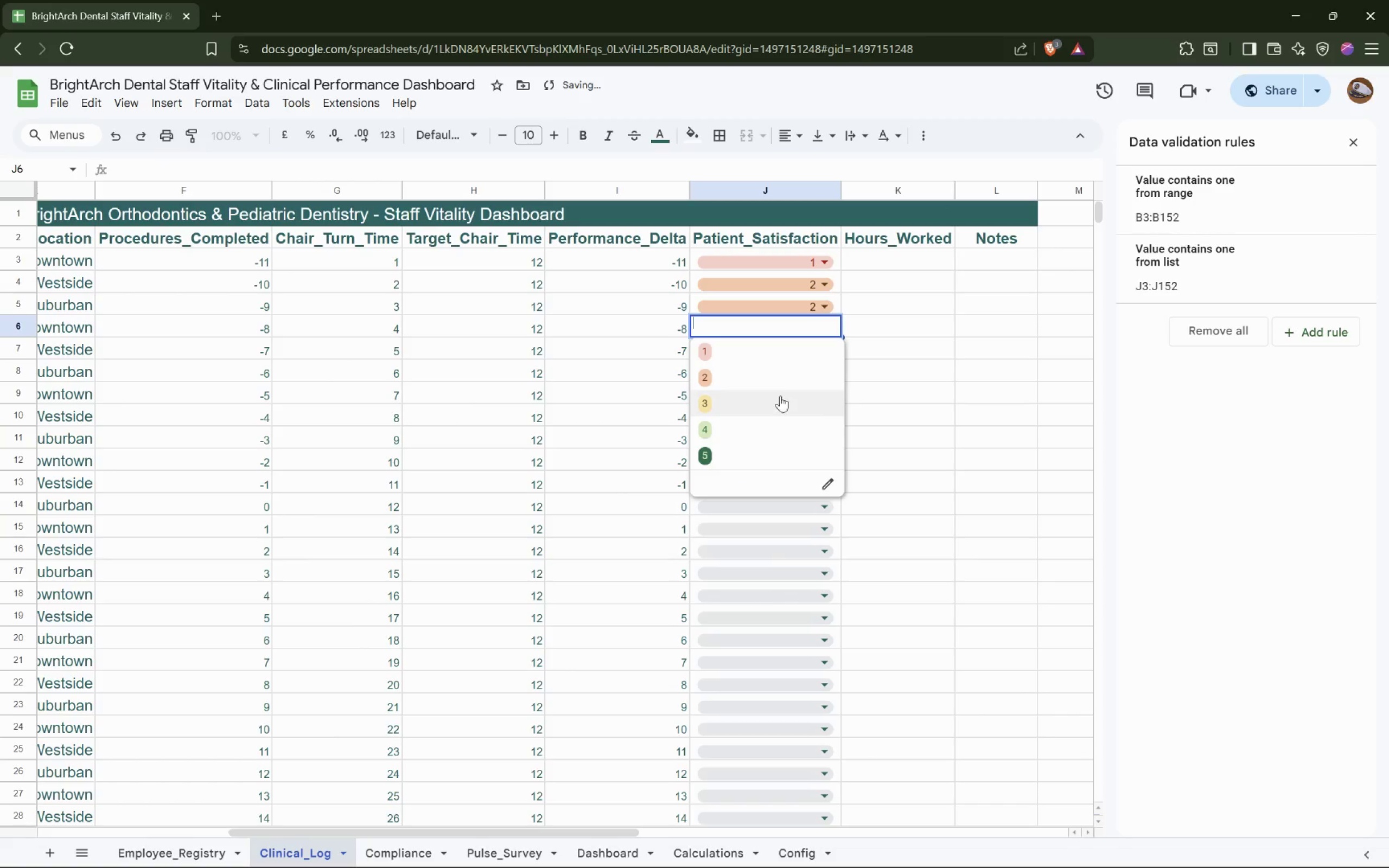 
left_click([769, 400])
 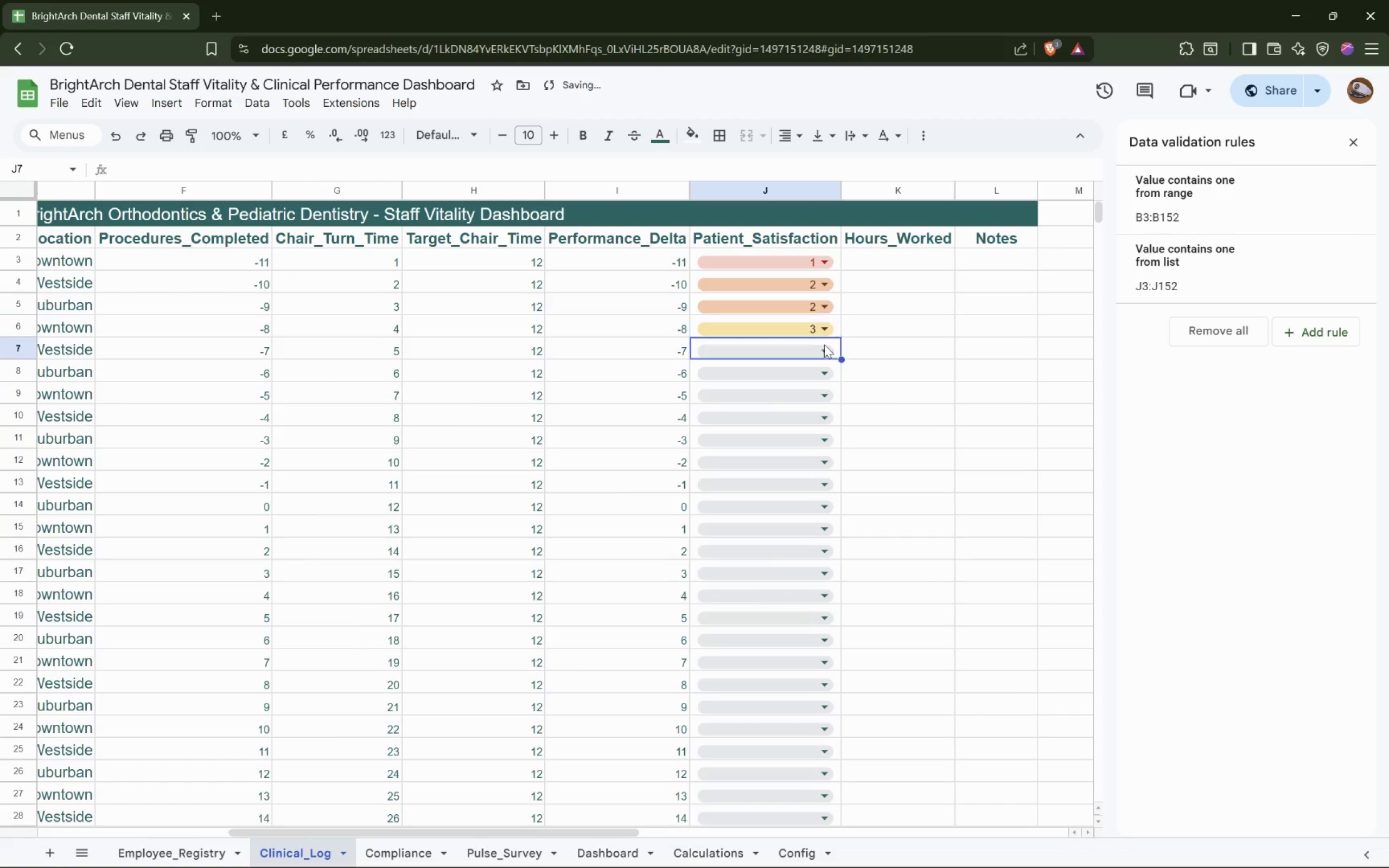 
double_click([817, 357])
 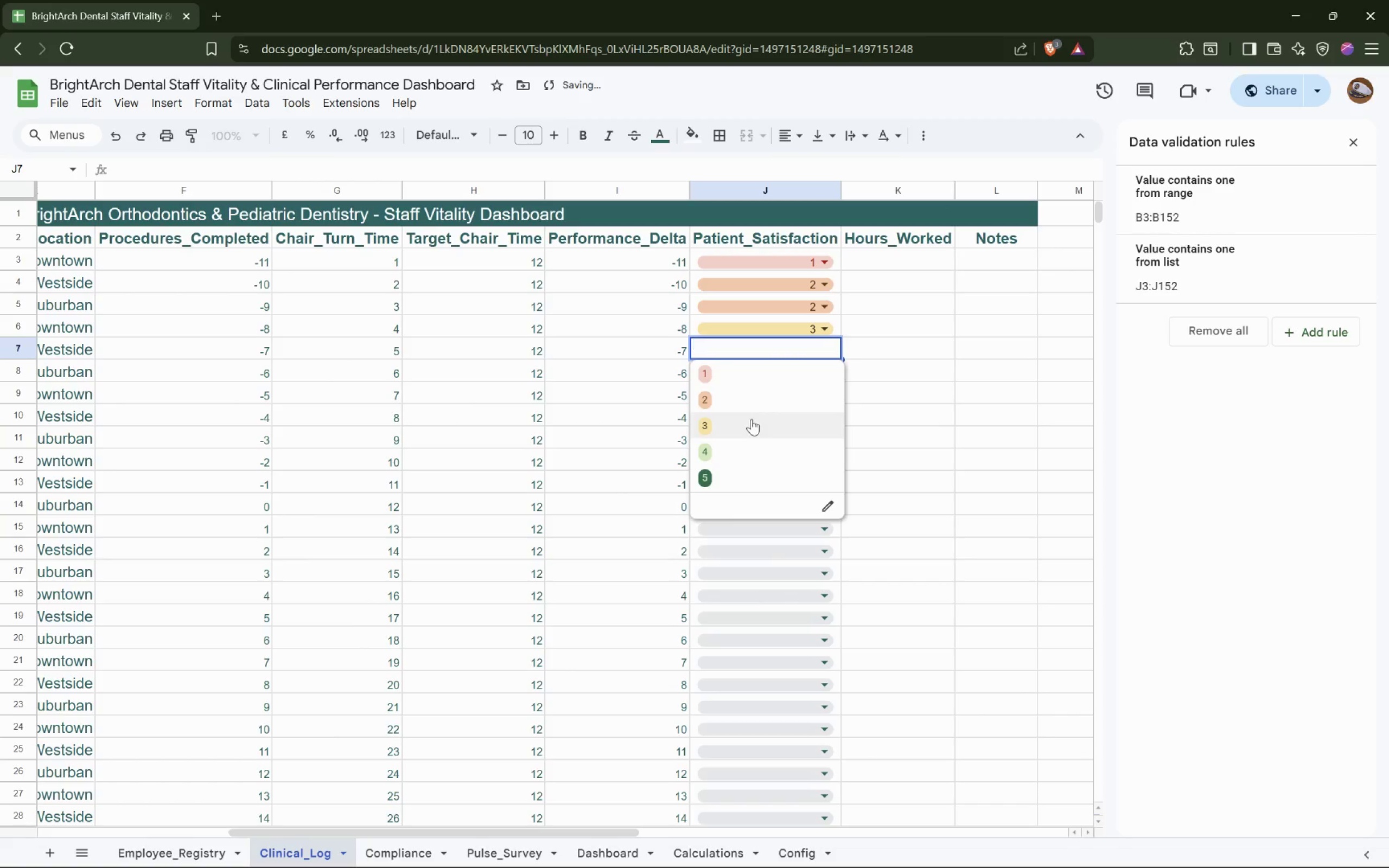 
left_click([749, 422])
 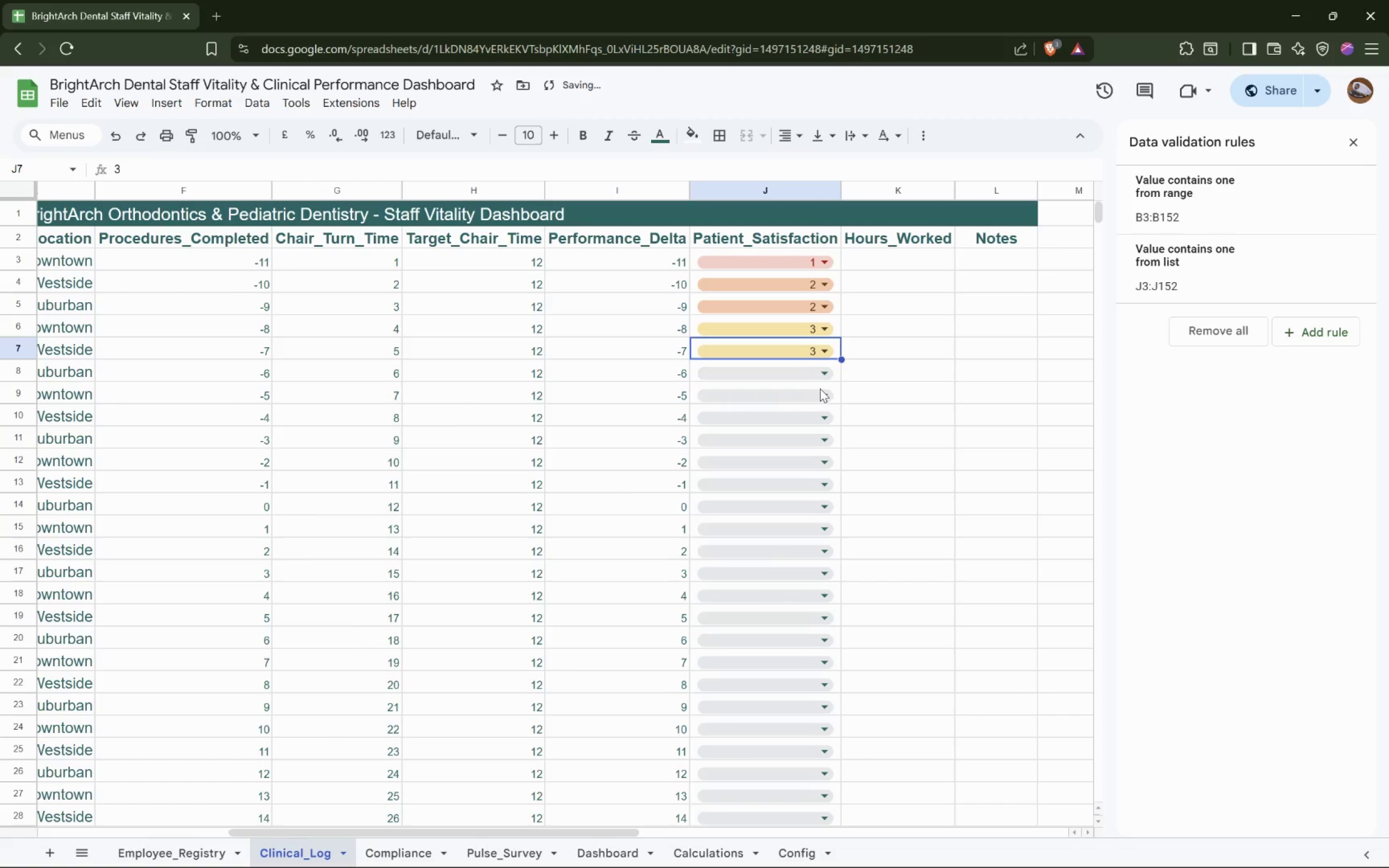 
left_click([826, 374])
 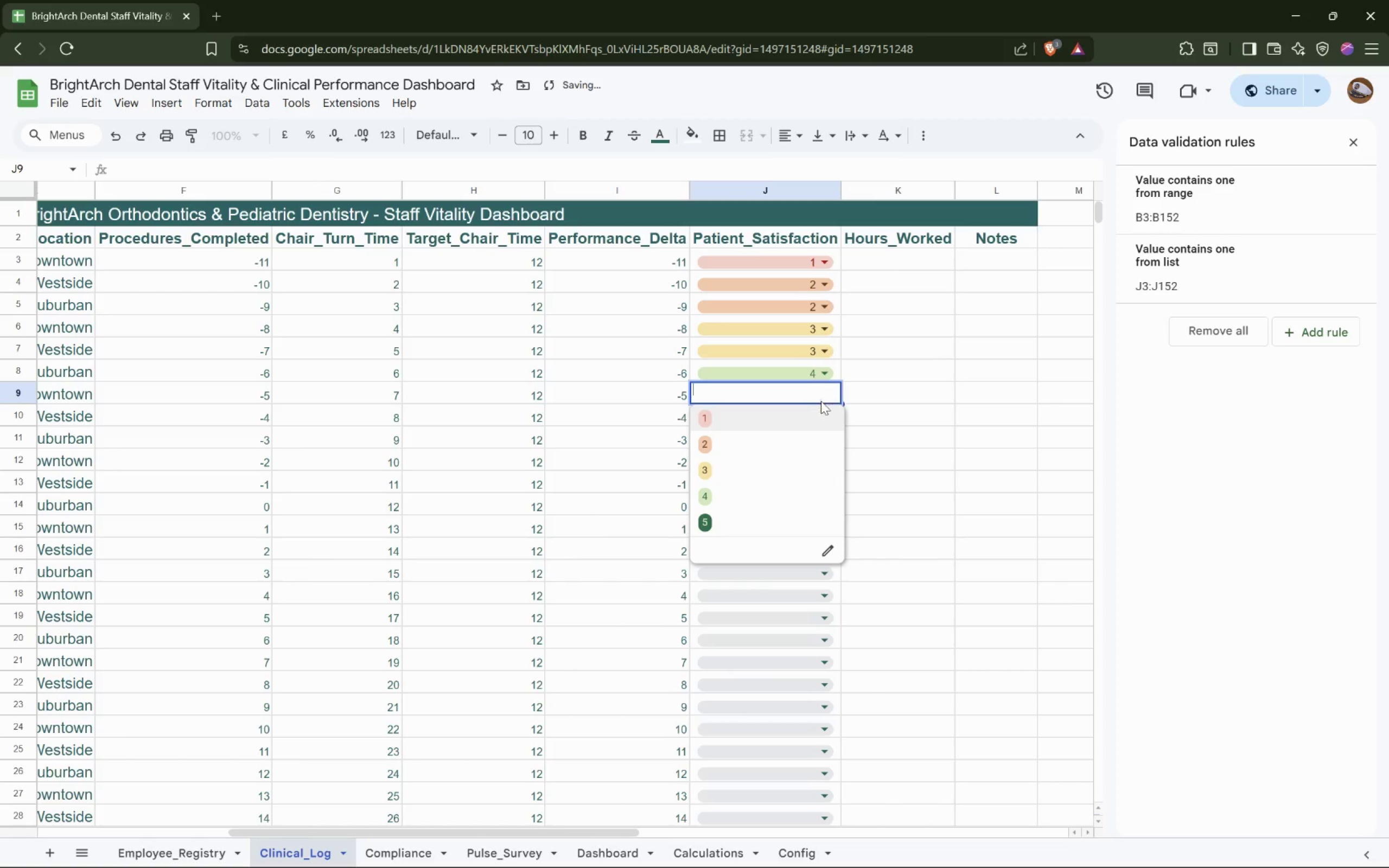 
left_click([737, 493])
 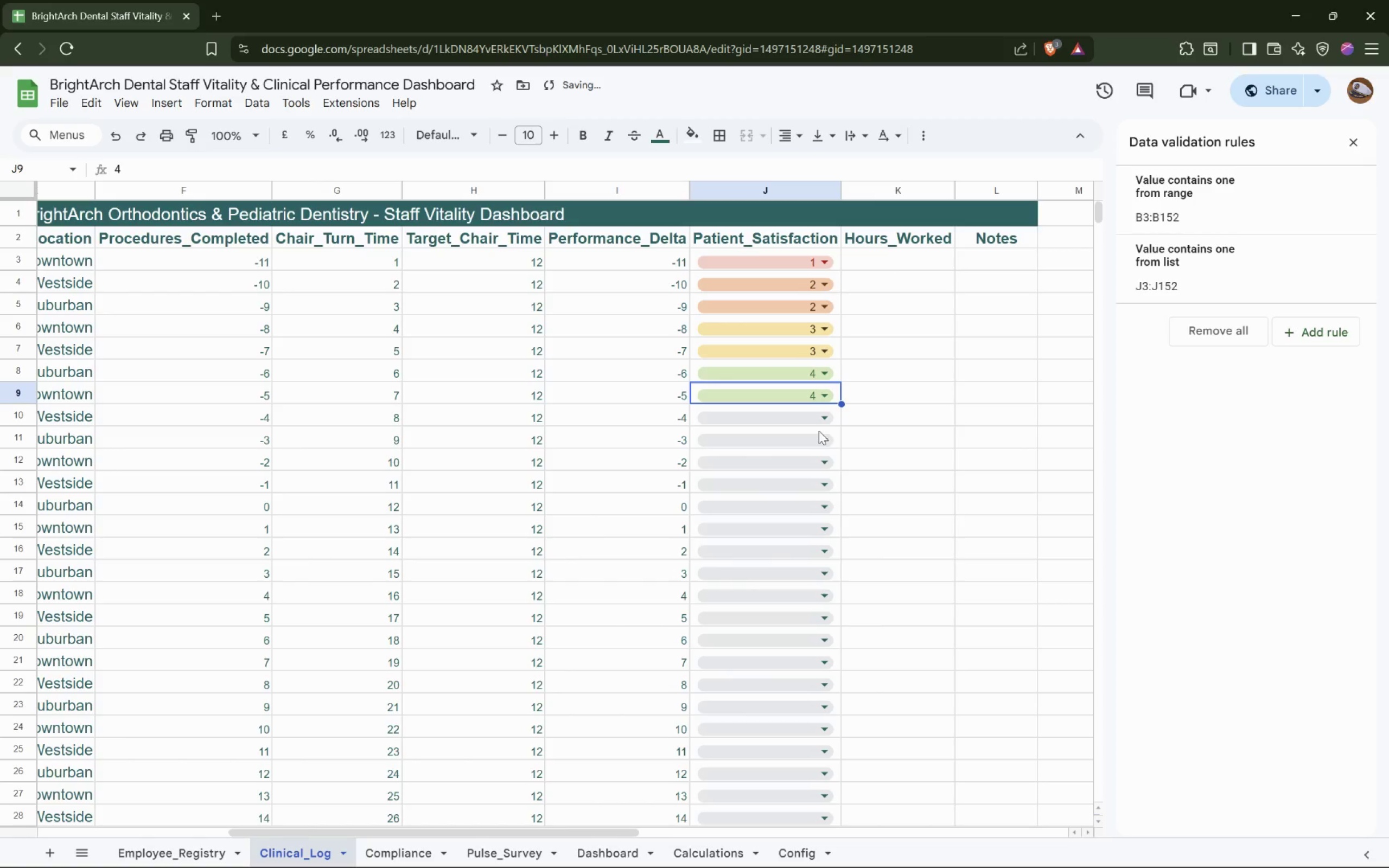 
left_click([823, 419])
 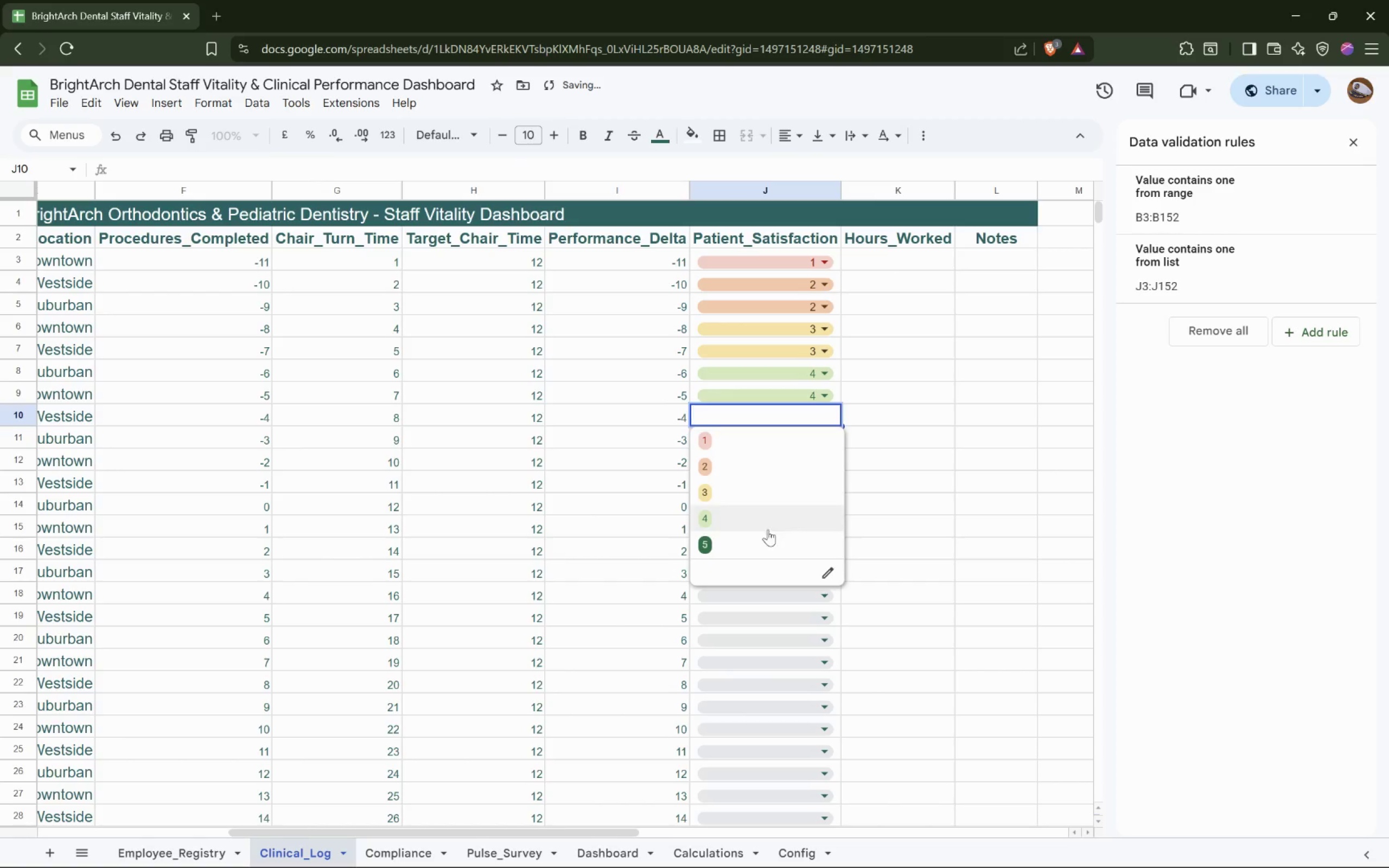 
left_click([764, 537])
 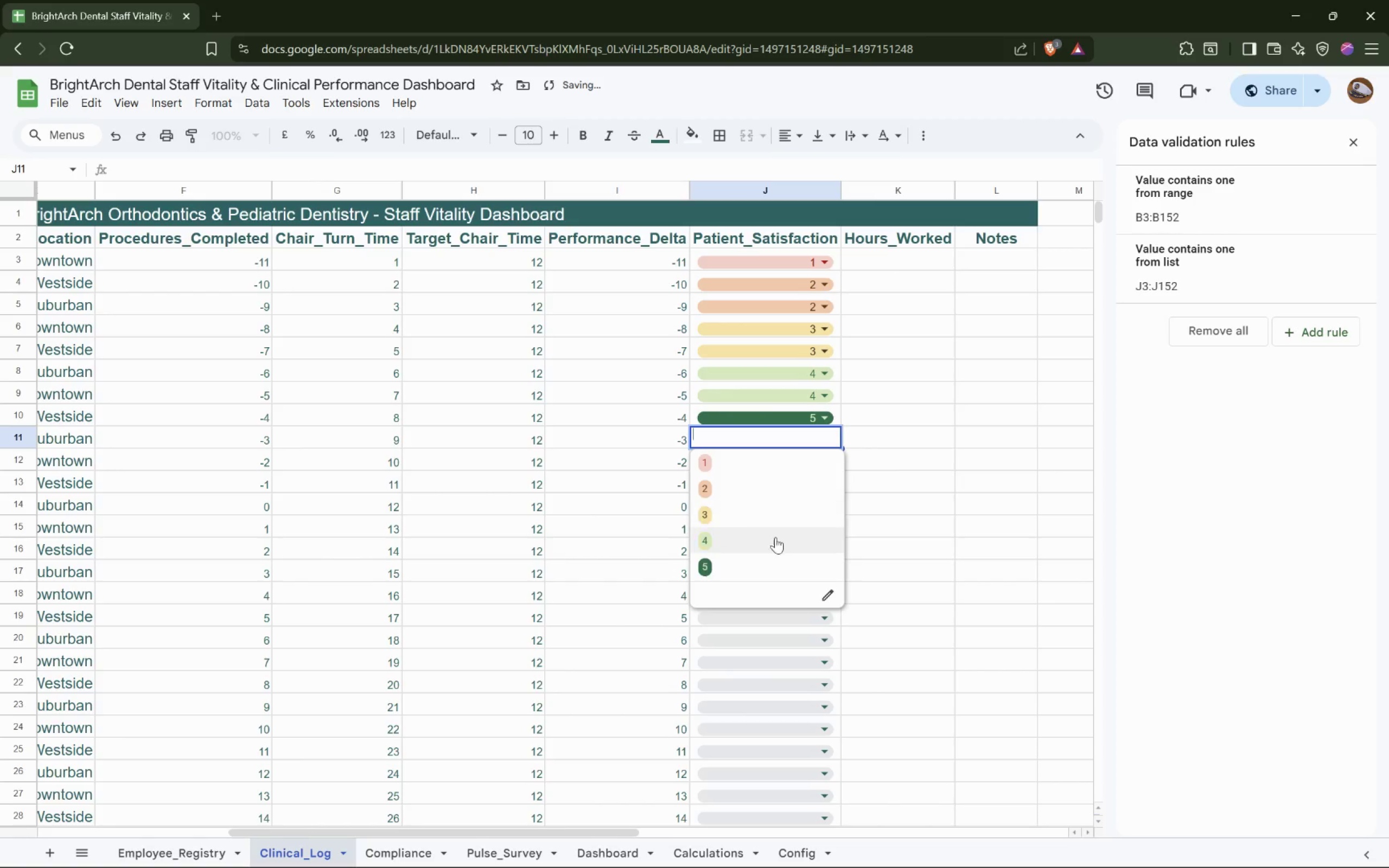 
left_click([763, 557])
 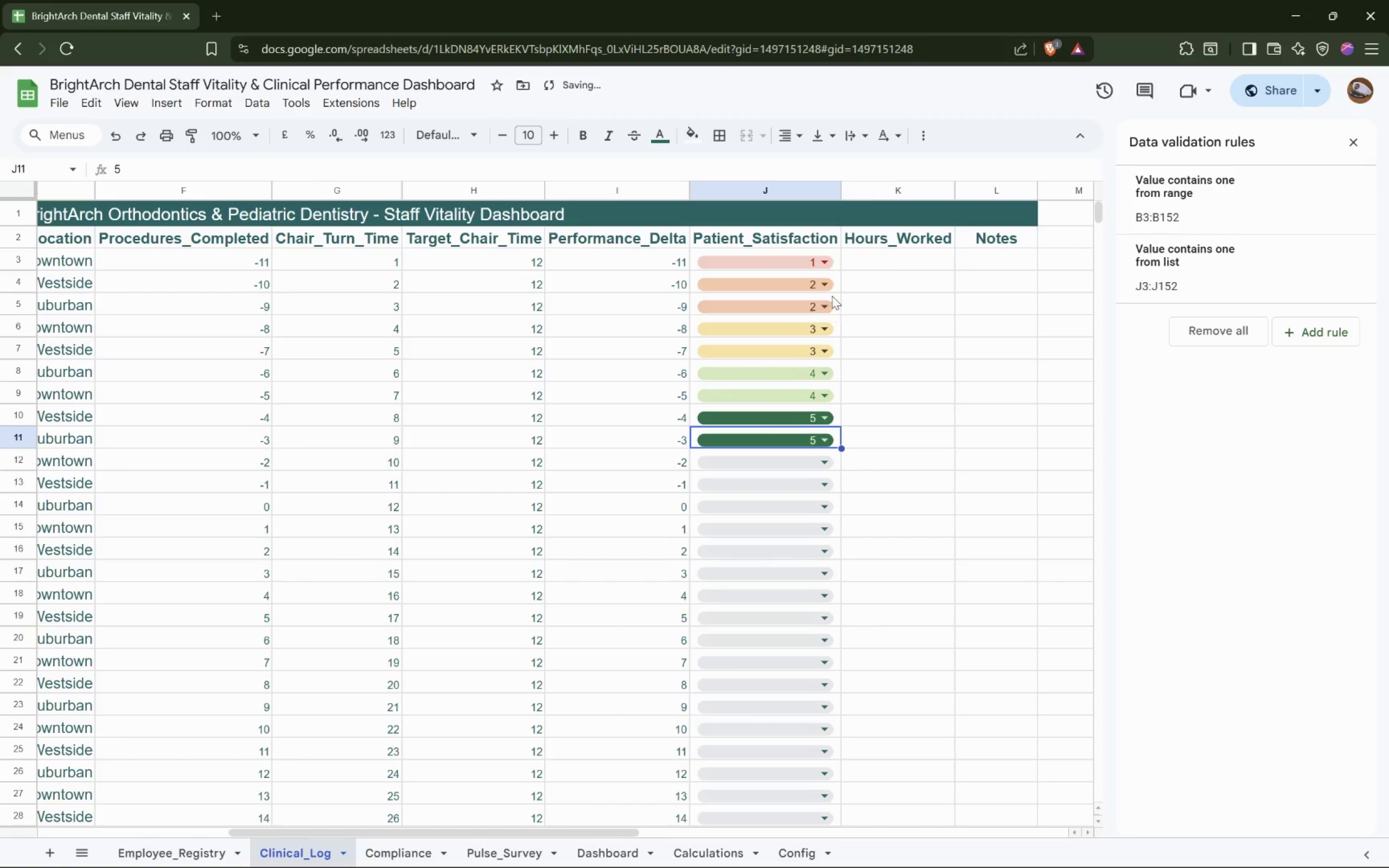 
left_click([823, 285])
 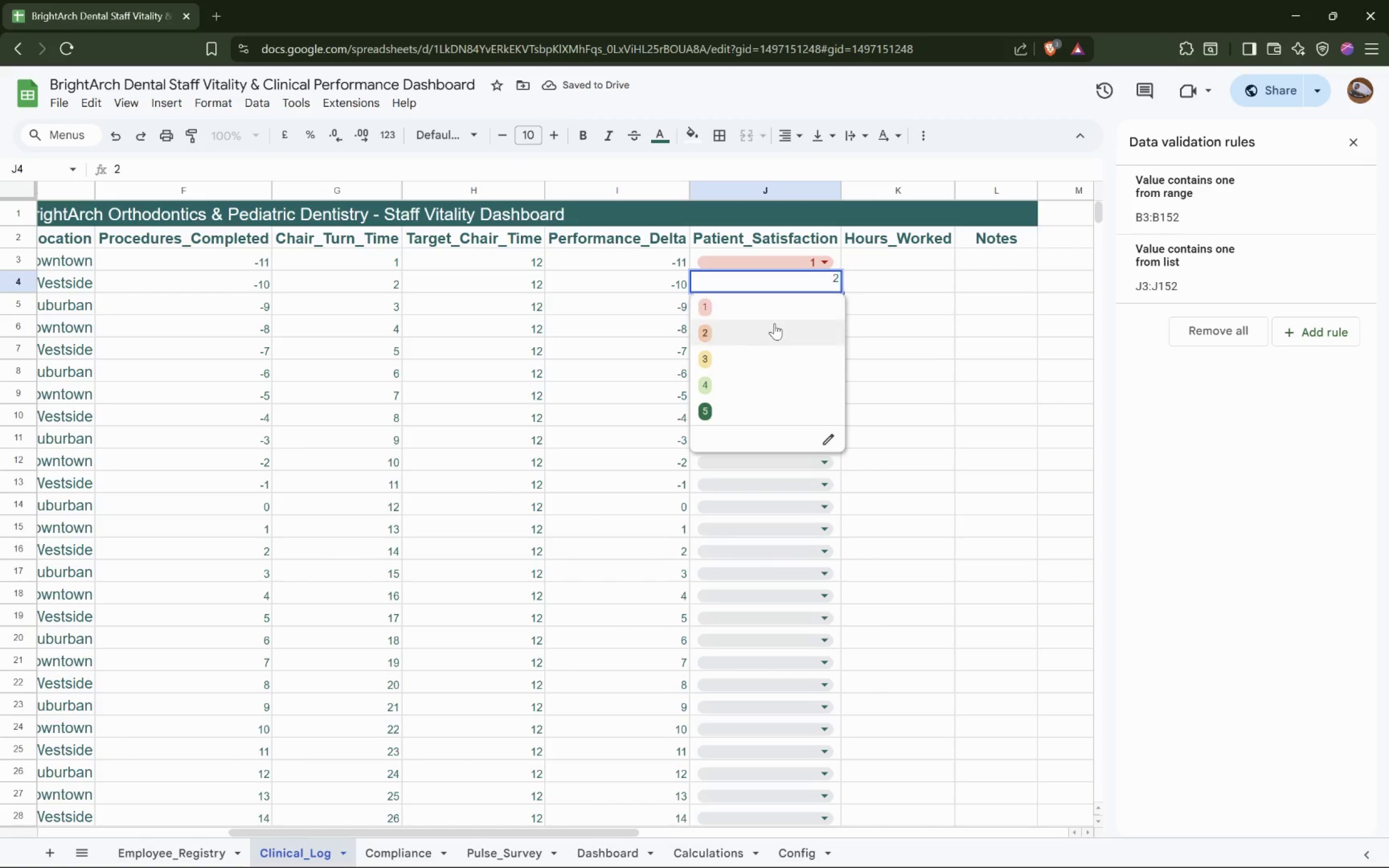 
left_click([781, 308])
 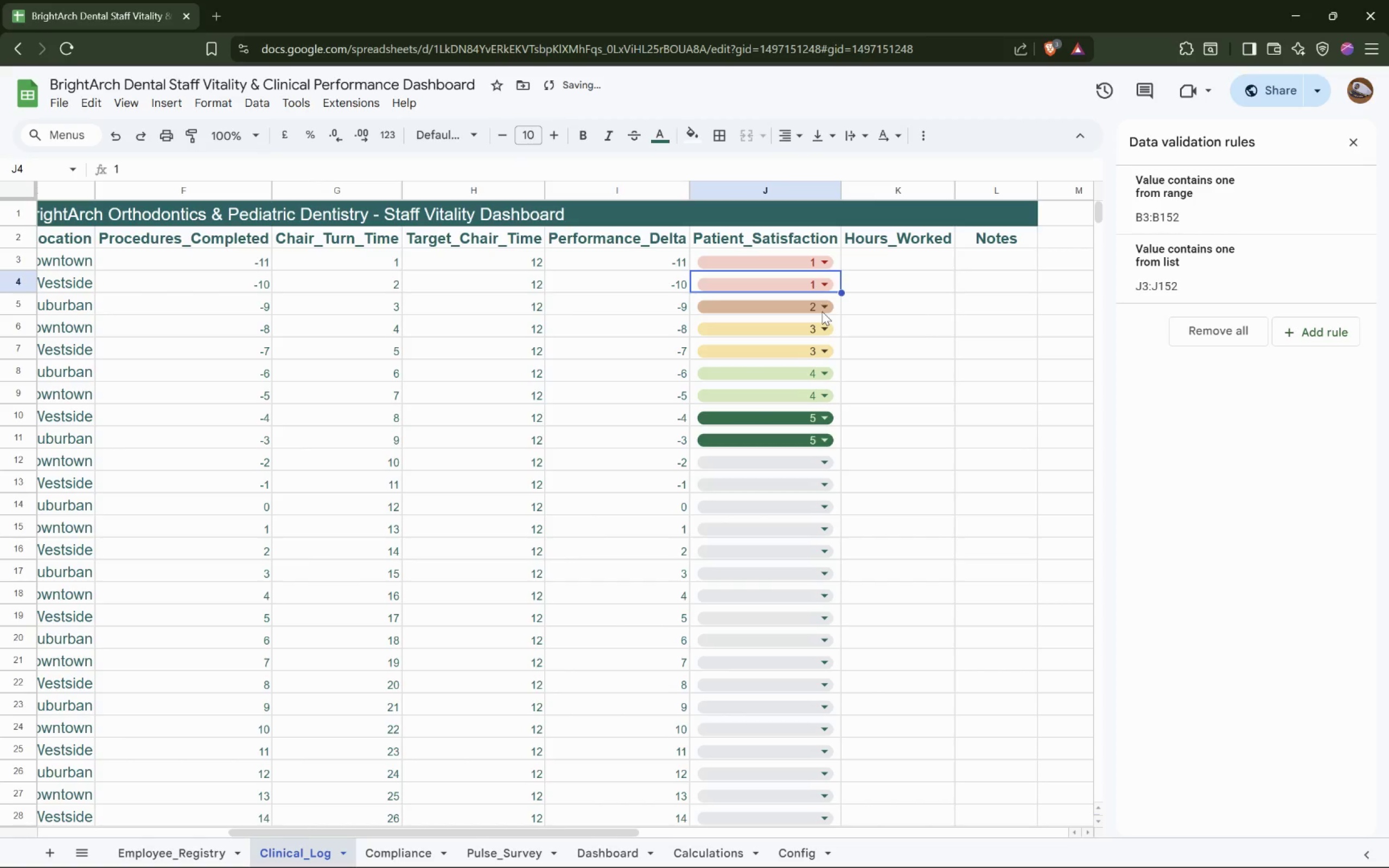 
left_click([823, 331])
 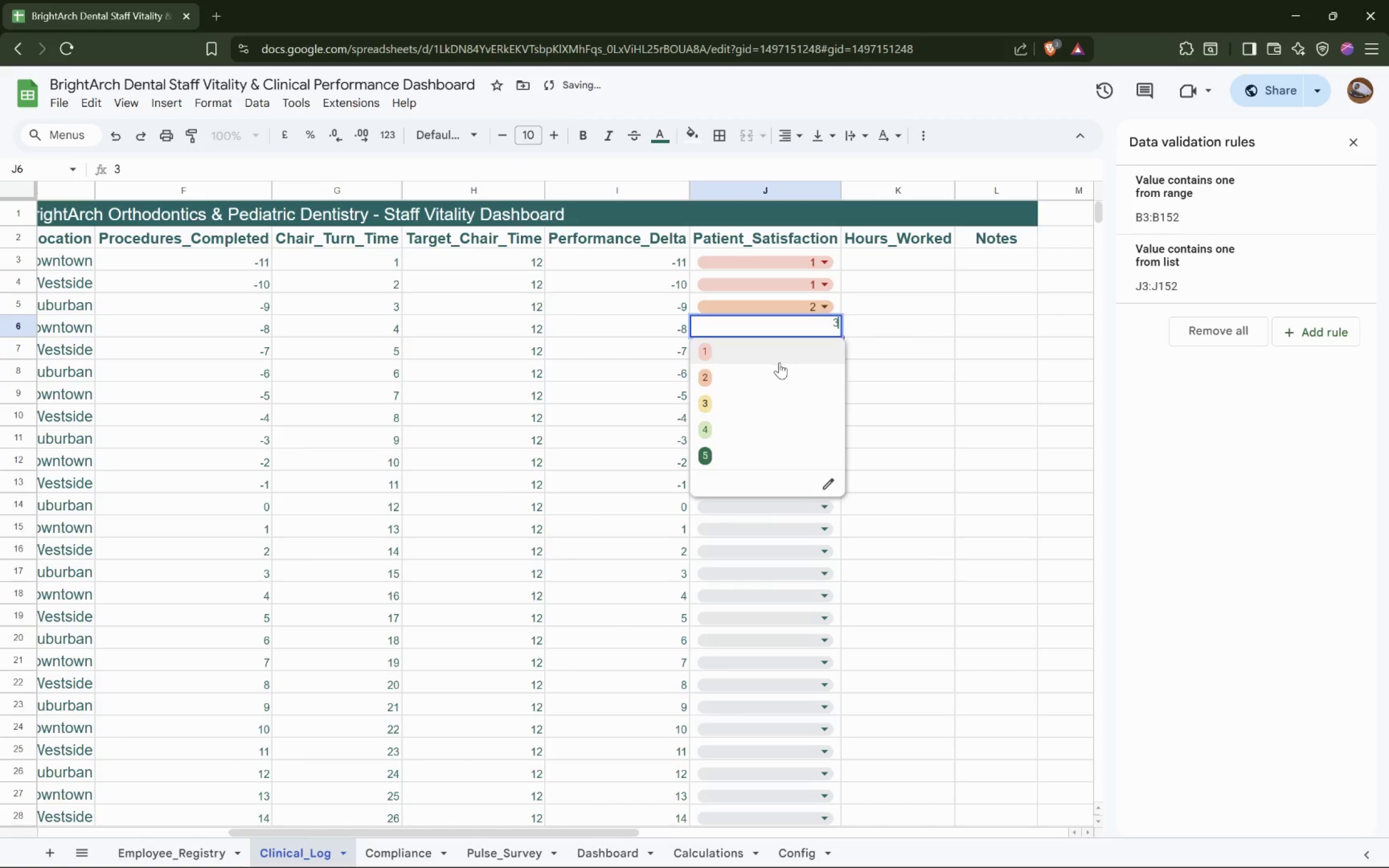 
left_click([747, 381])
 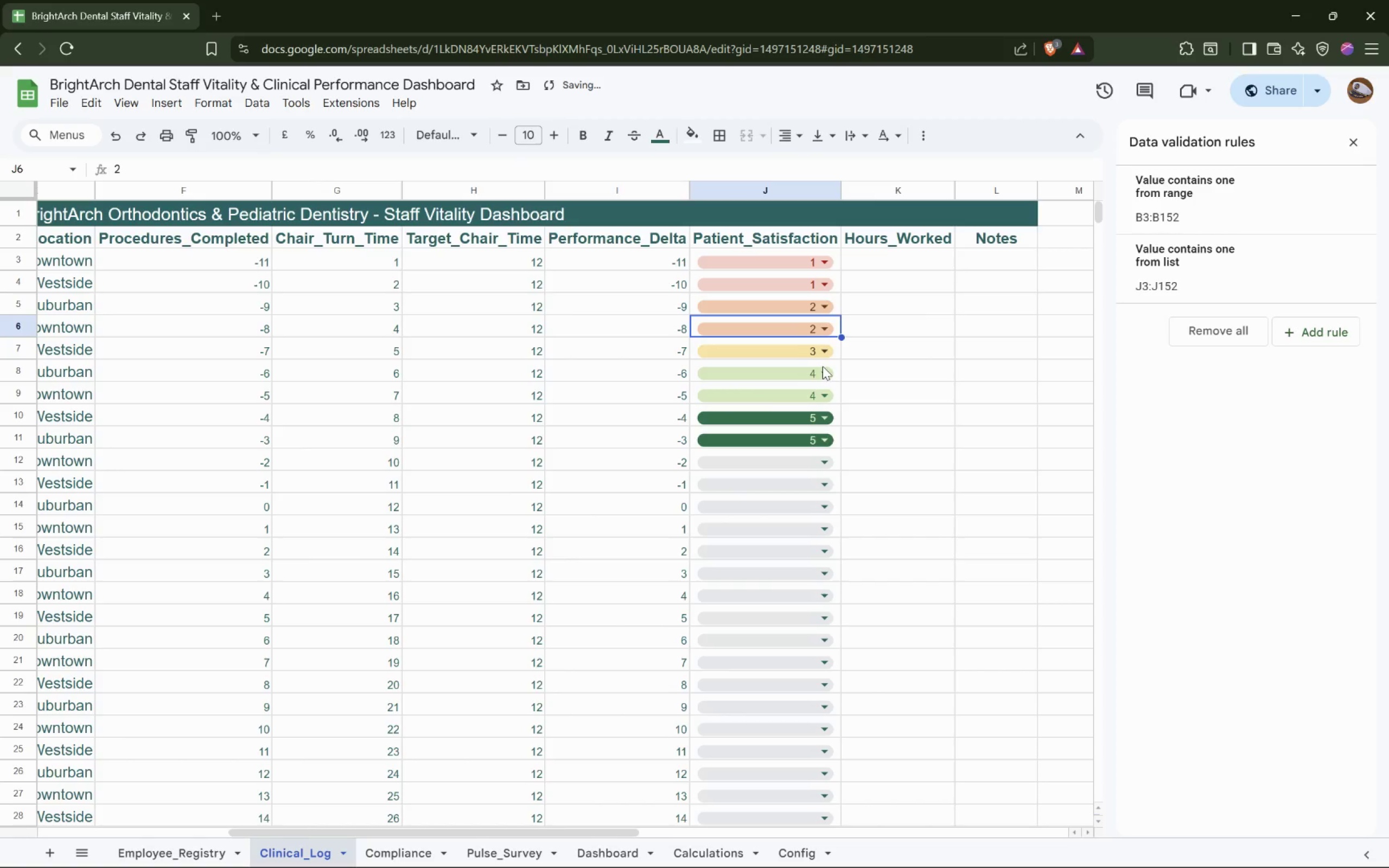 
left_click([820, 375])
 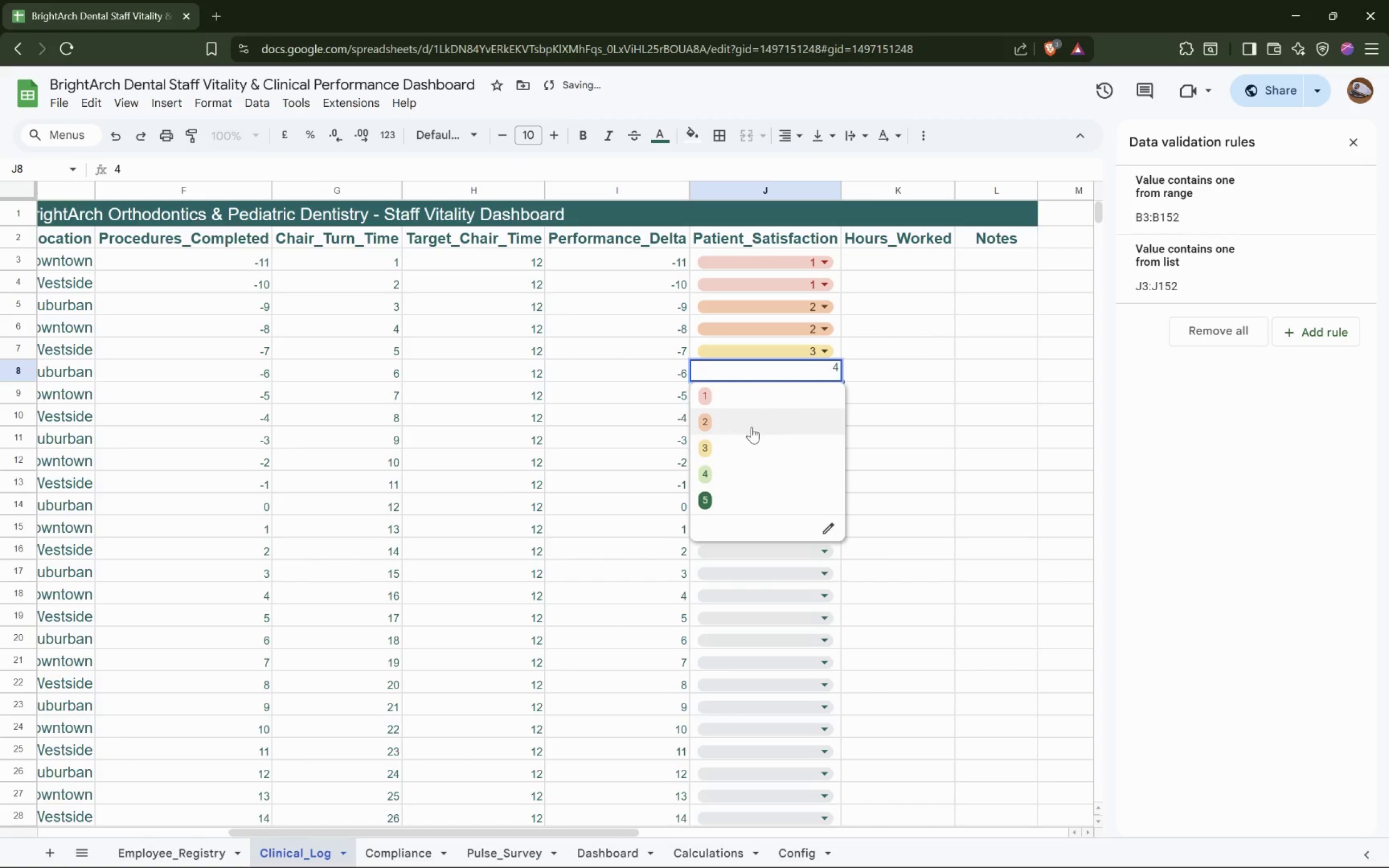 
left_click([744, 448])
 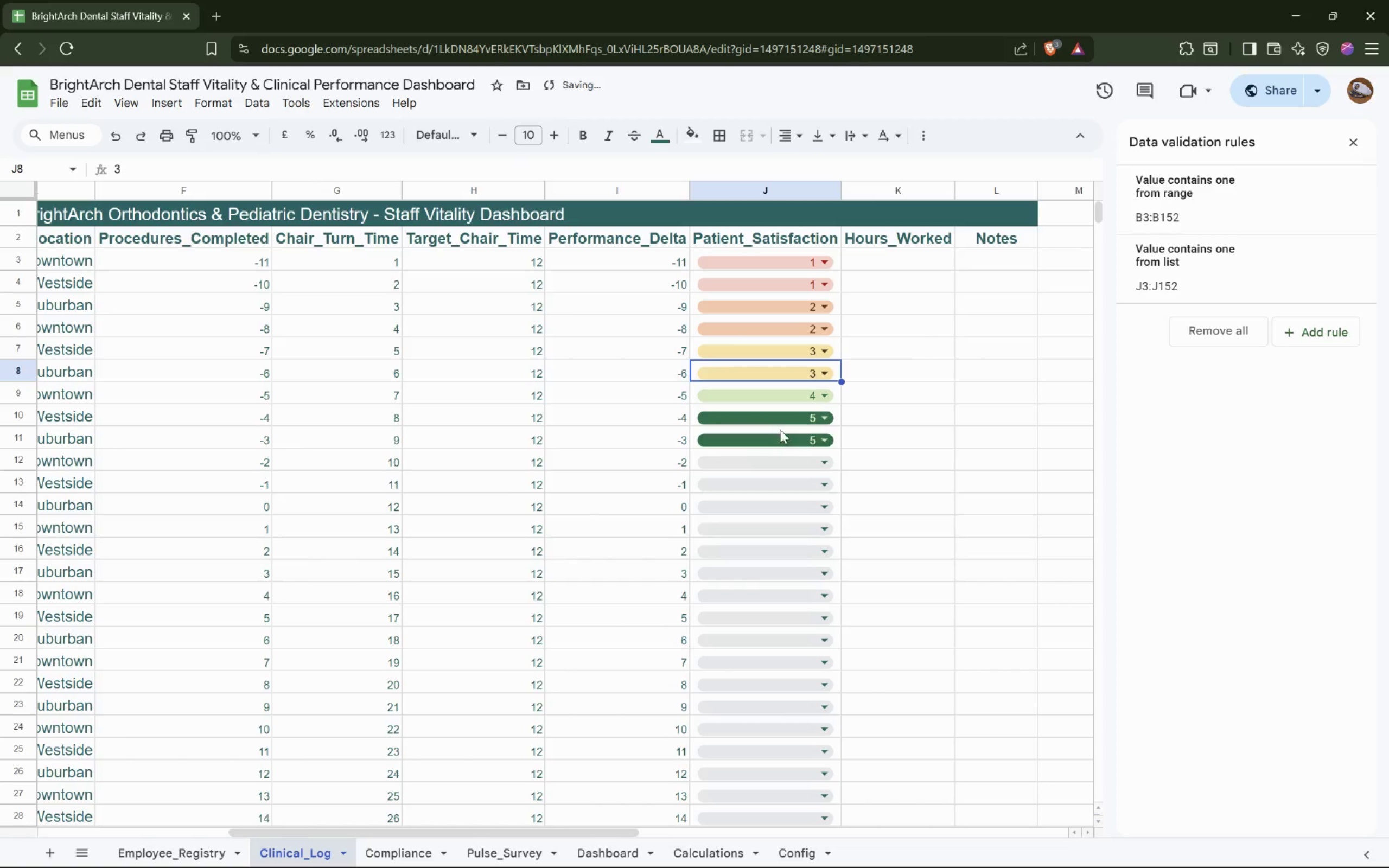 
mouse_move([819, 423])
 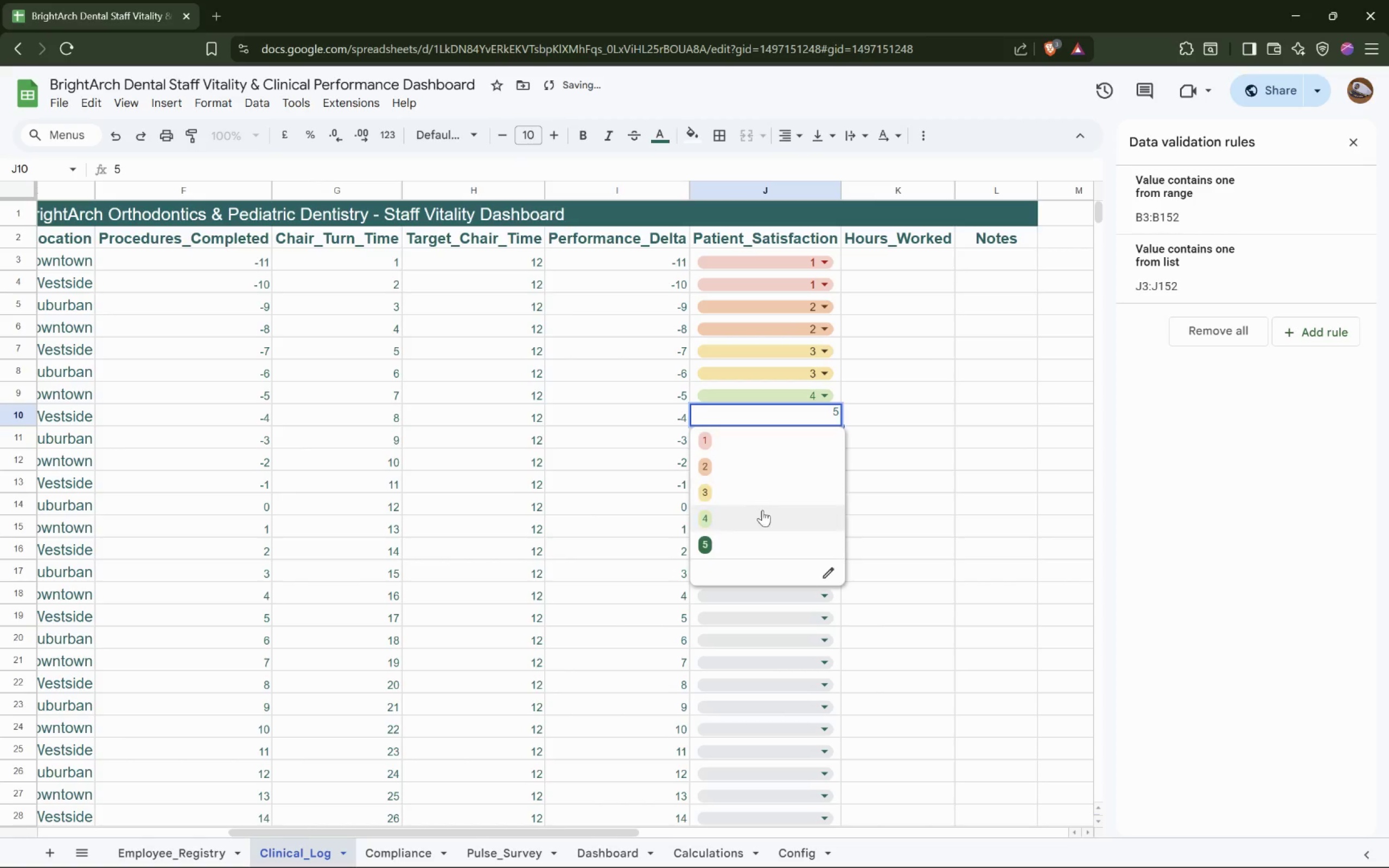 
left_click([761, 515])
 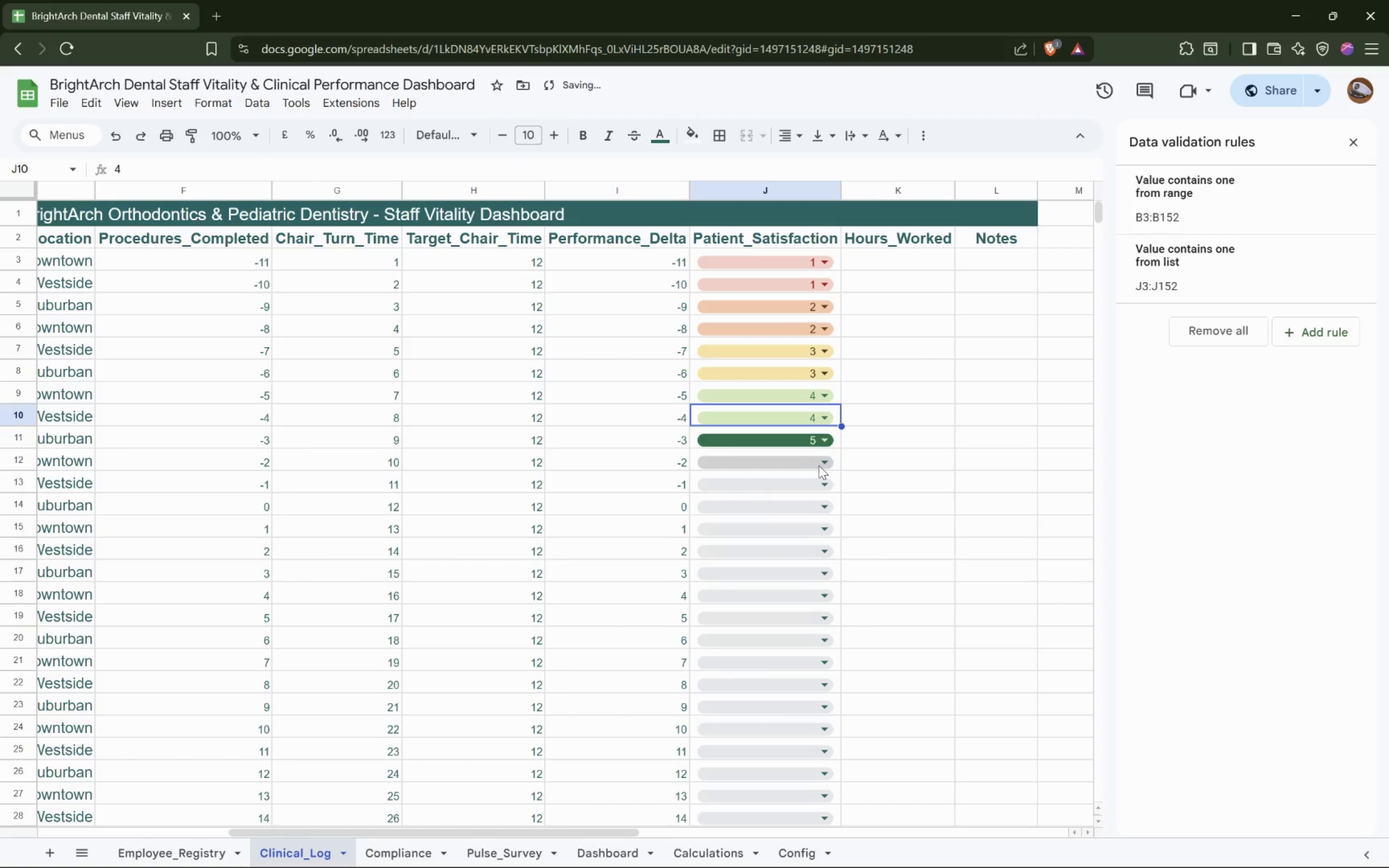 
left_click([824, 463])
 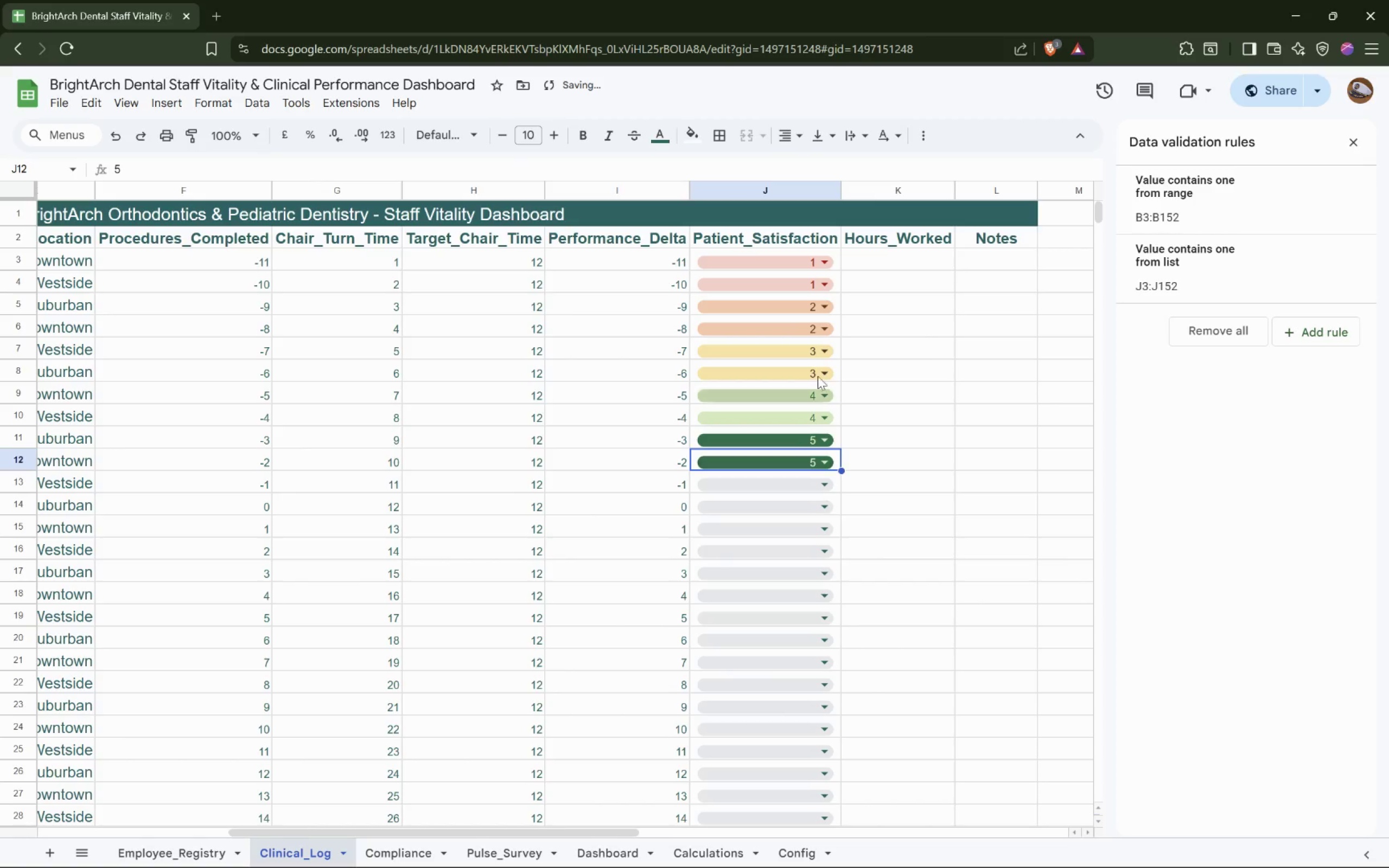 
left_click([837, 257])
 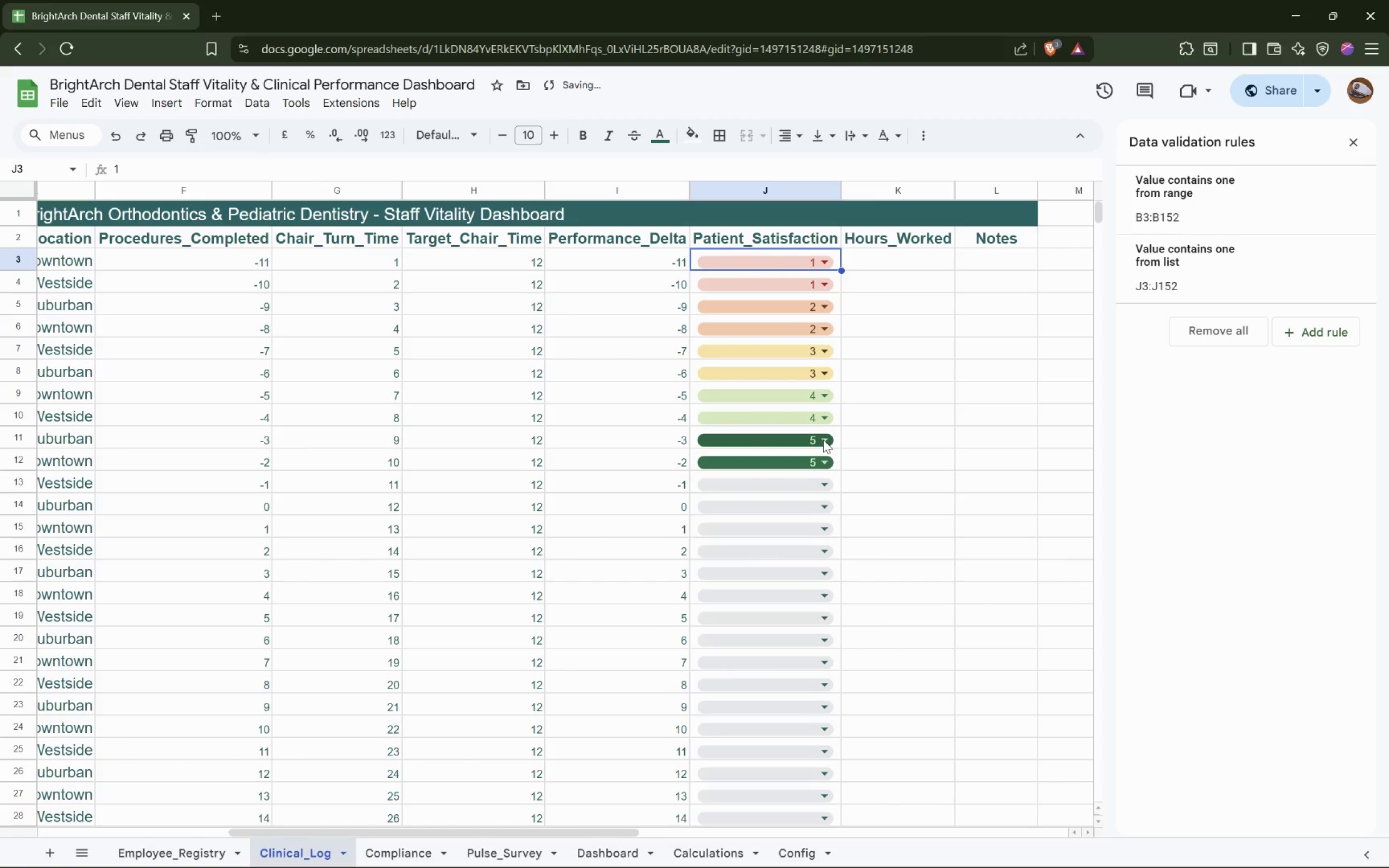 
hold_key(key=ShiftLeft, duration=1.2)
left_click([838, 461])
 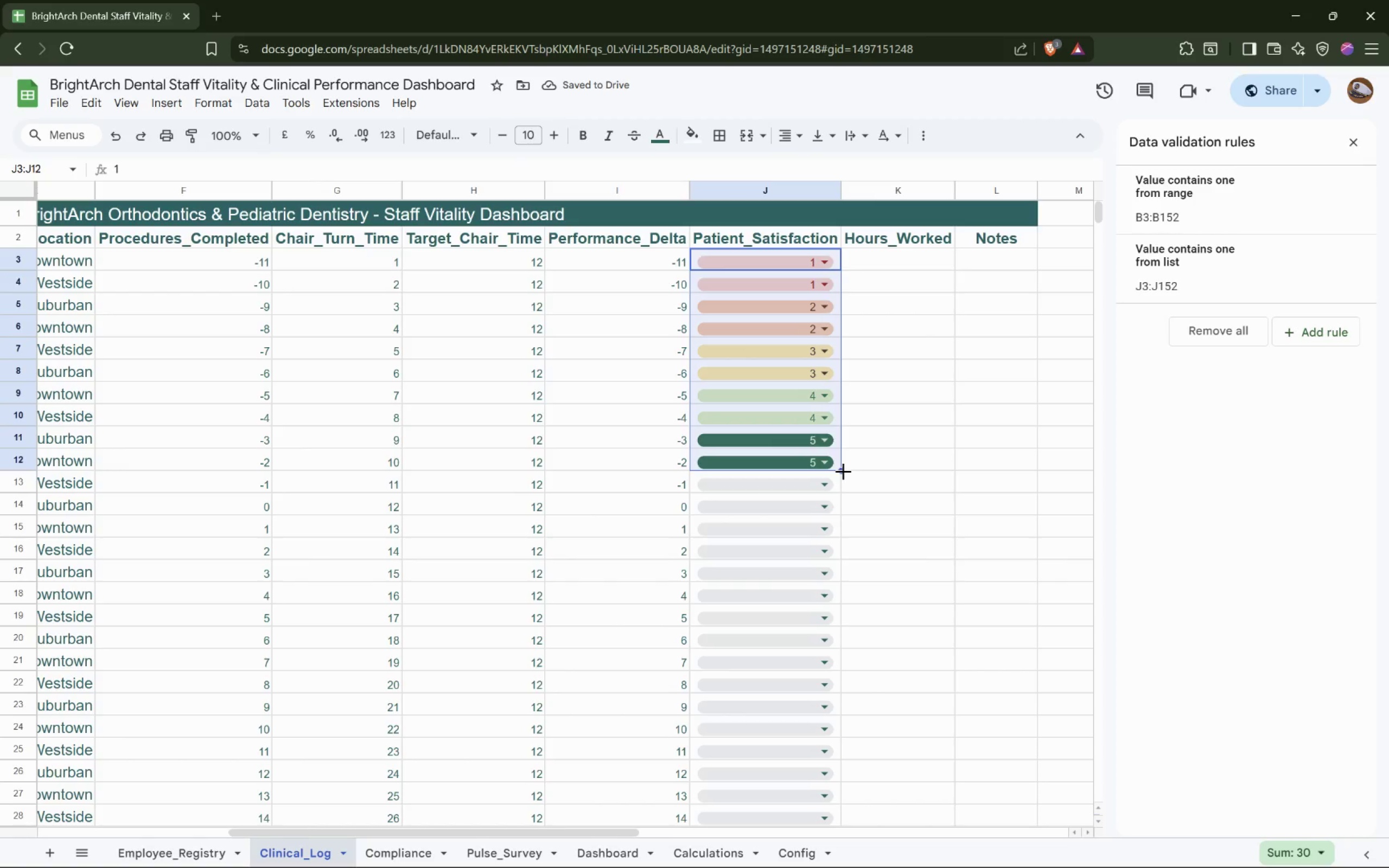 
left_click_drag(start_coordinate=[843, 470], to_coordinate=[836, 650])
 